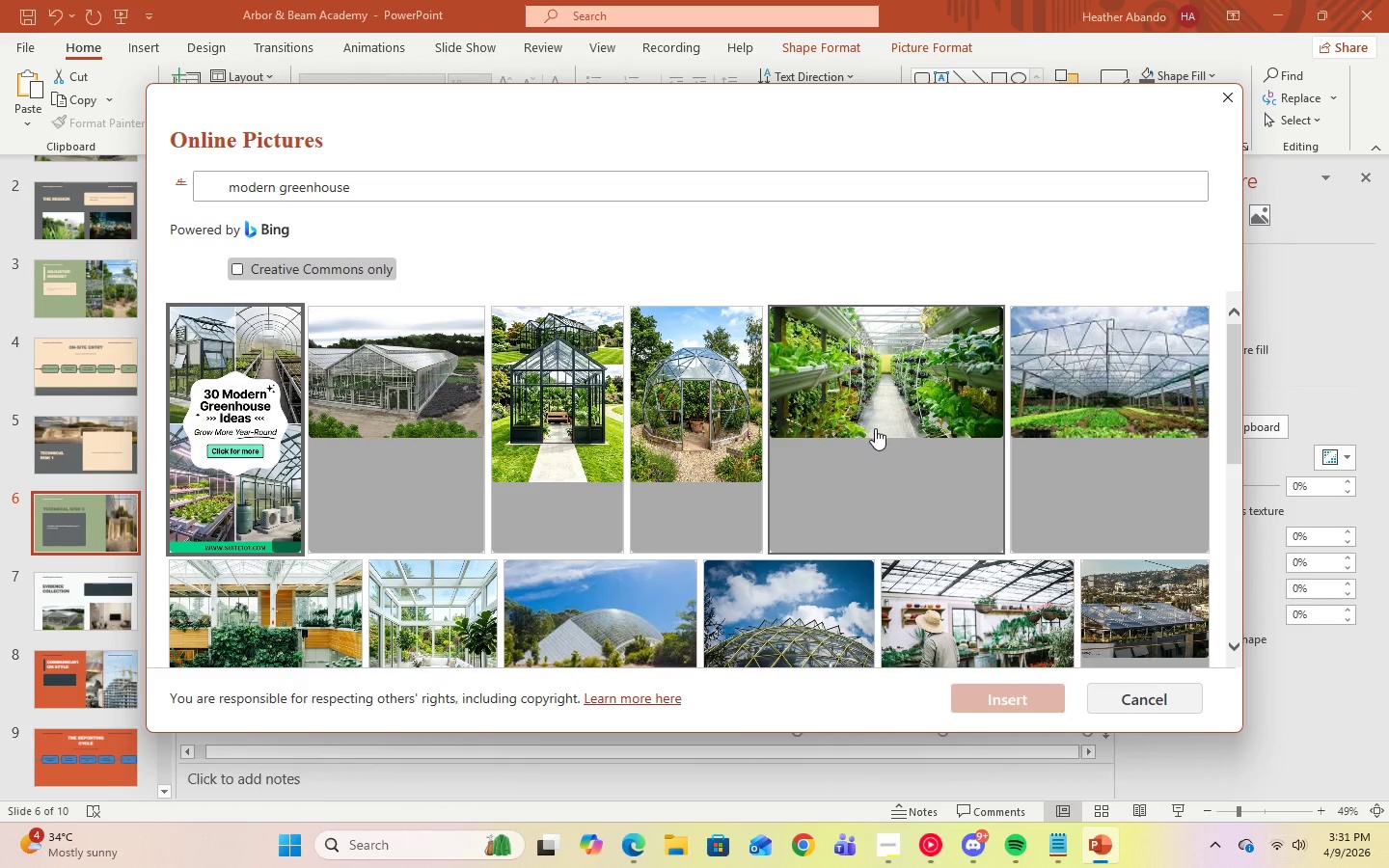 
left_click([585, 428])
 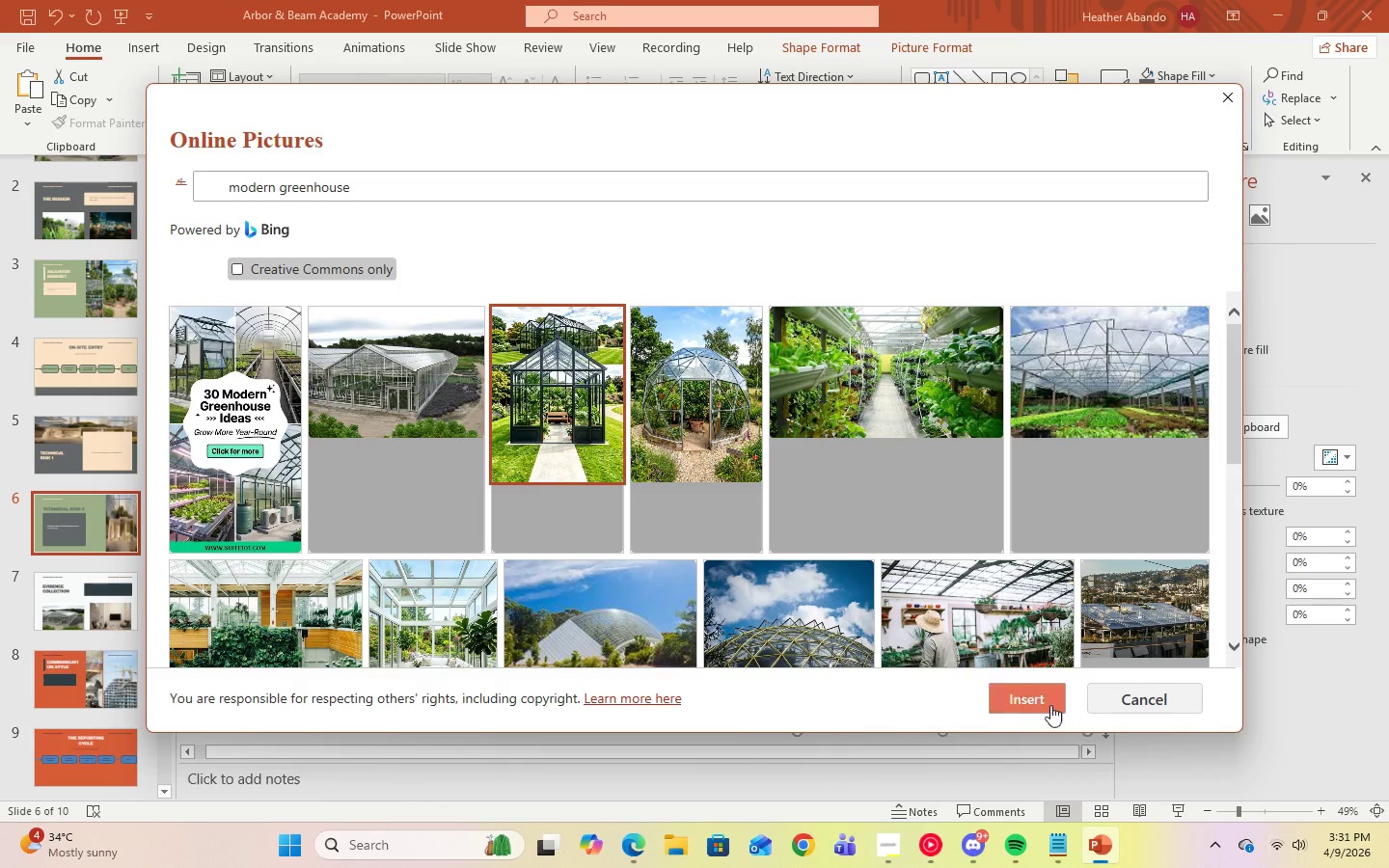 
left_click([1039, 704])
 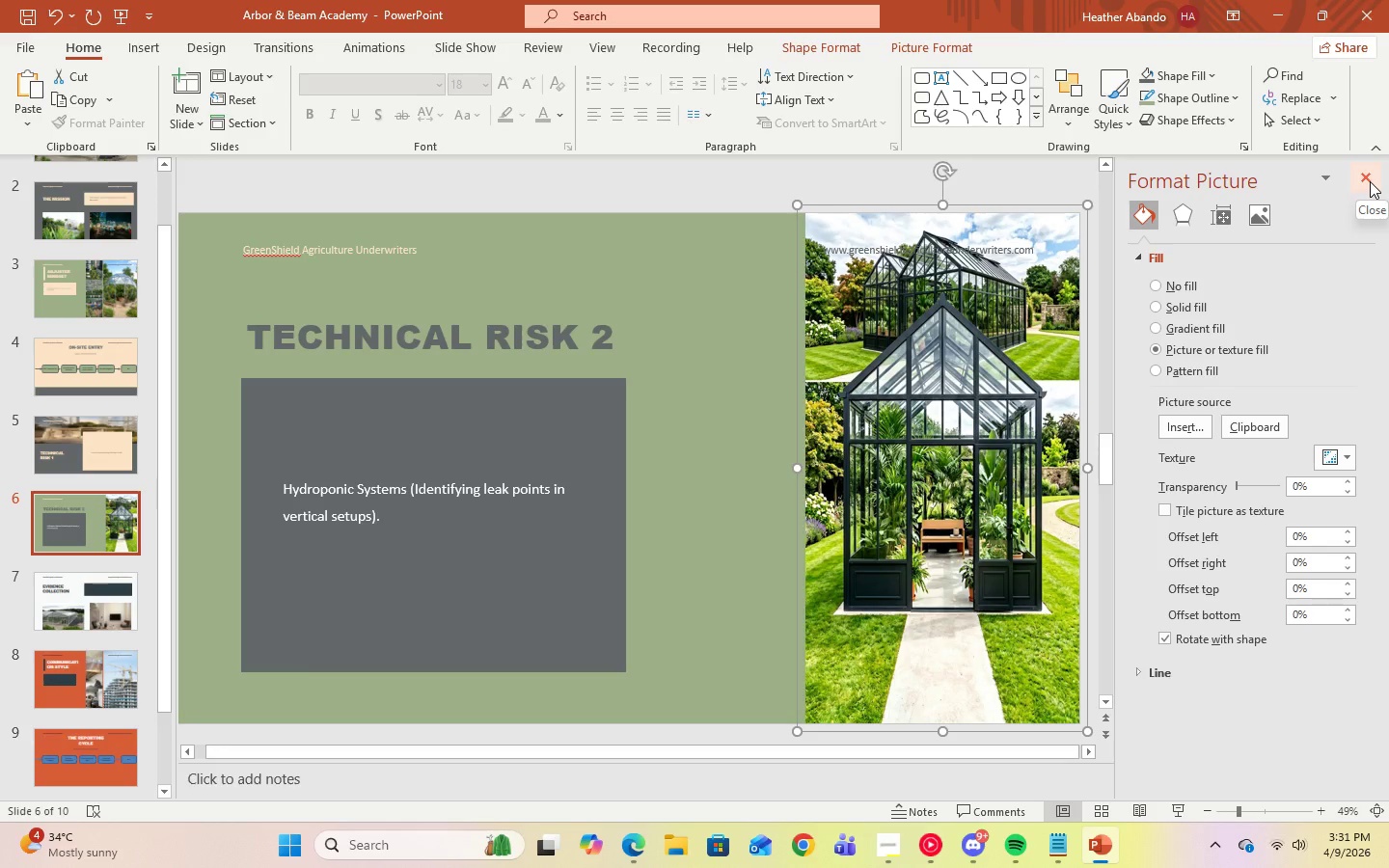 
wait(6.69)
 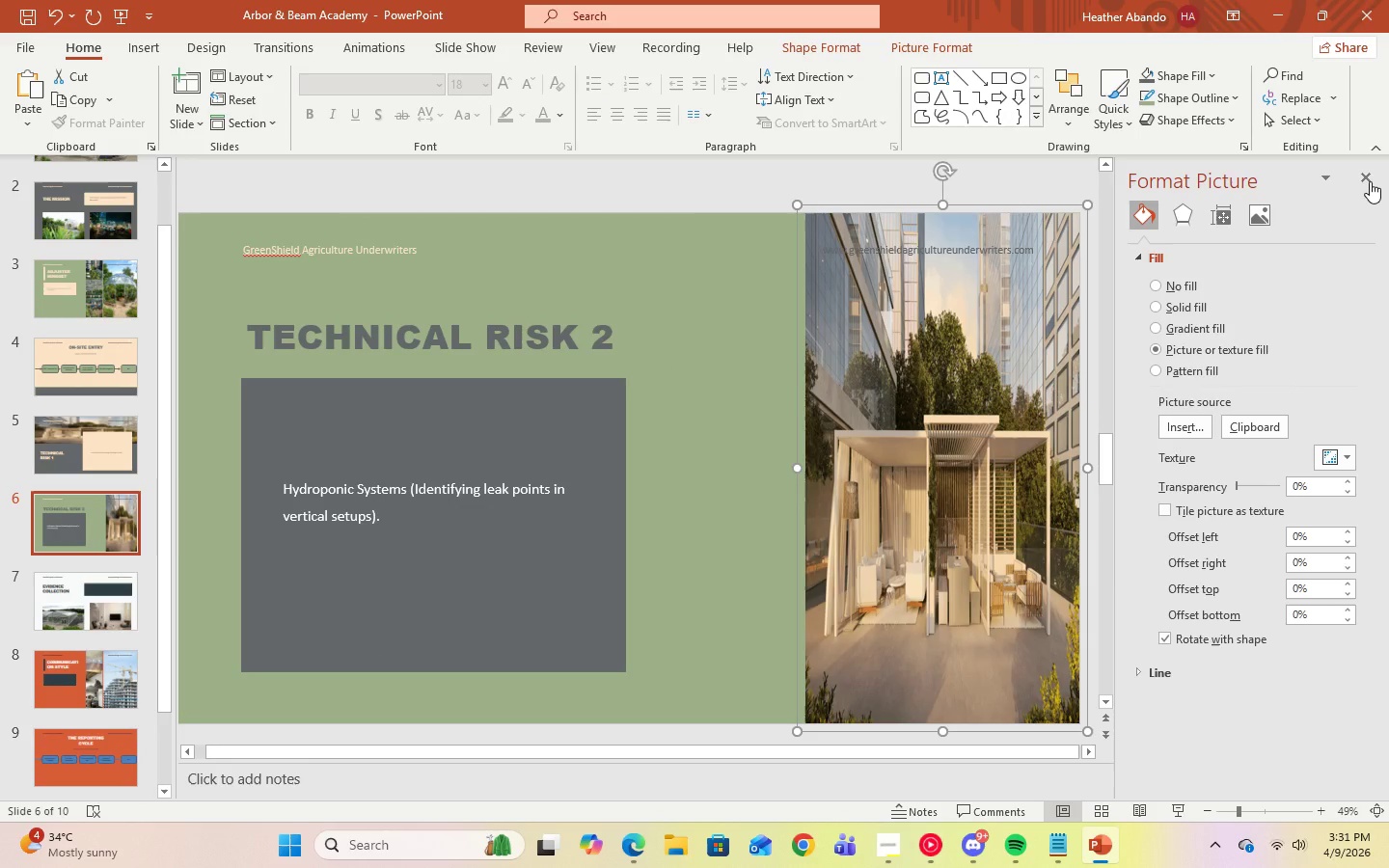 
left_click([1377, 177])
 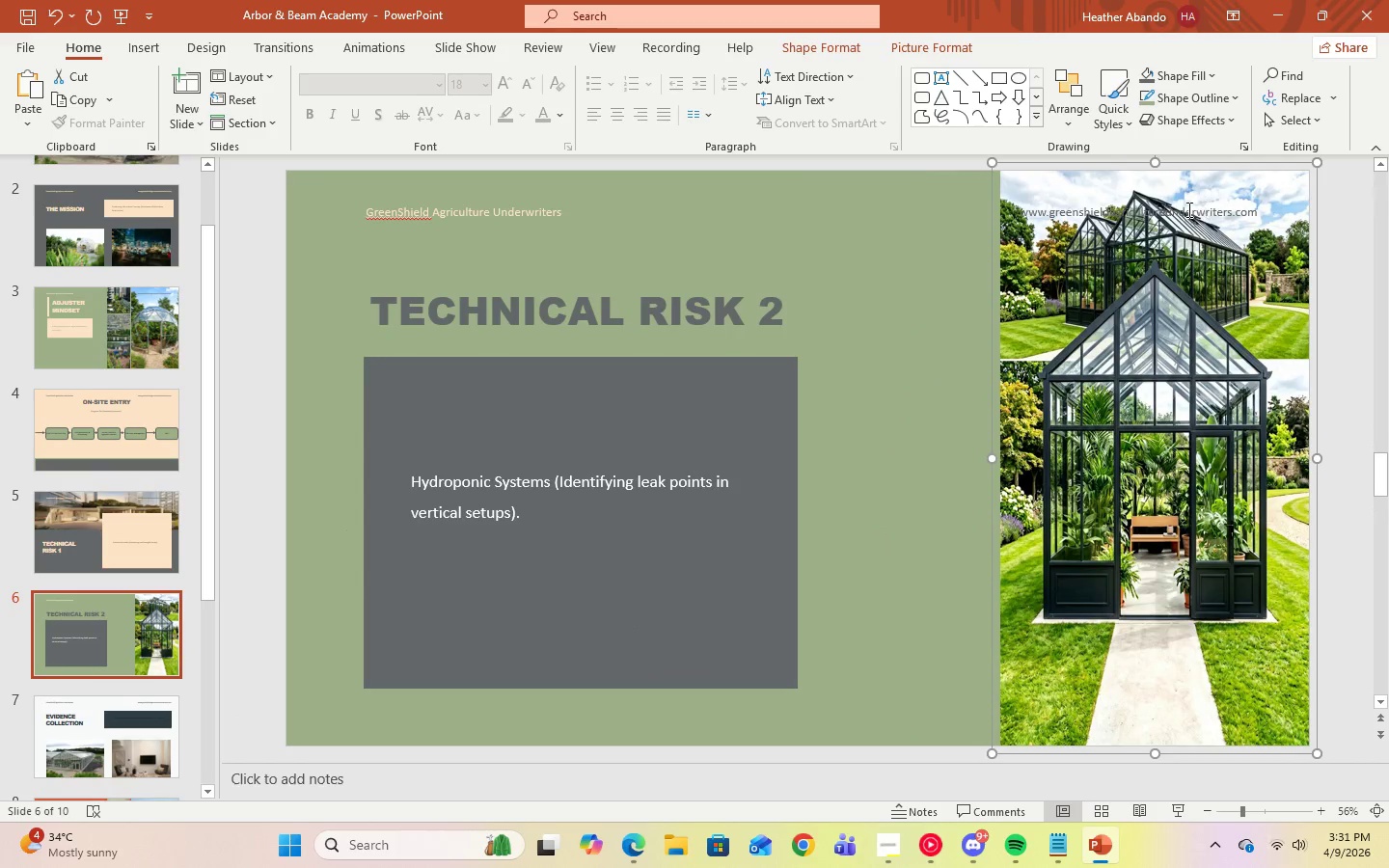 
left_click([1185, 214])
 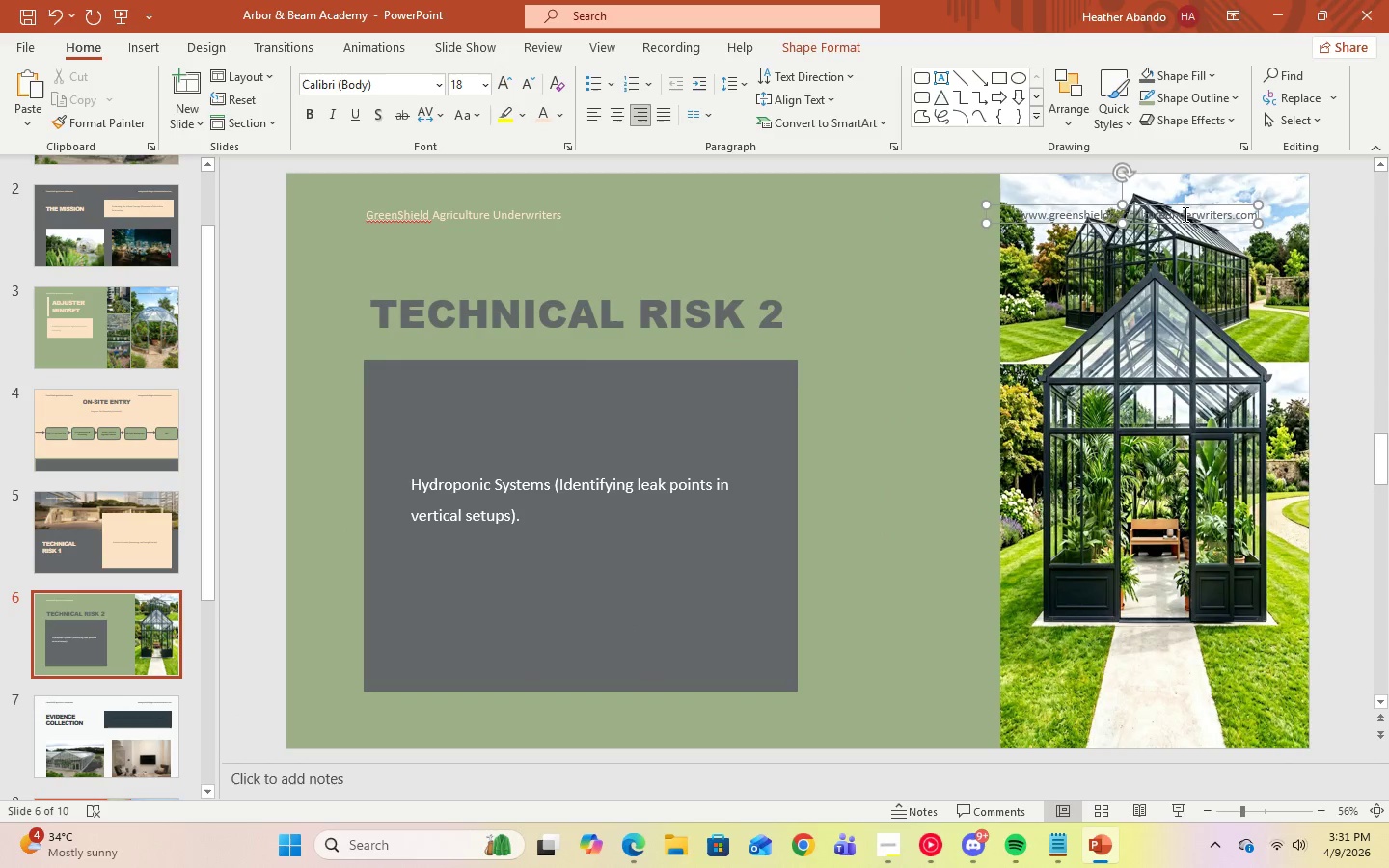 
key(Control+A)
 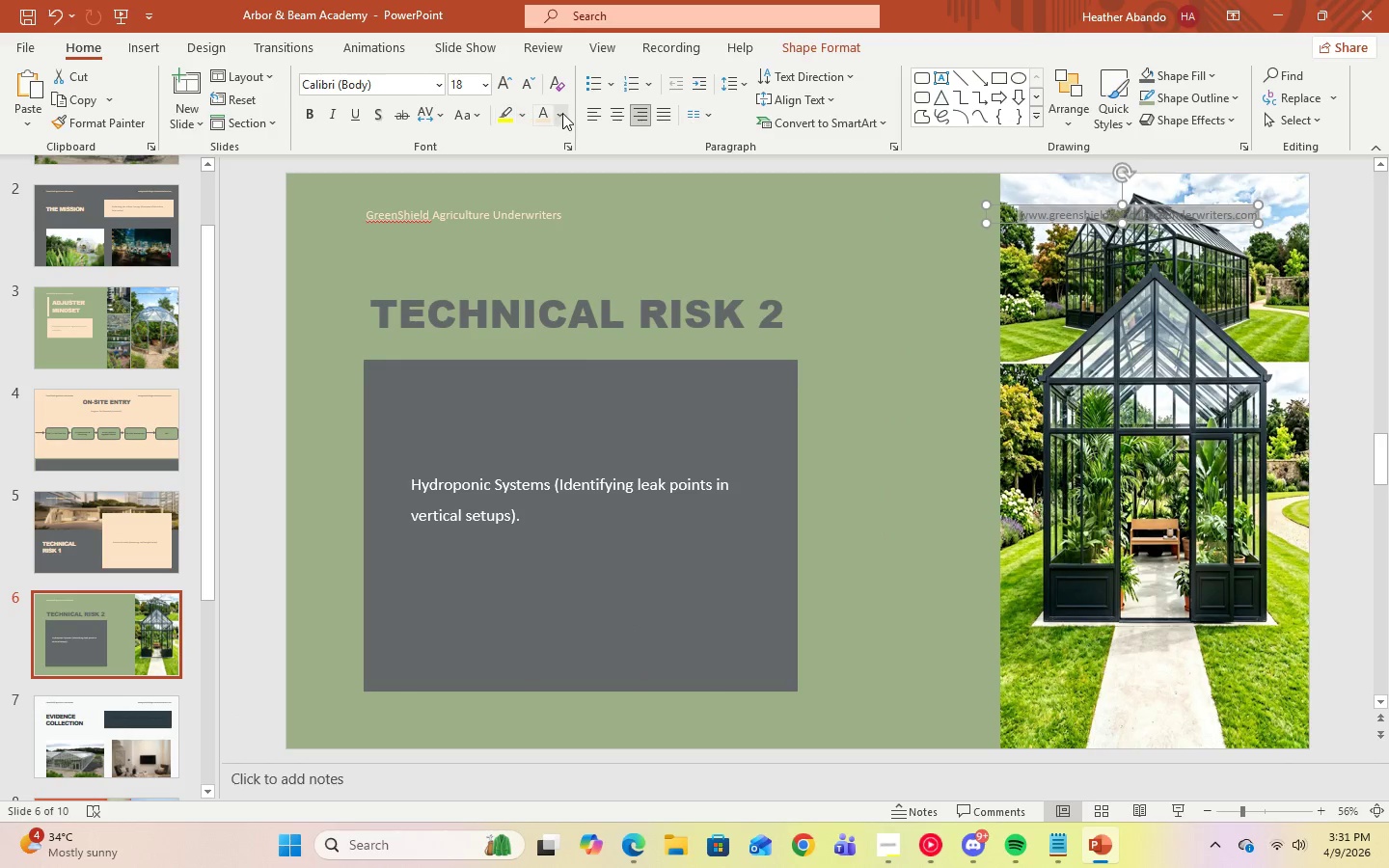 
left_click([547, 112])
 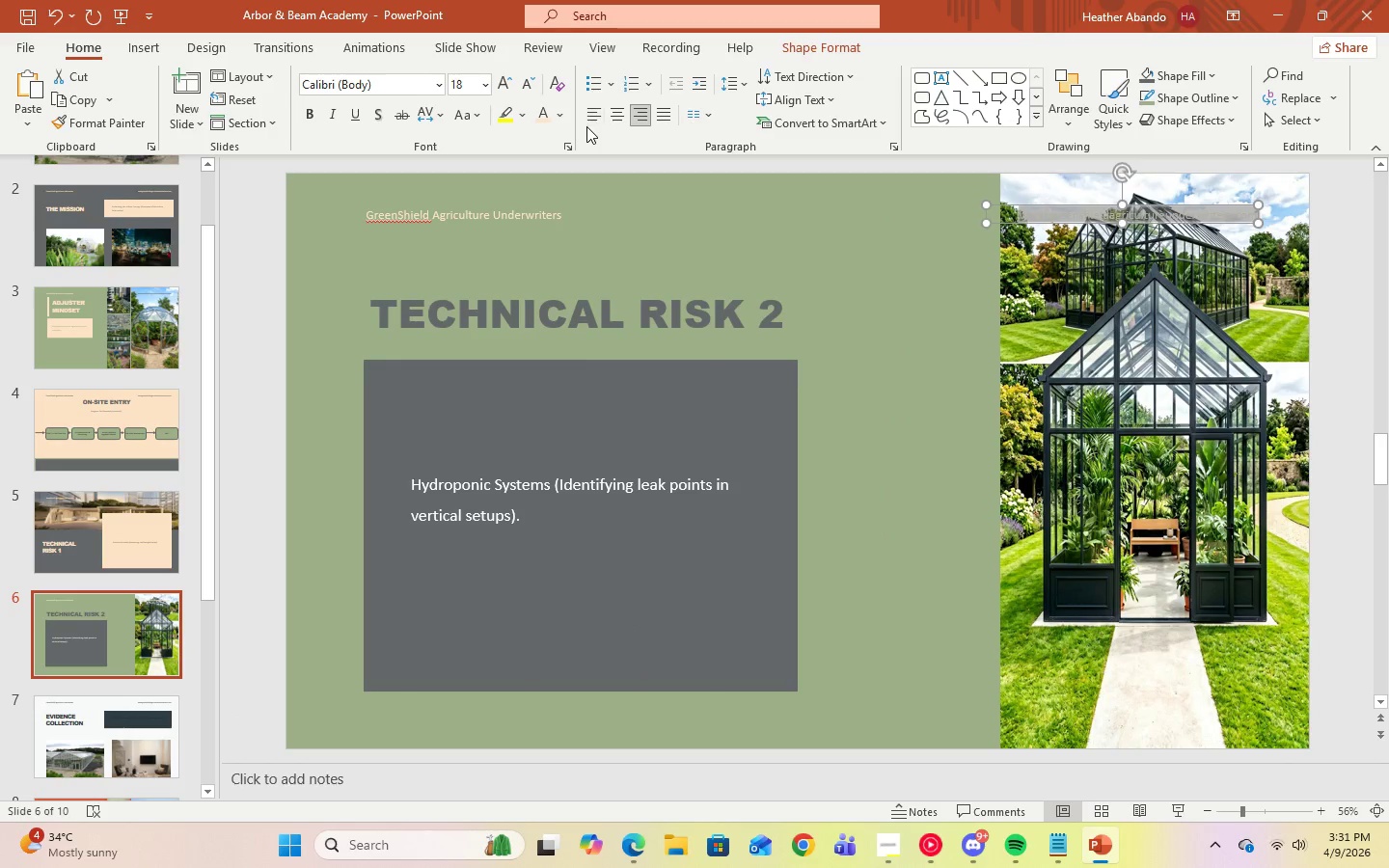 
left_click([558, 111])
 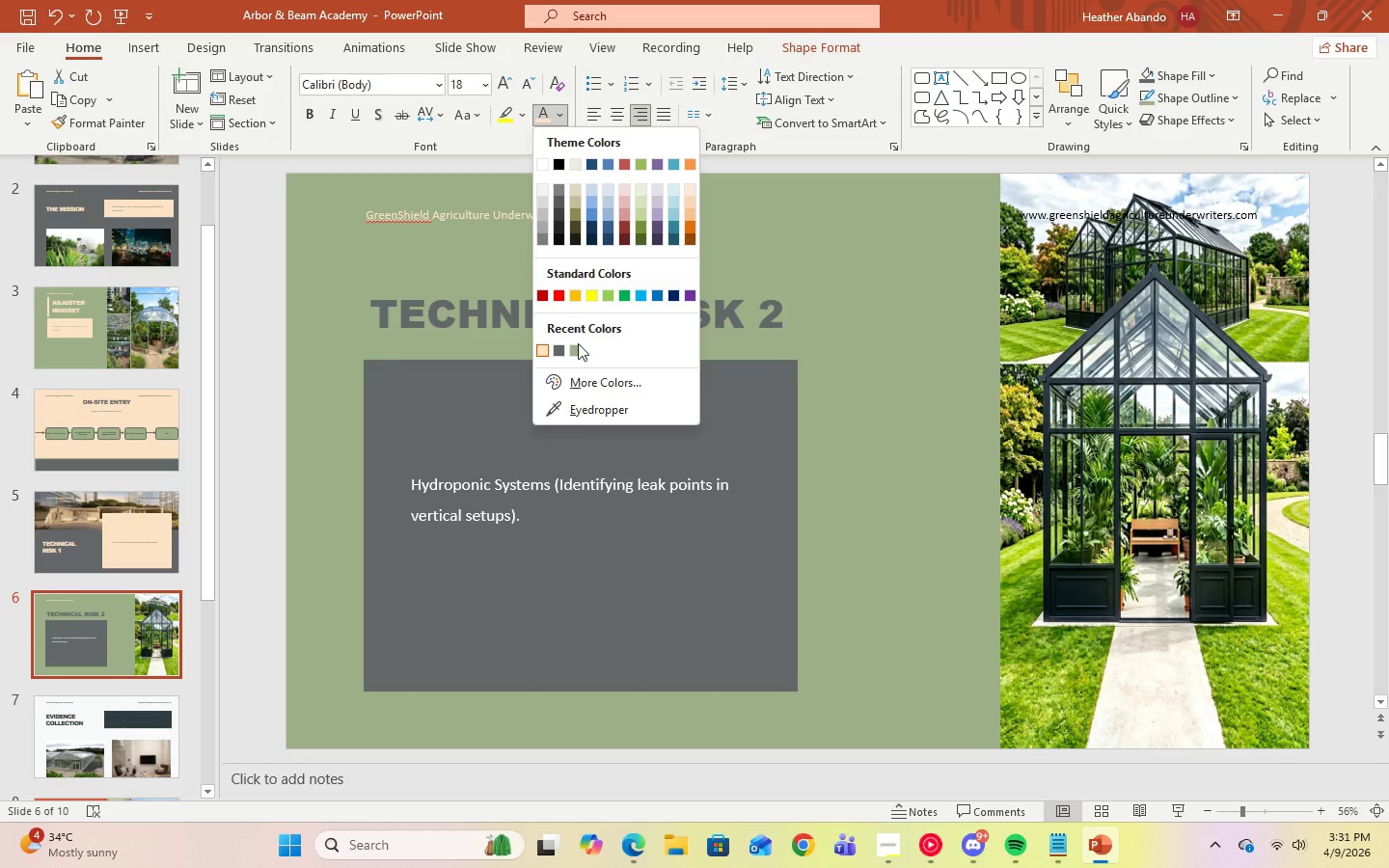 
left_click([578, 344])
 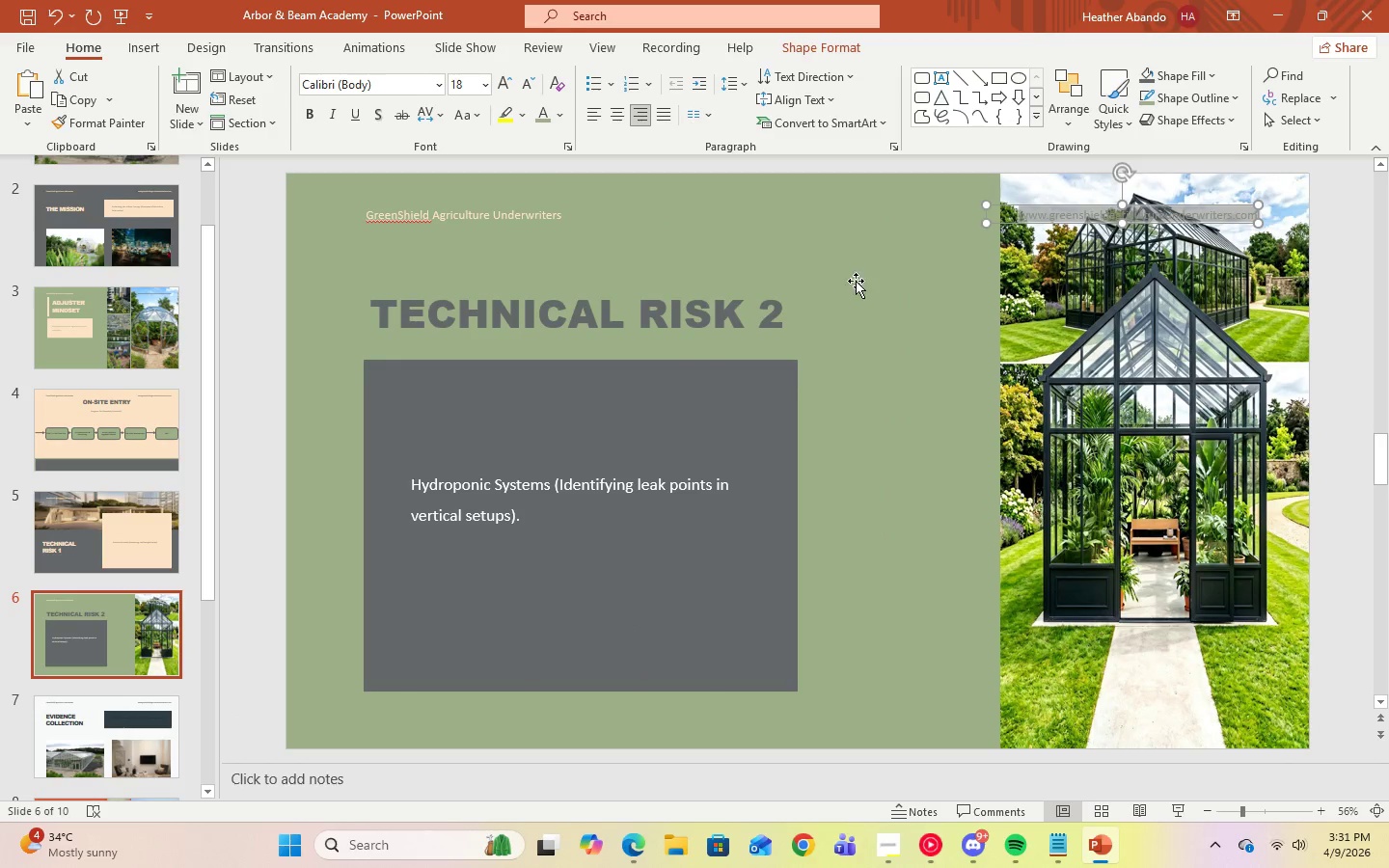 
left_click([862, 279])
 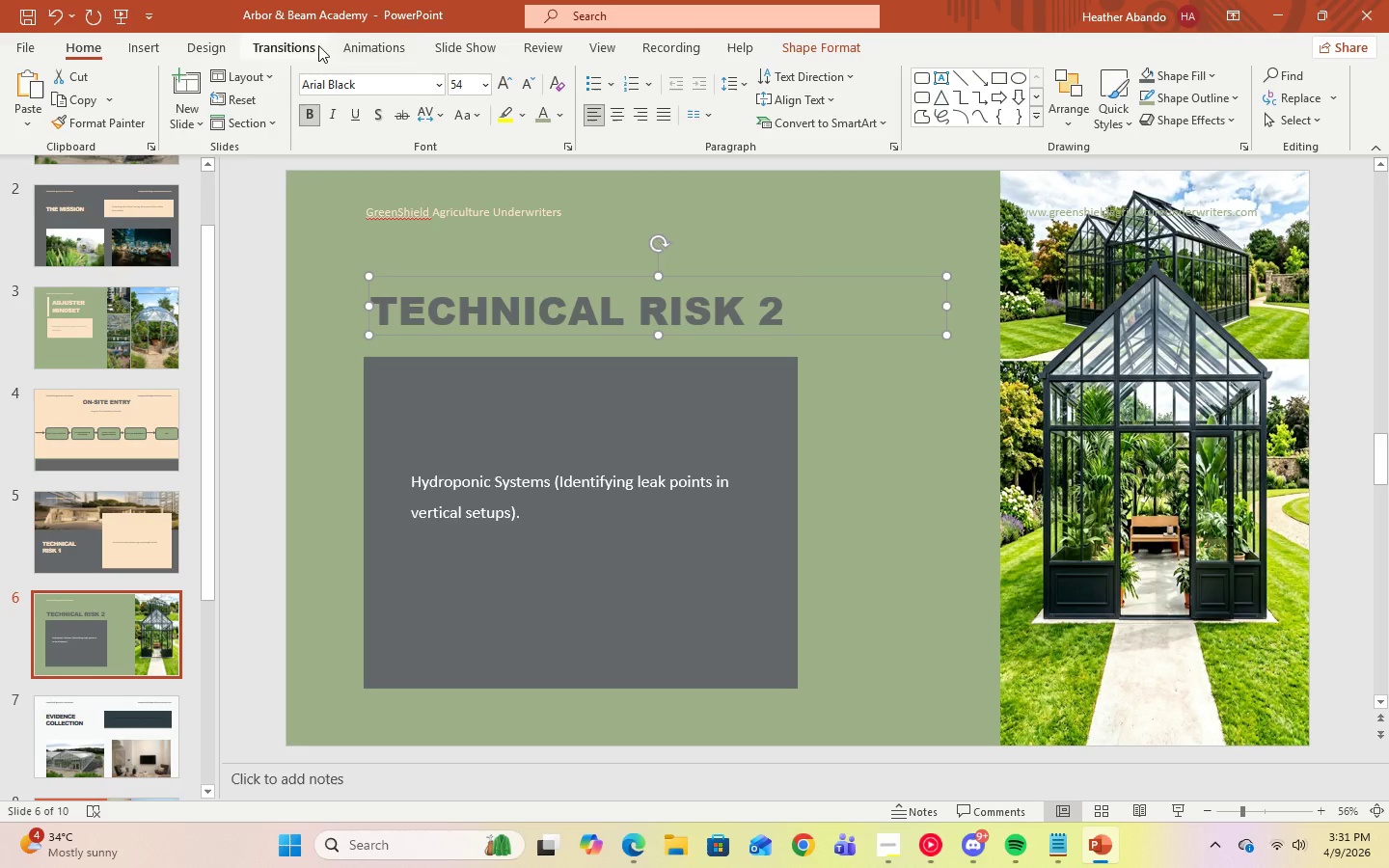 
left_click([465, 53])
 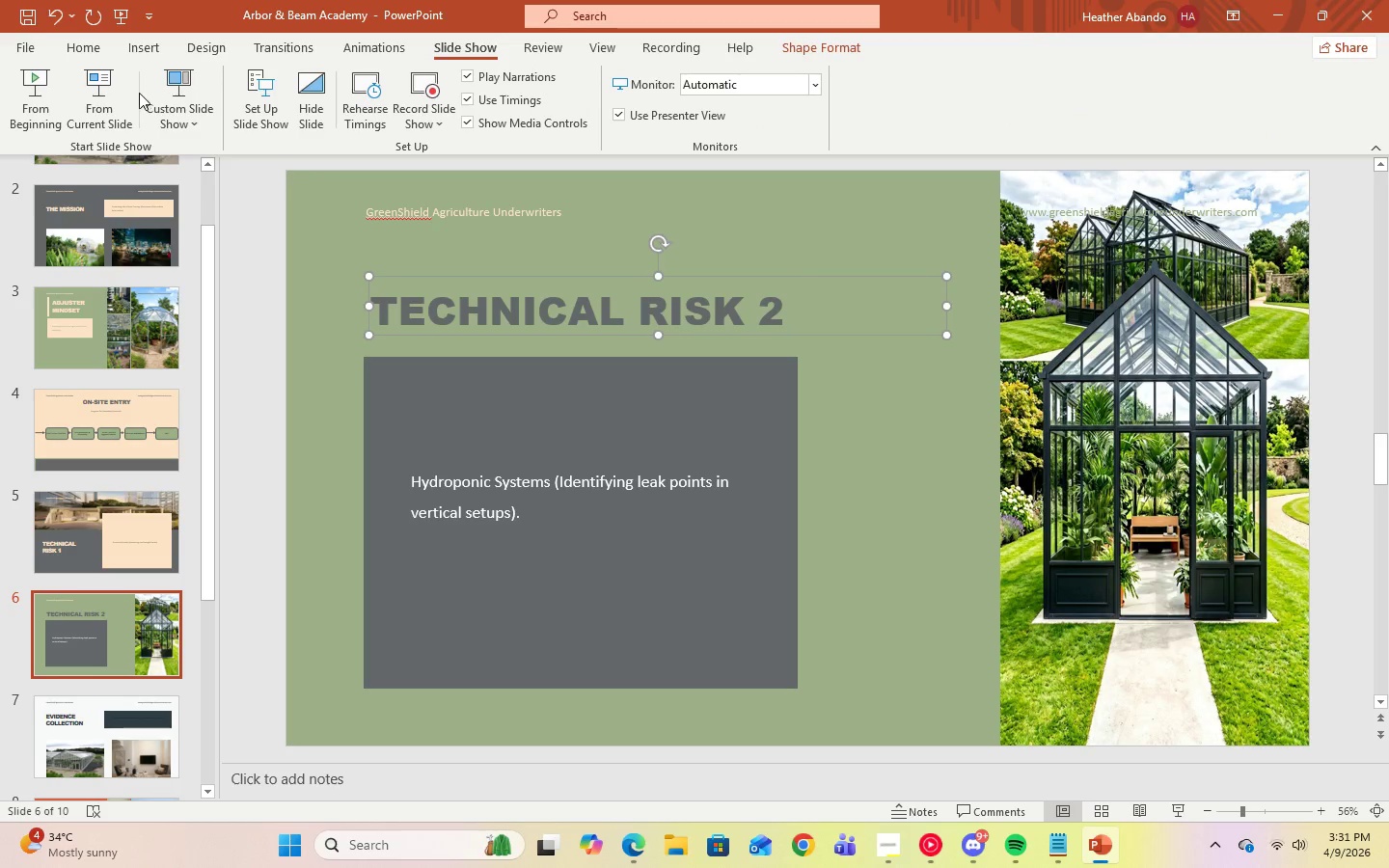 
left_click([106, 103])
 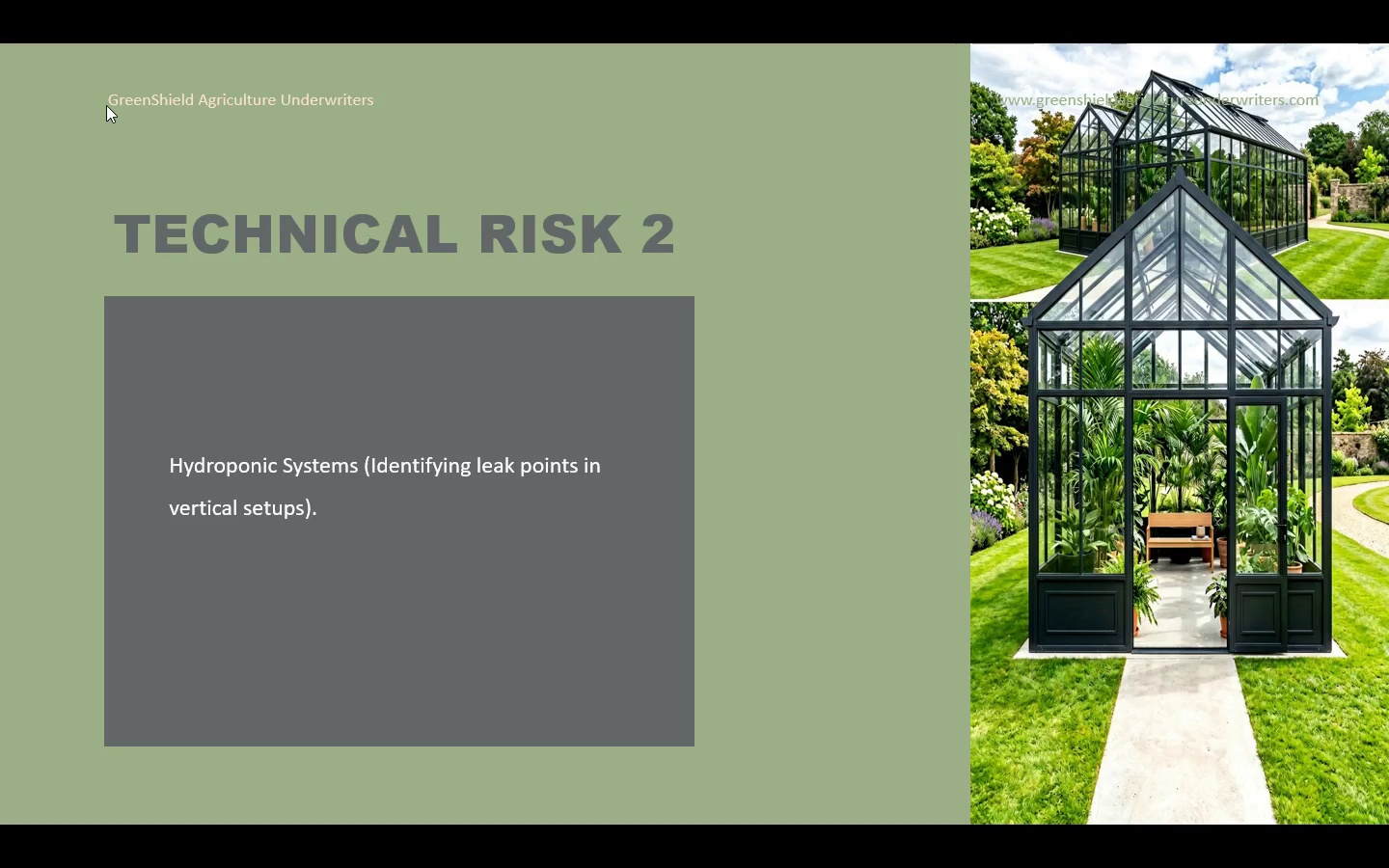 
wait(9.5)
 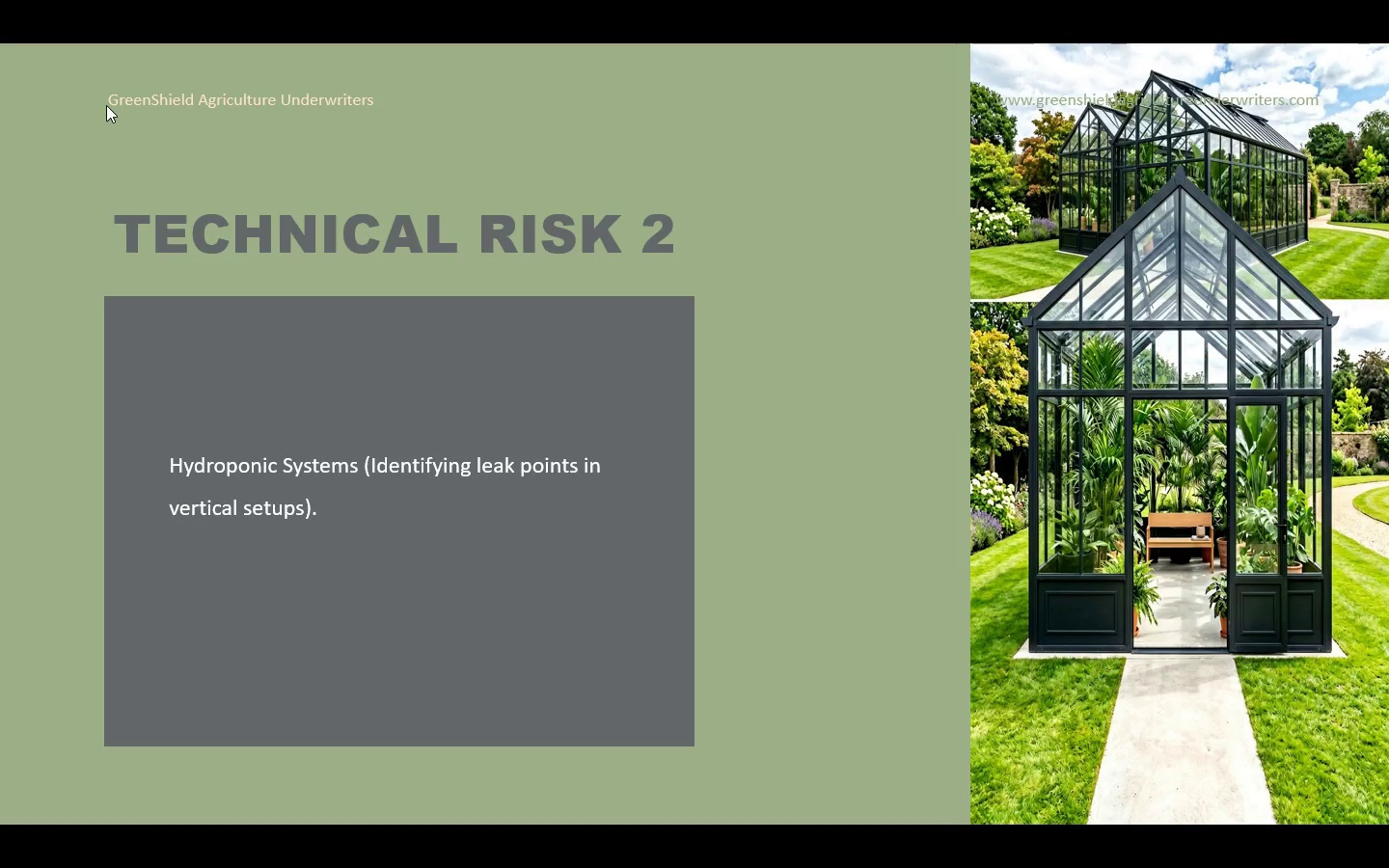 
key(Escape)
 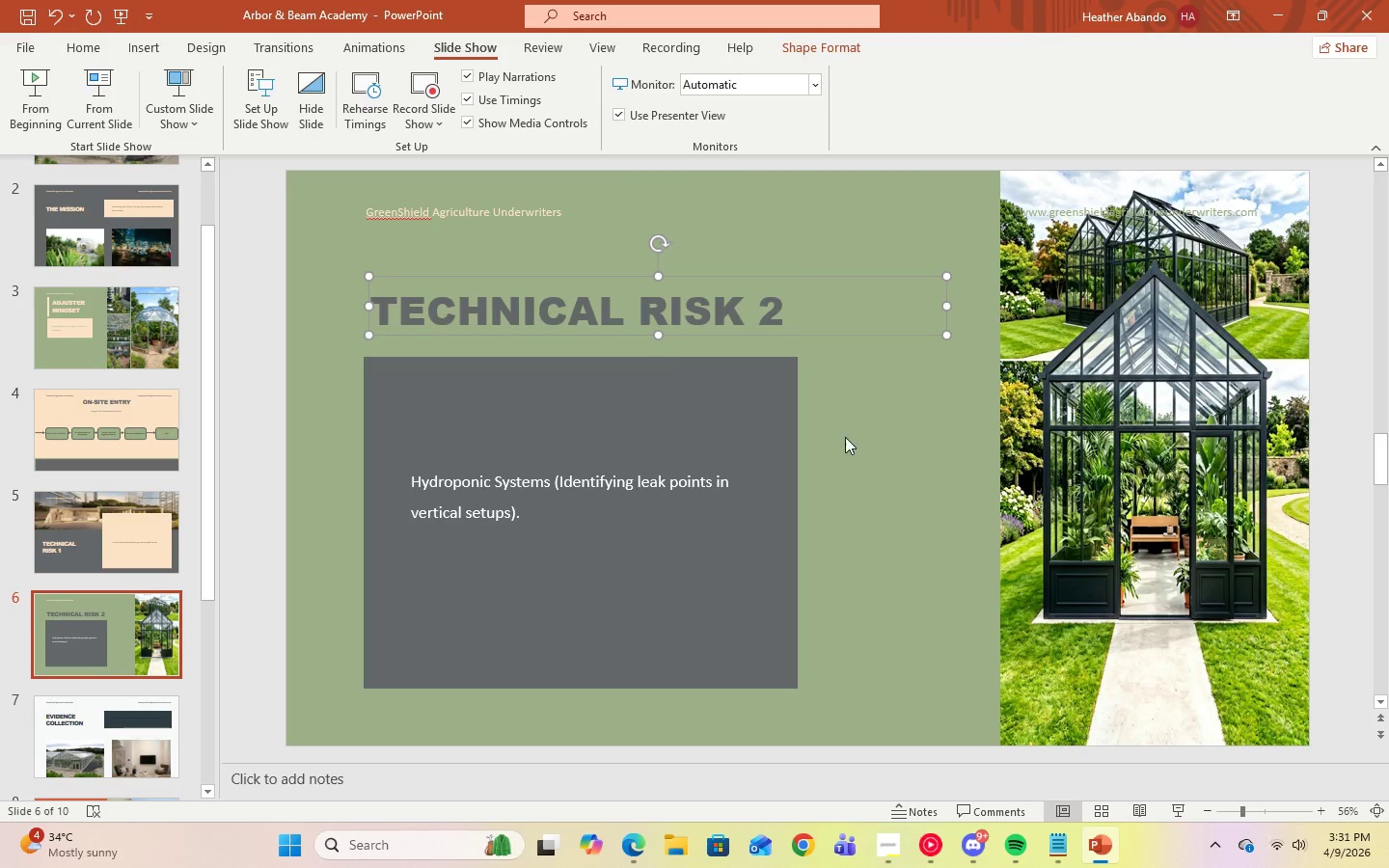 
left_click([875, 434])
 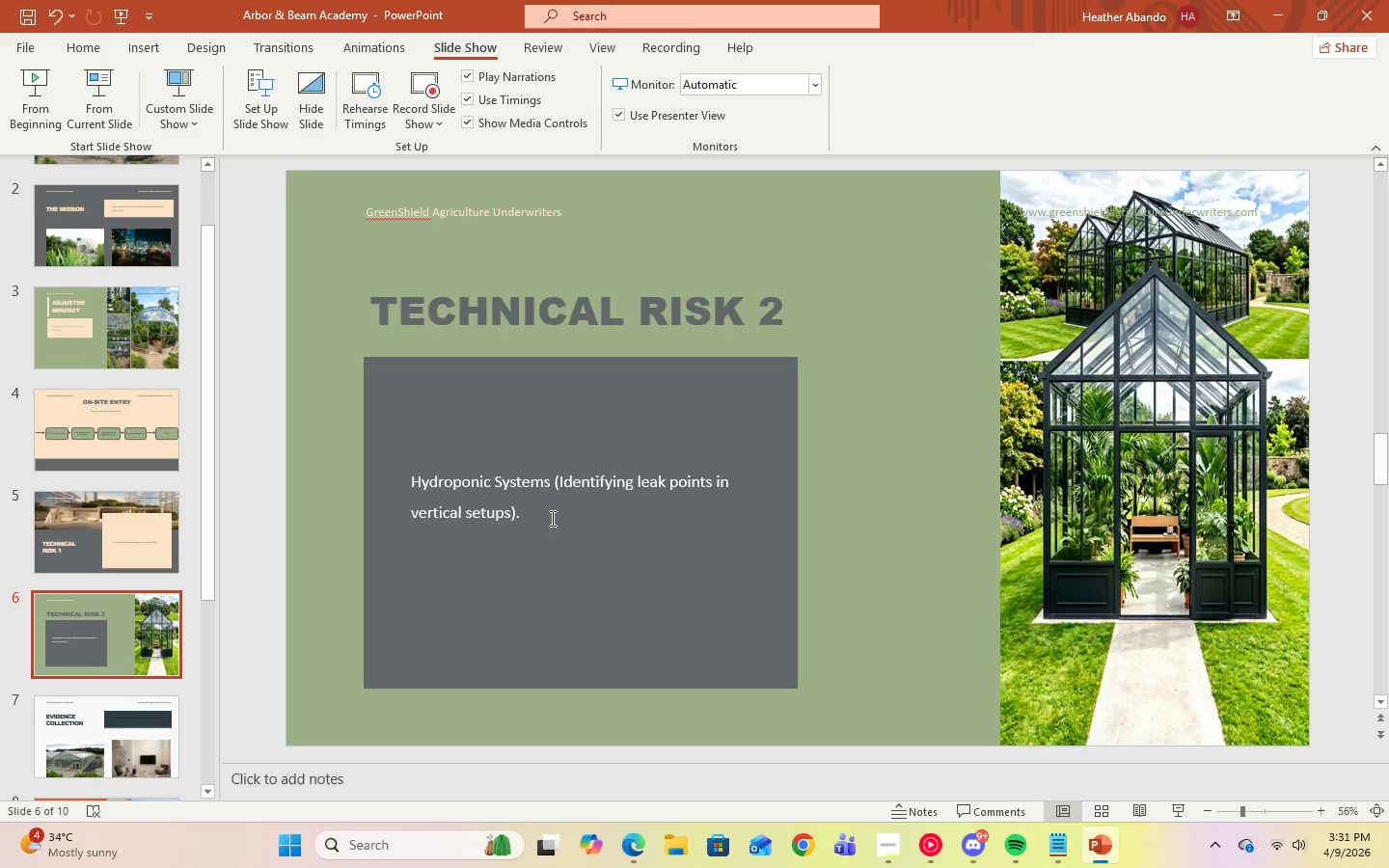 
left_click([524, 510])
 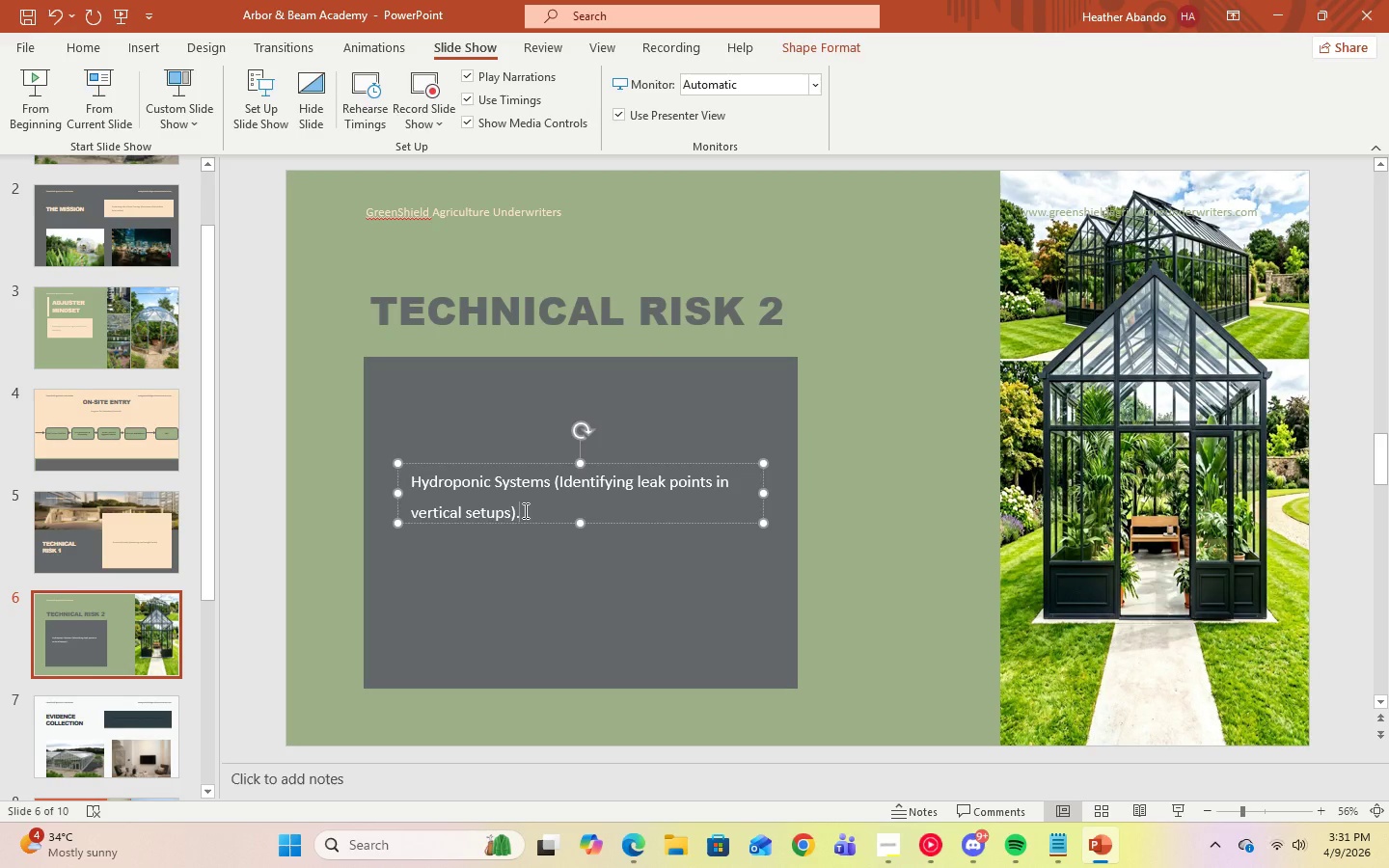 
key(Control+A)
 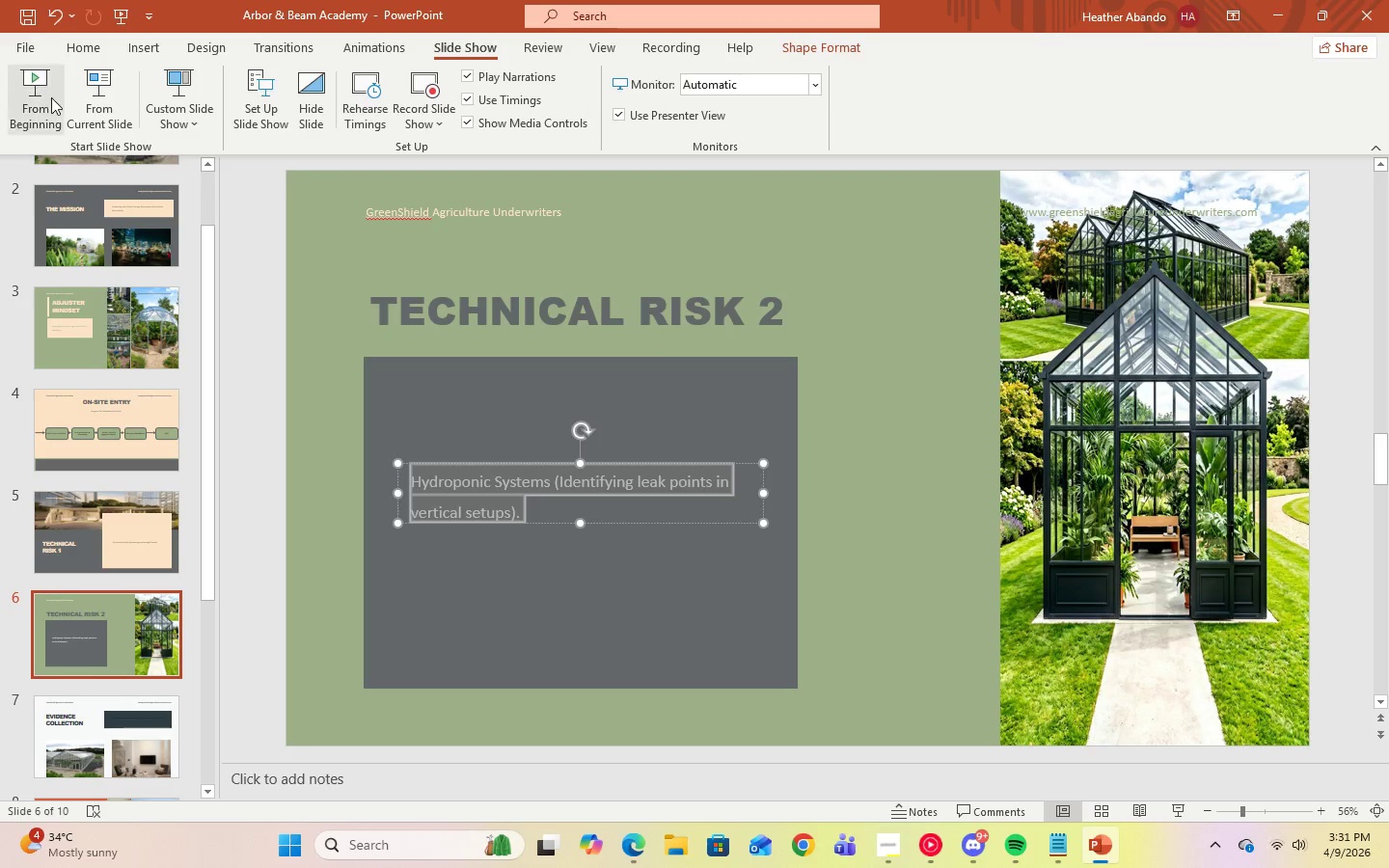 
mouse_move([96, 63])
 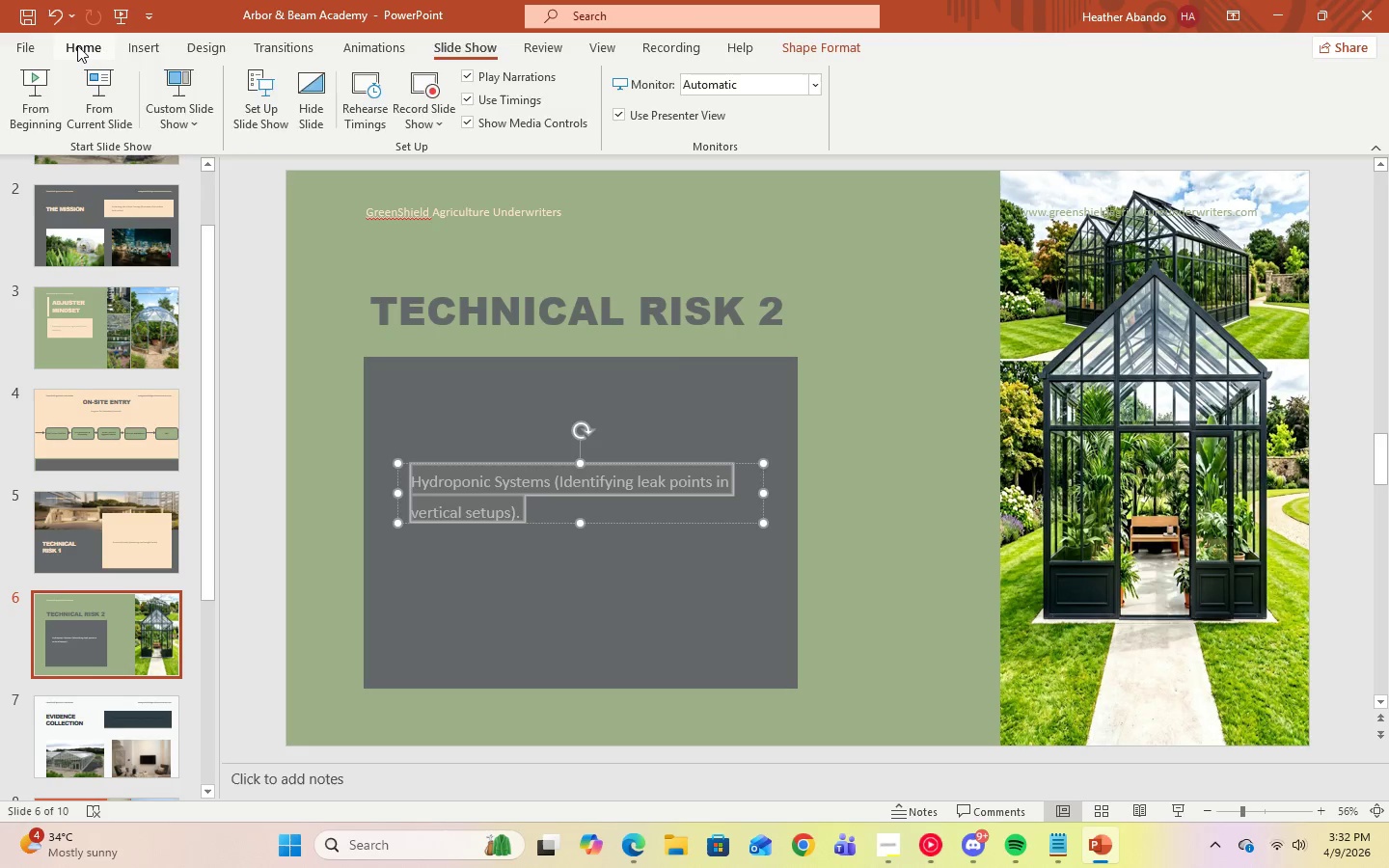 
left_click([77, 45])
 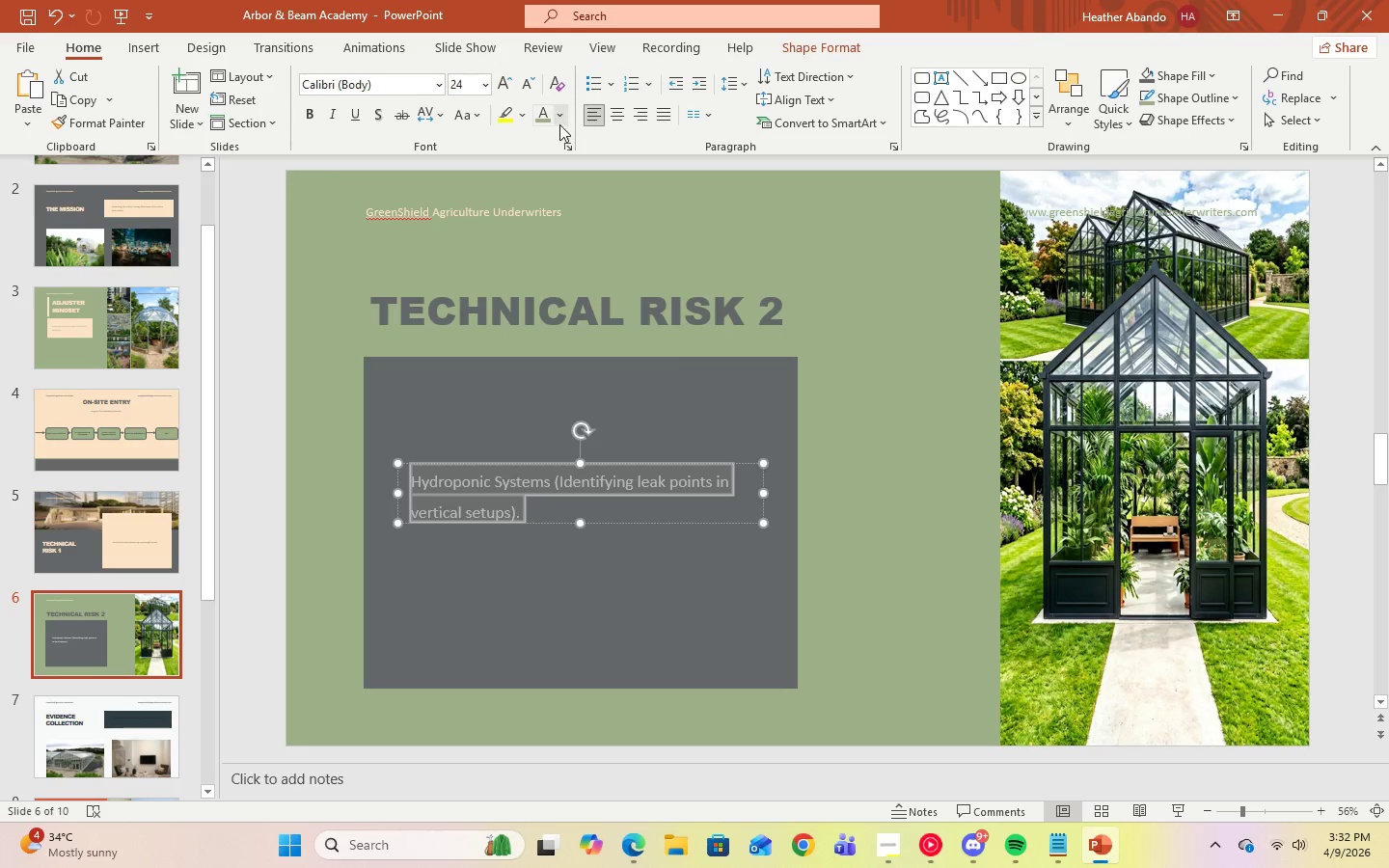 
left_click([557, 120])
 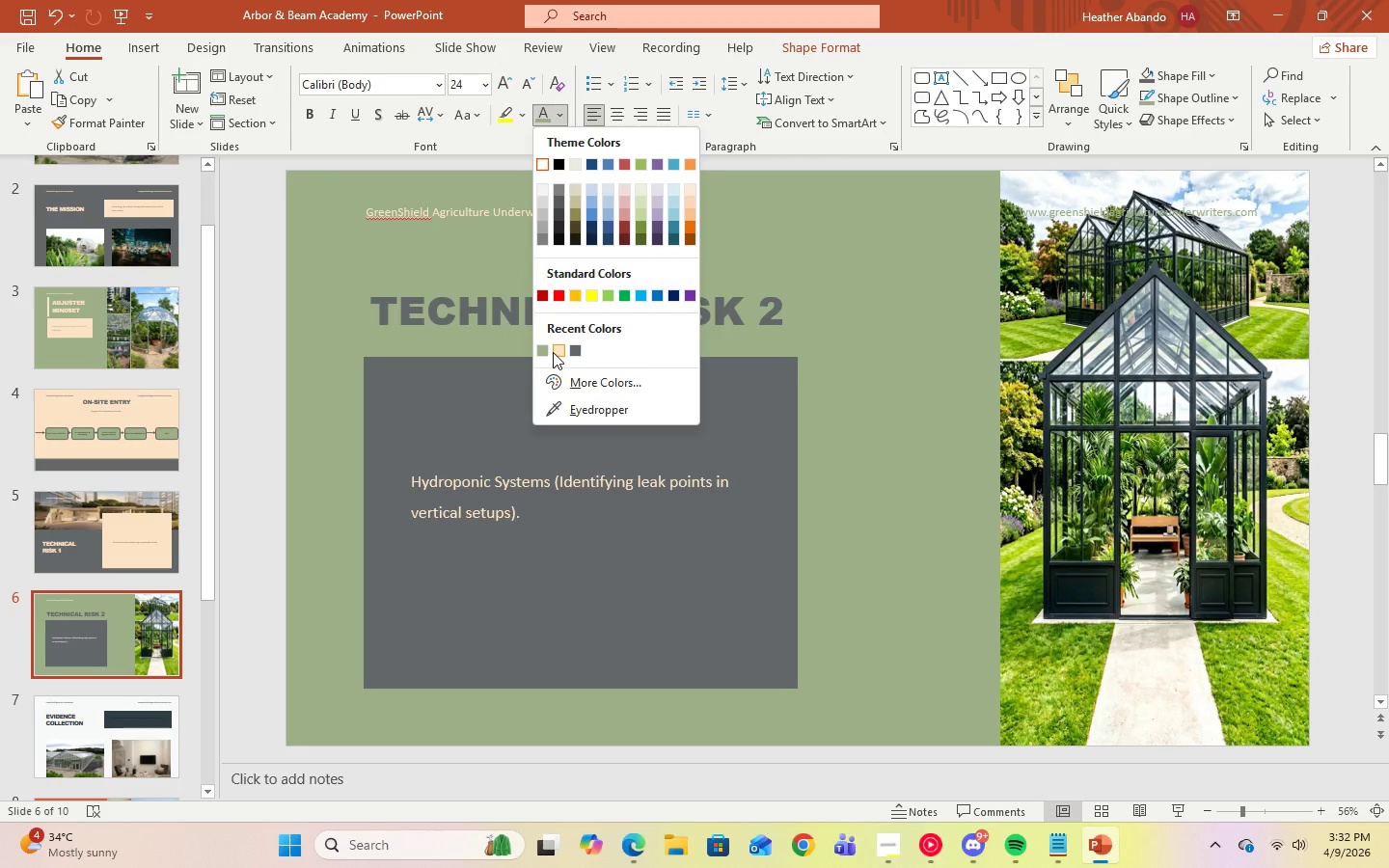 
left_click([554, 352])
 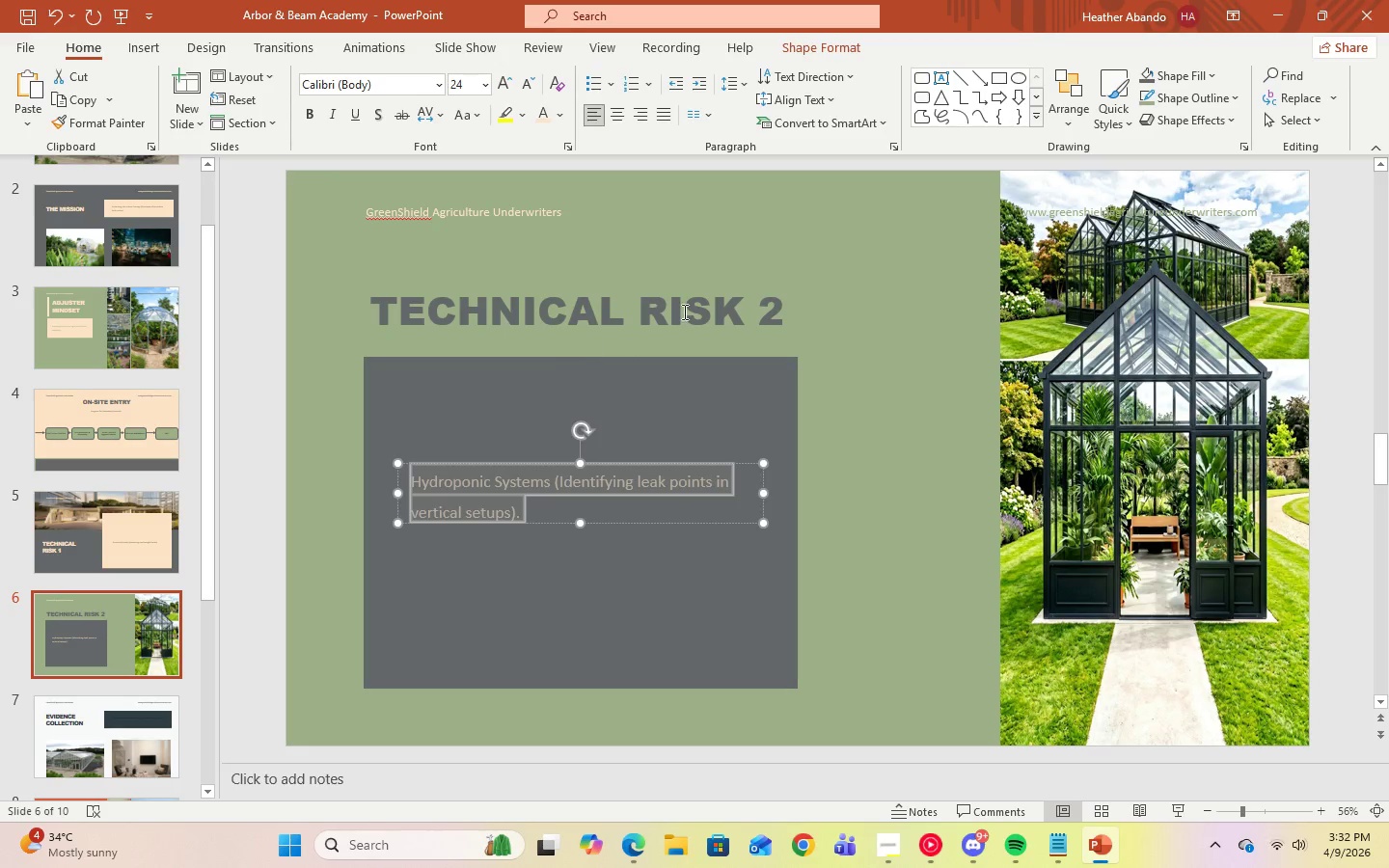 
left_click([702, 301])
 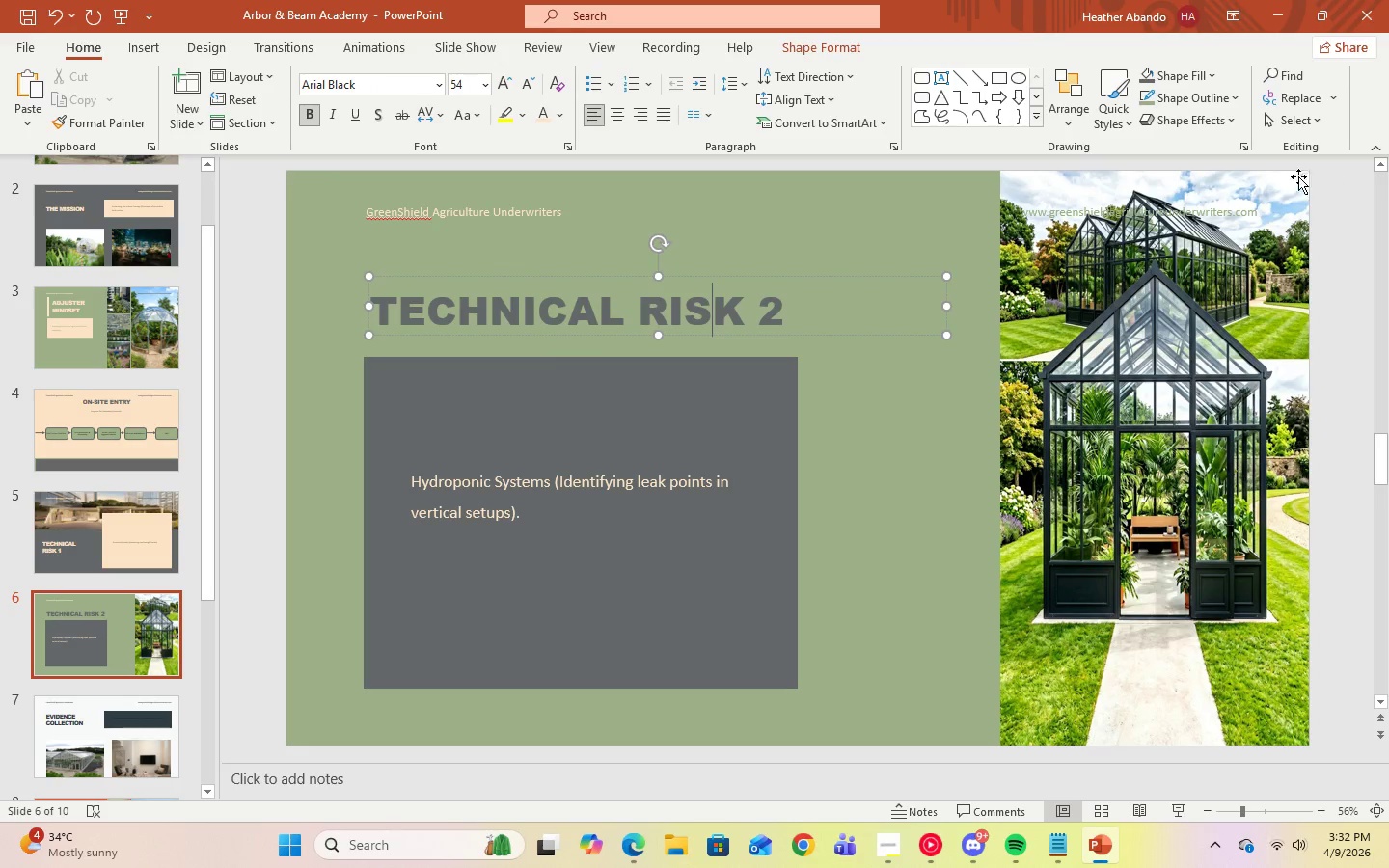 
left_click([737, 380])
 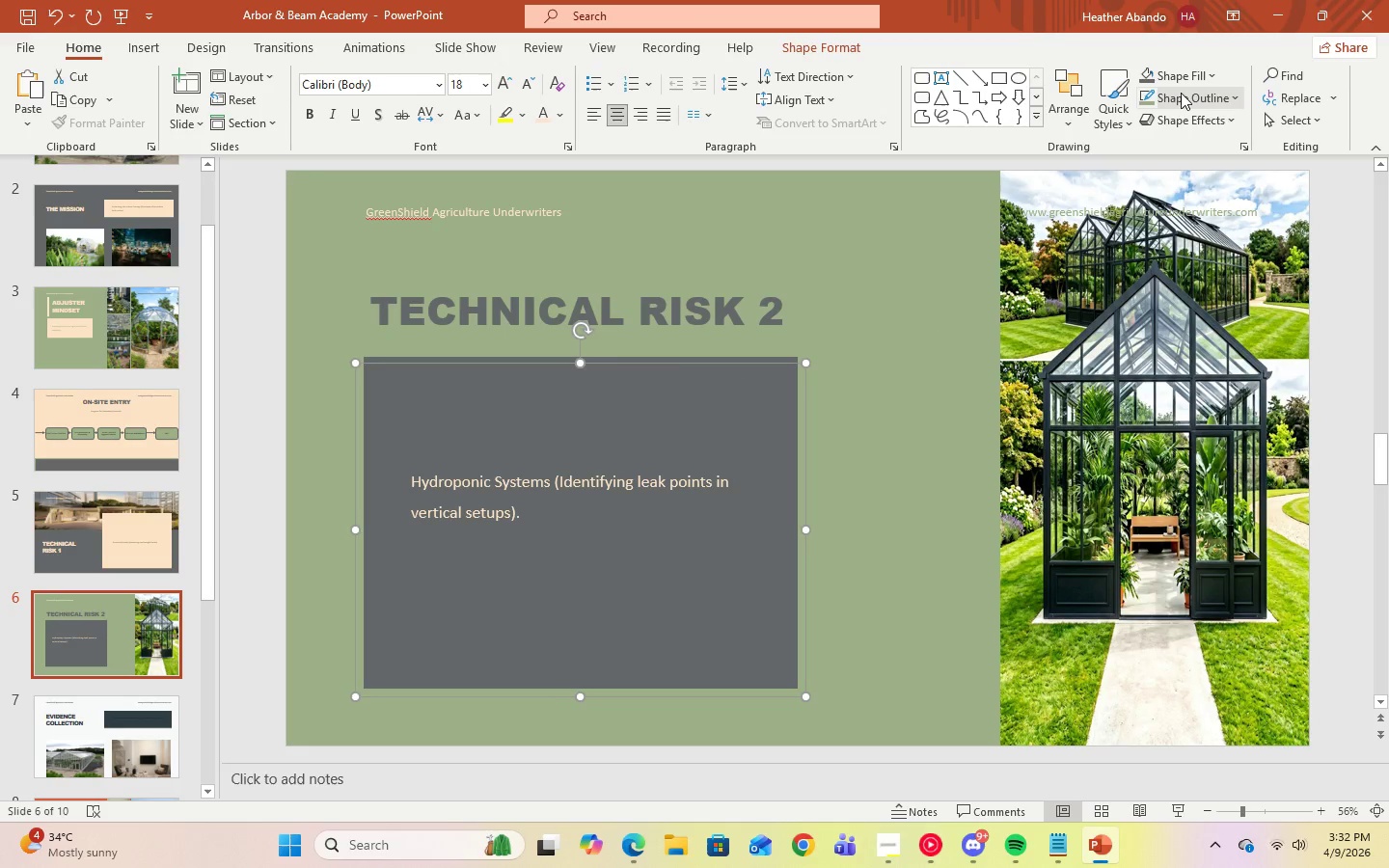 
left_click([1216, 79])
 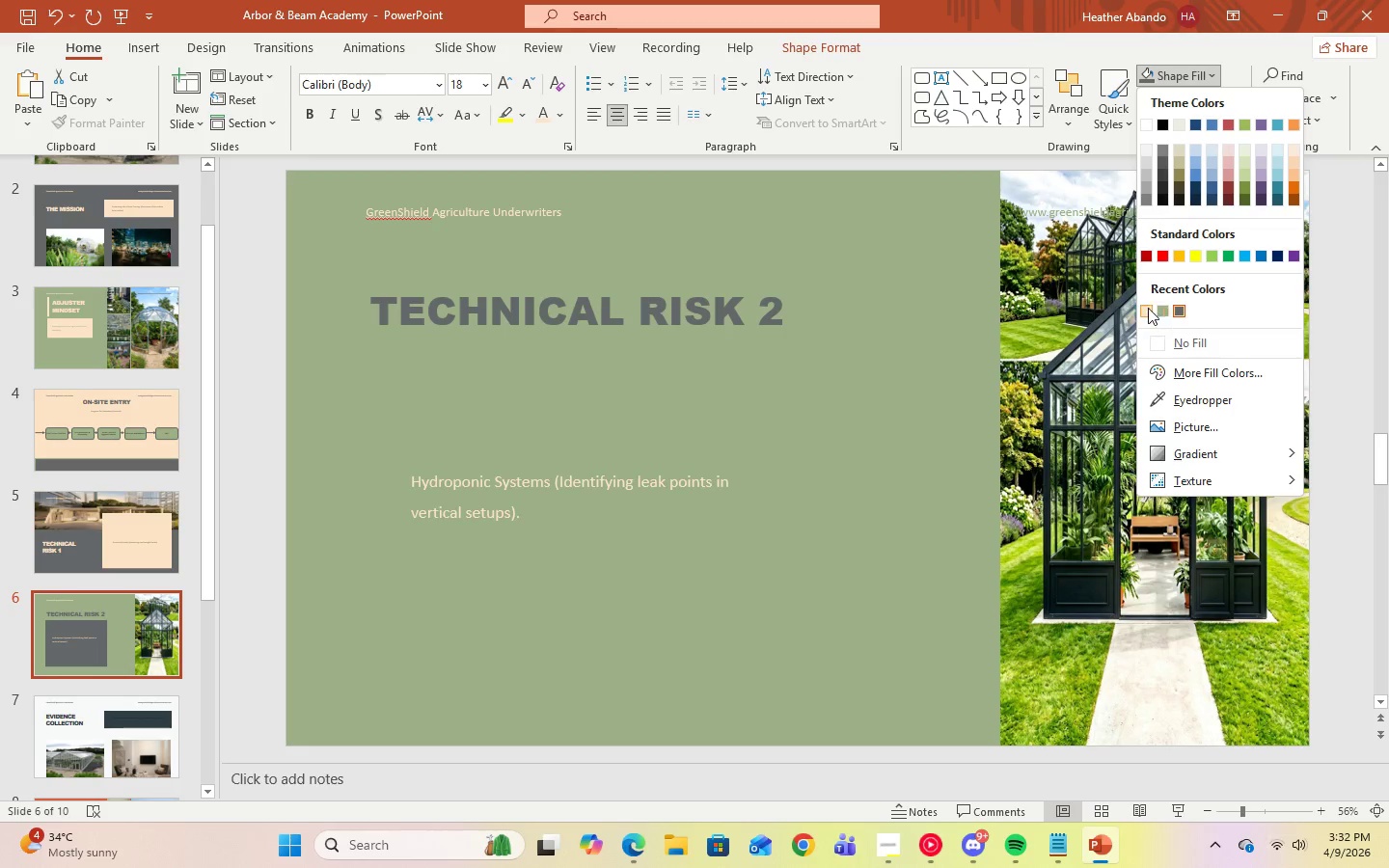 
left_click([1143, 307])
 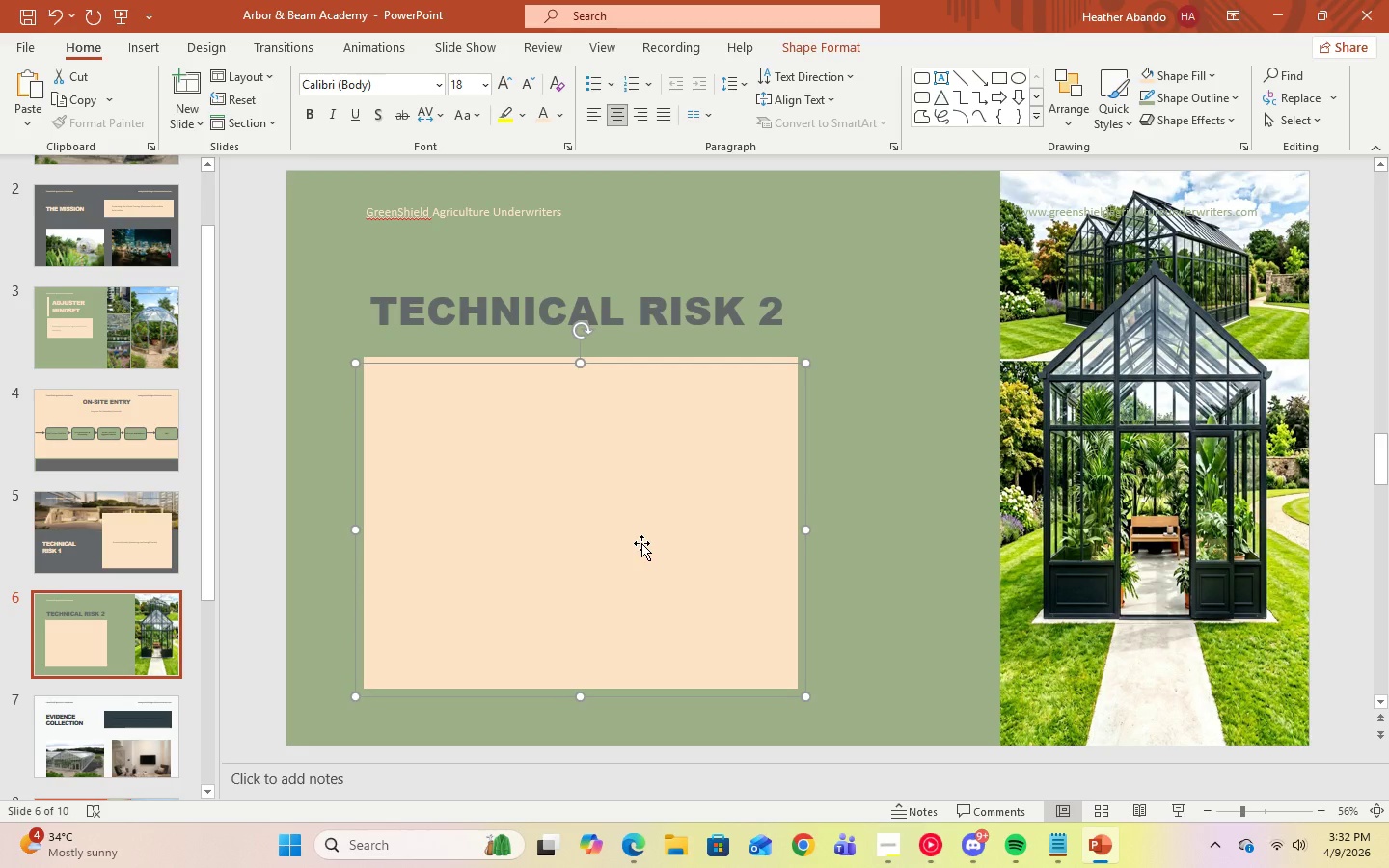 
left_click([641, 543])
 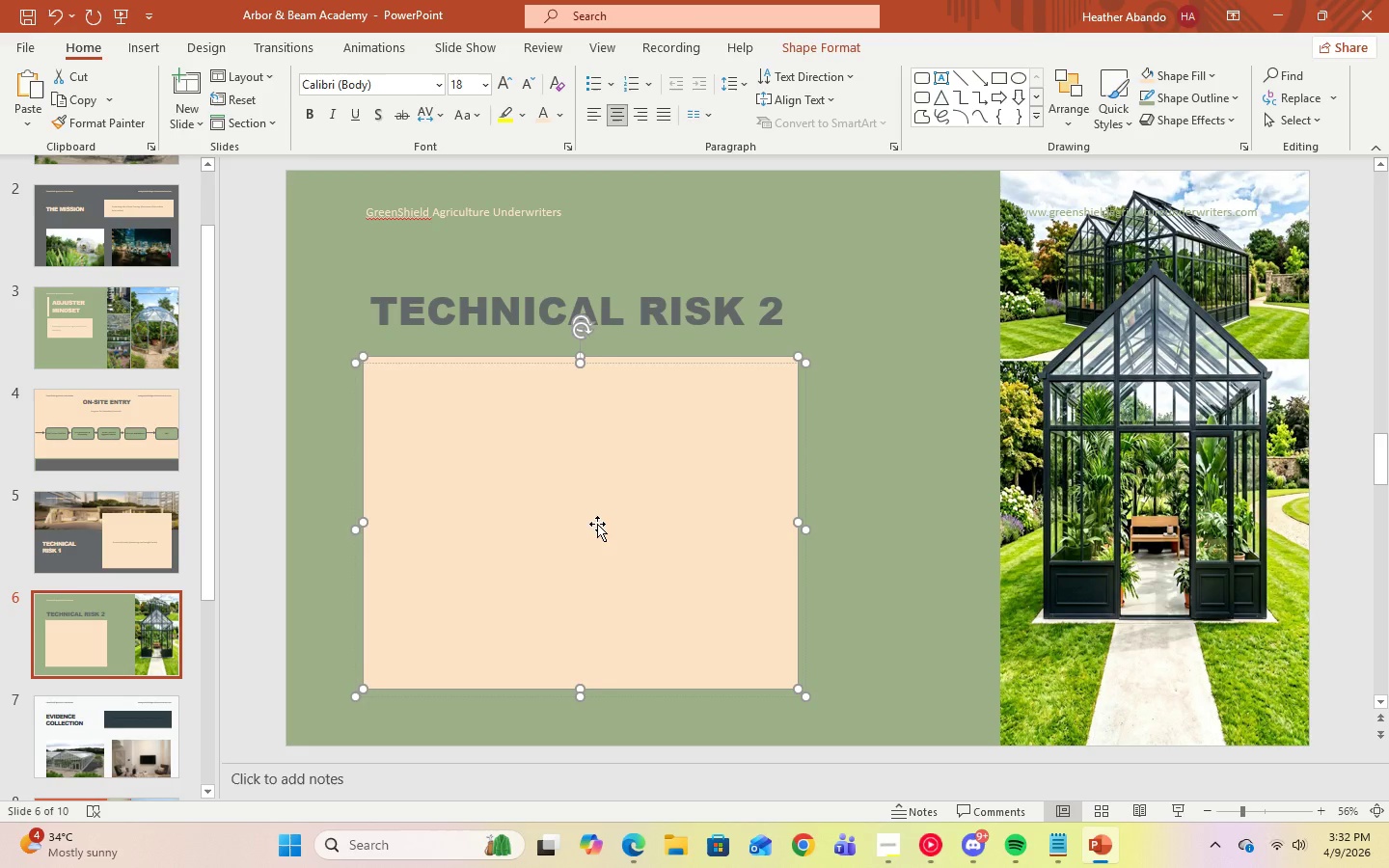 
double_click([555, 512])
 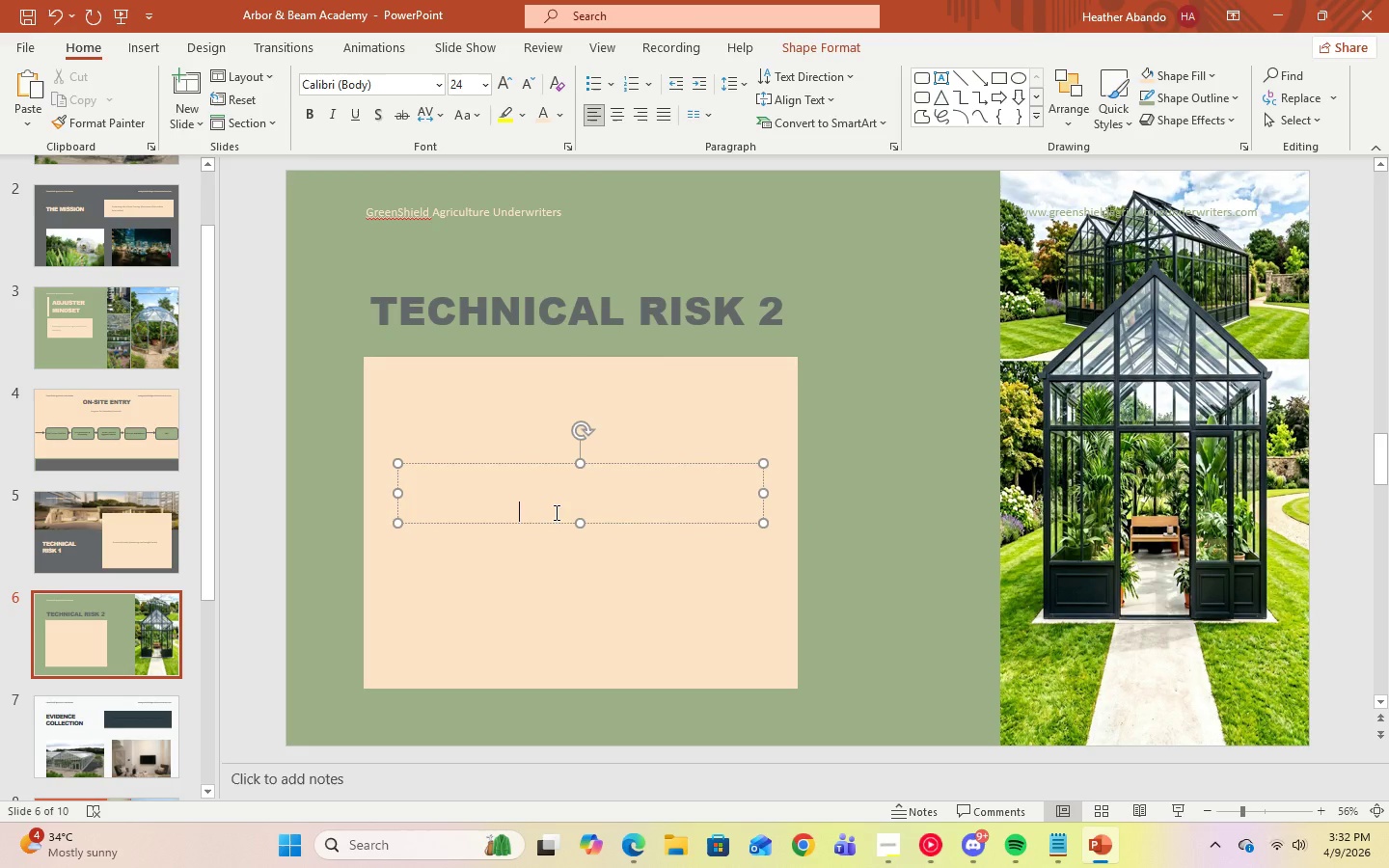 
key(Control+A)
 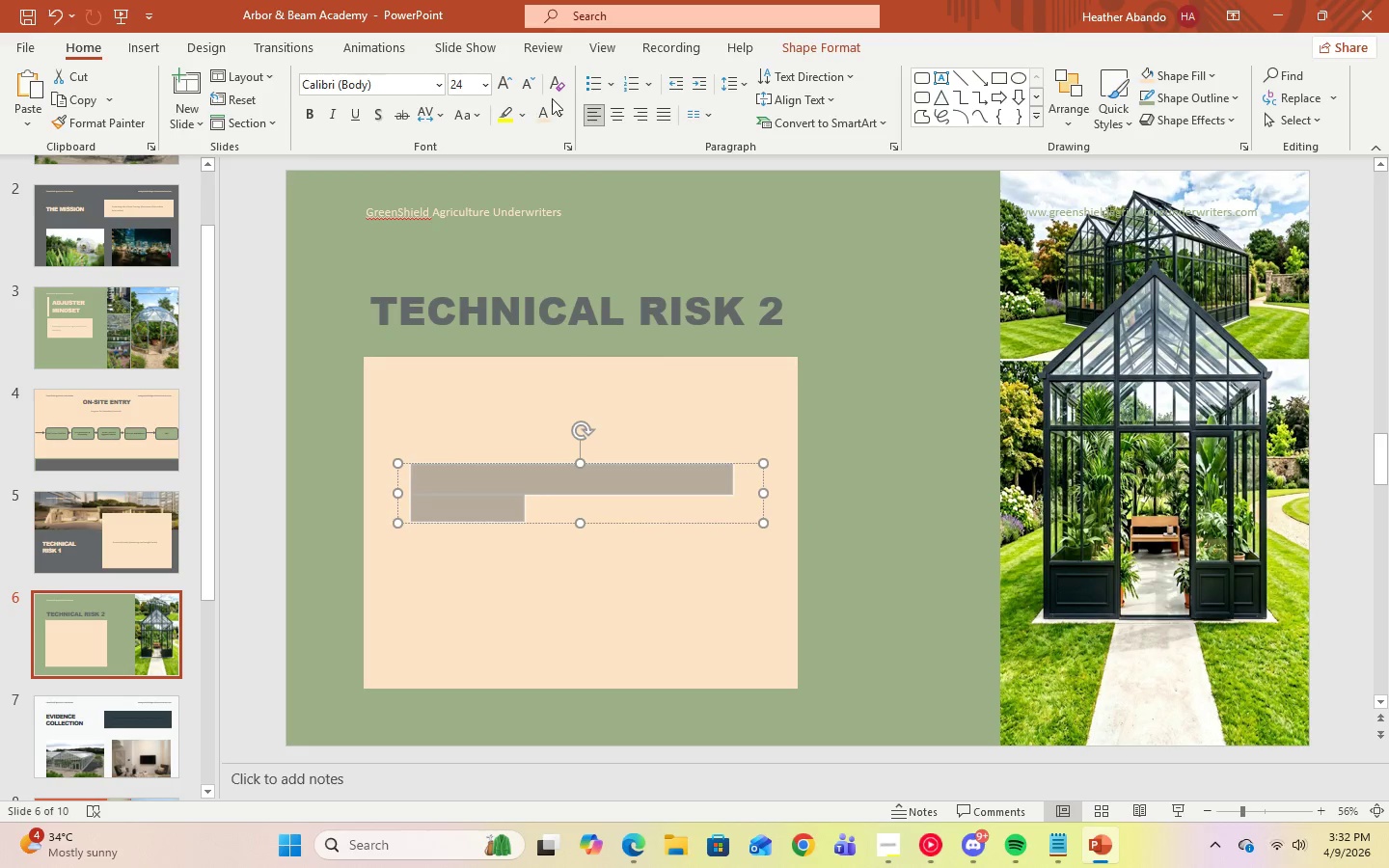 
left_click([560, 111])
 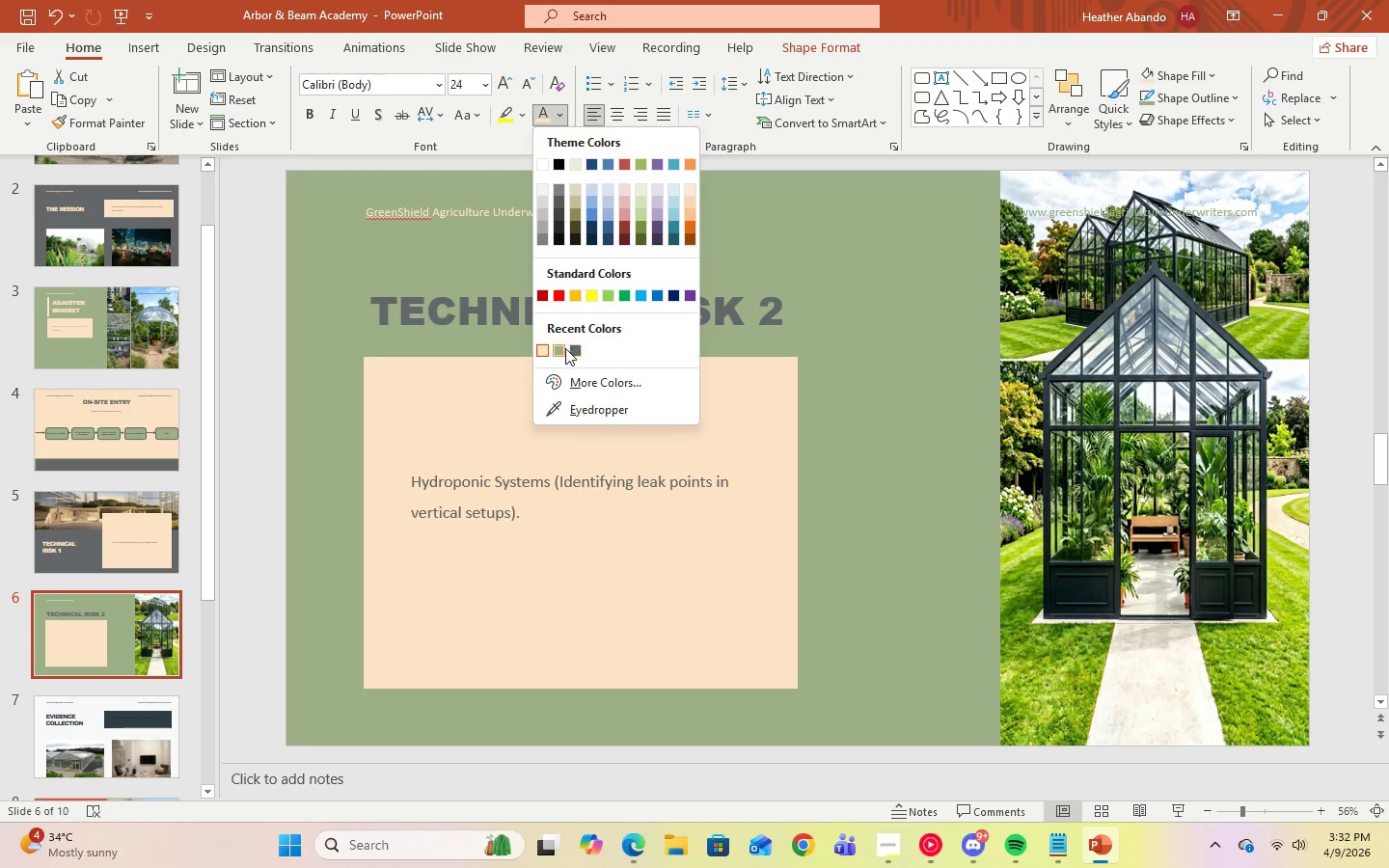 
left_click([560, 350])
 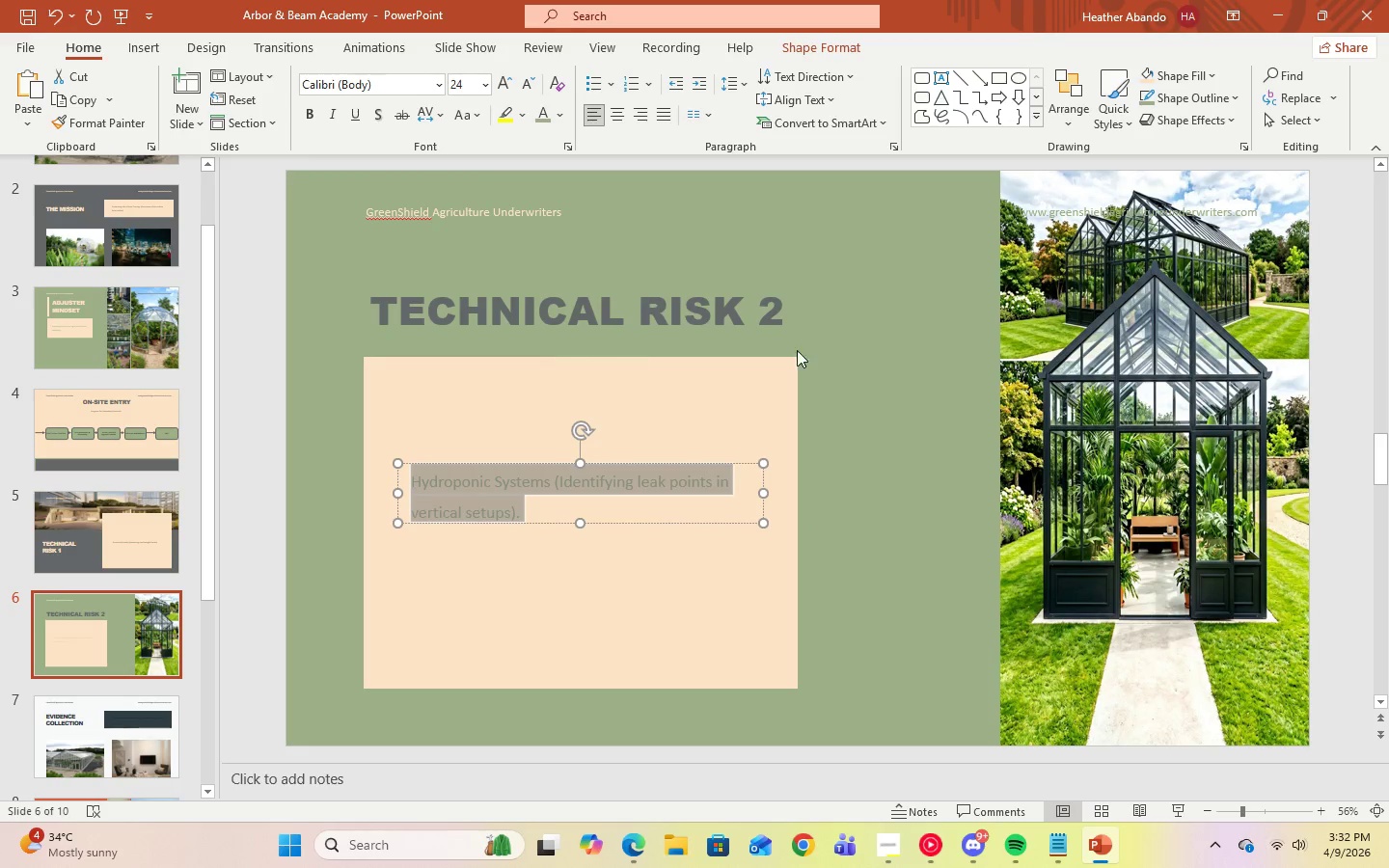 
left_click([853, 347])
 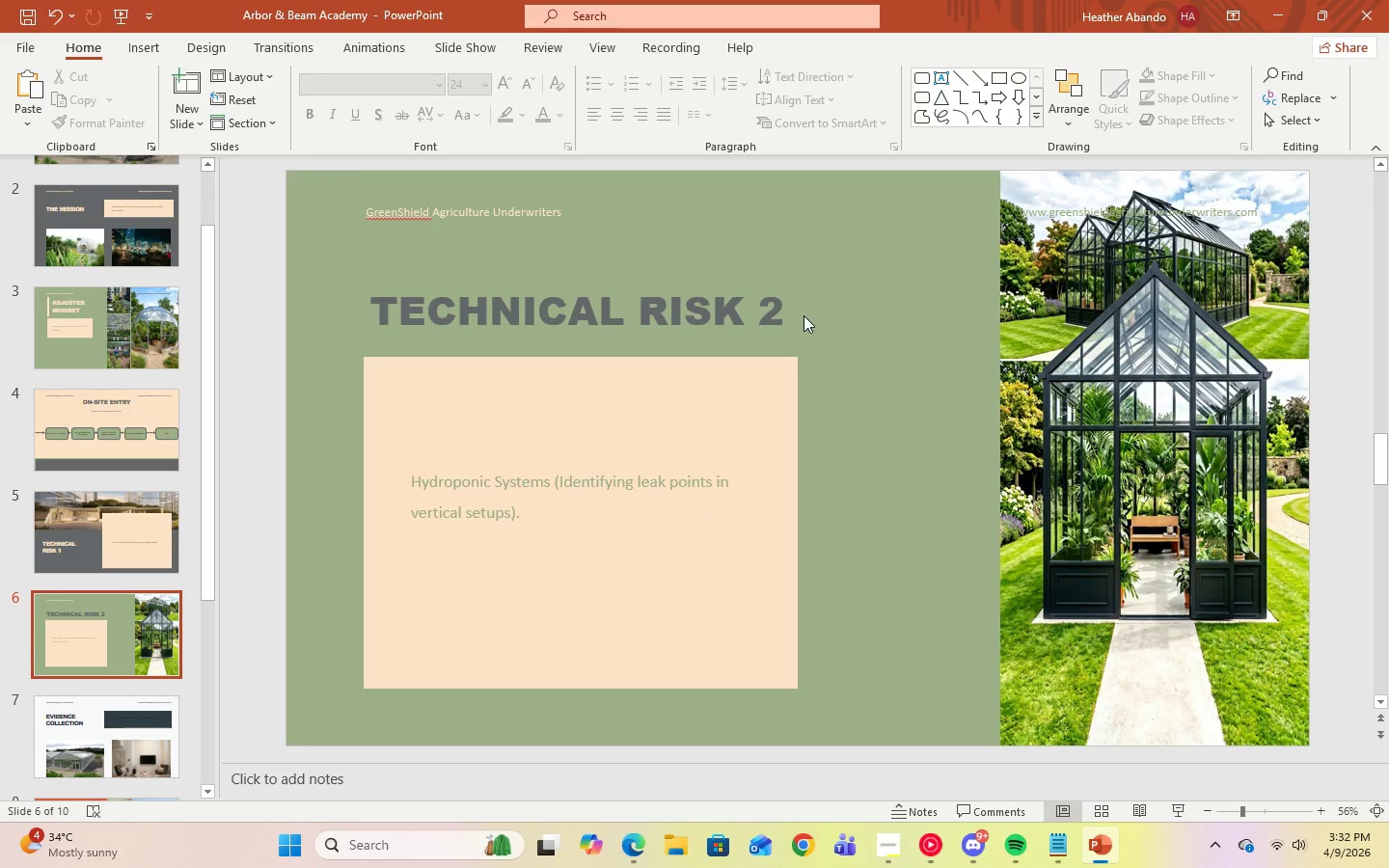 
left_click([780, 313])
 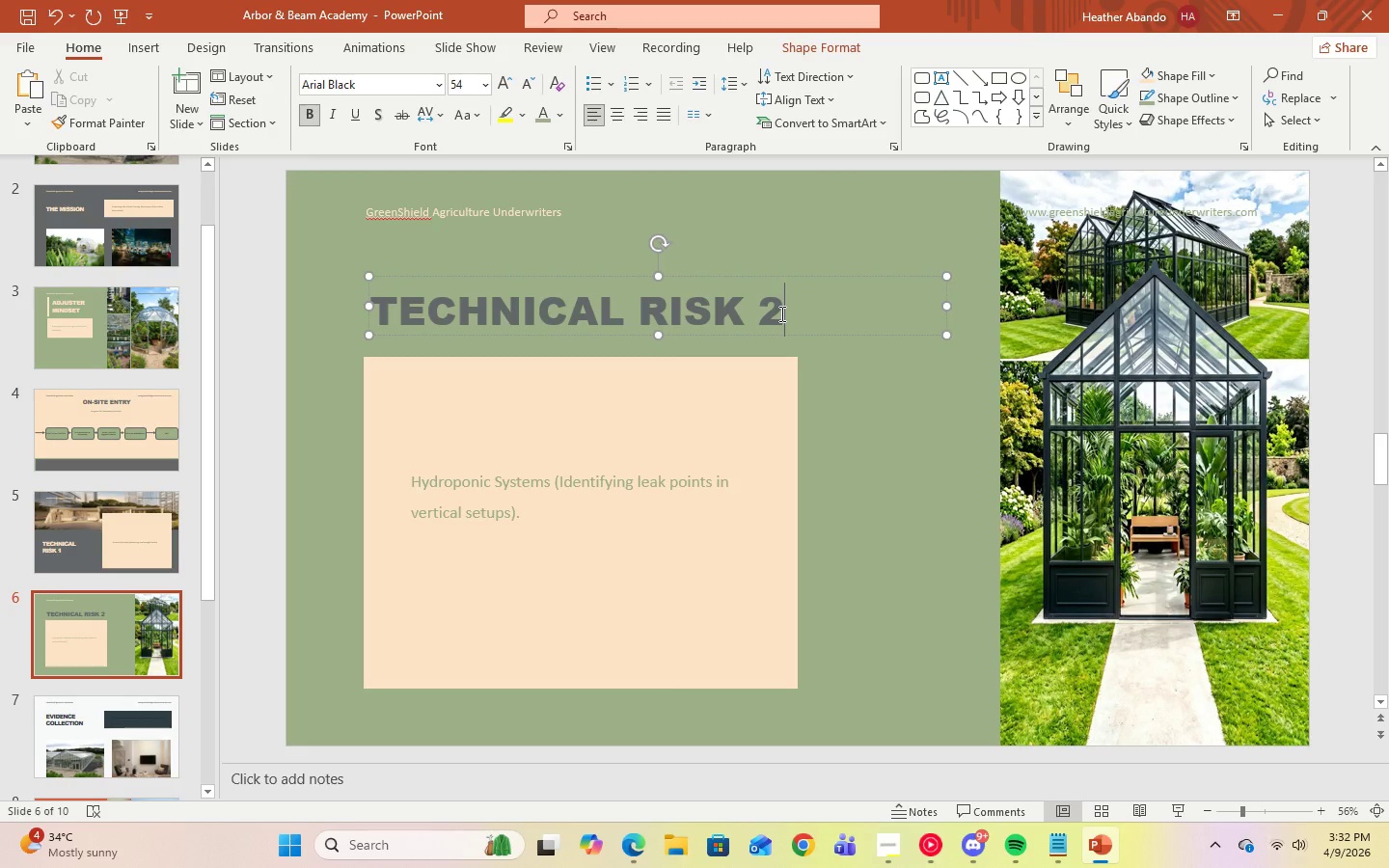 
key(Control+A)
 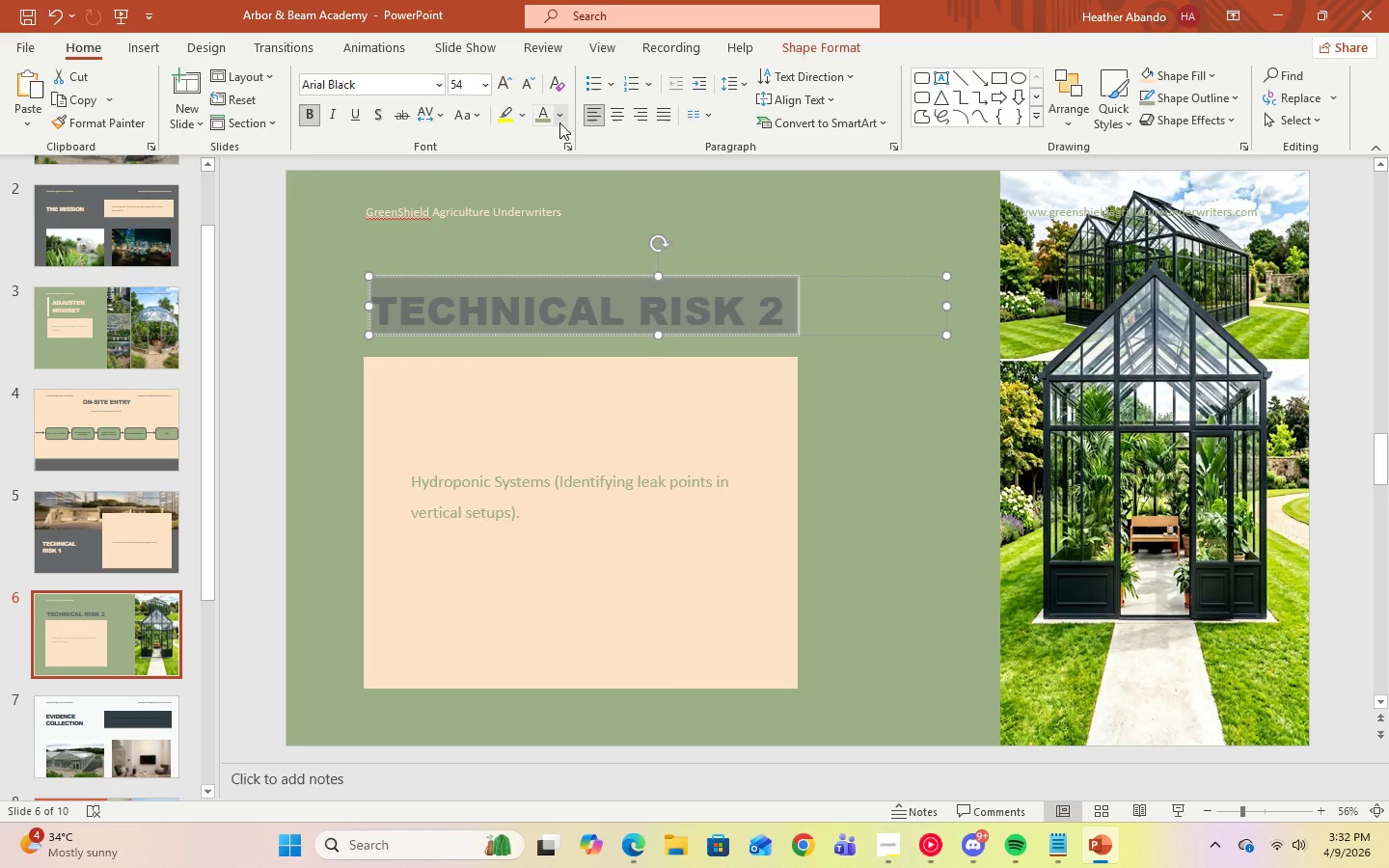 
left_click([559, 122])
 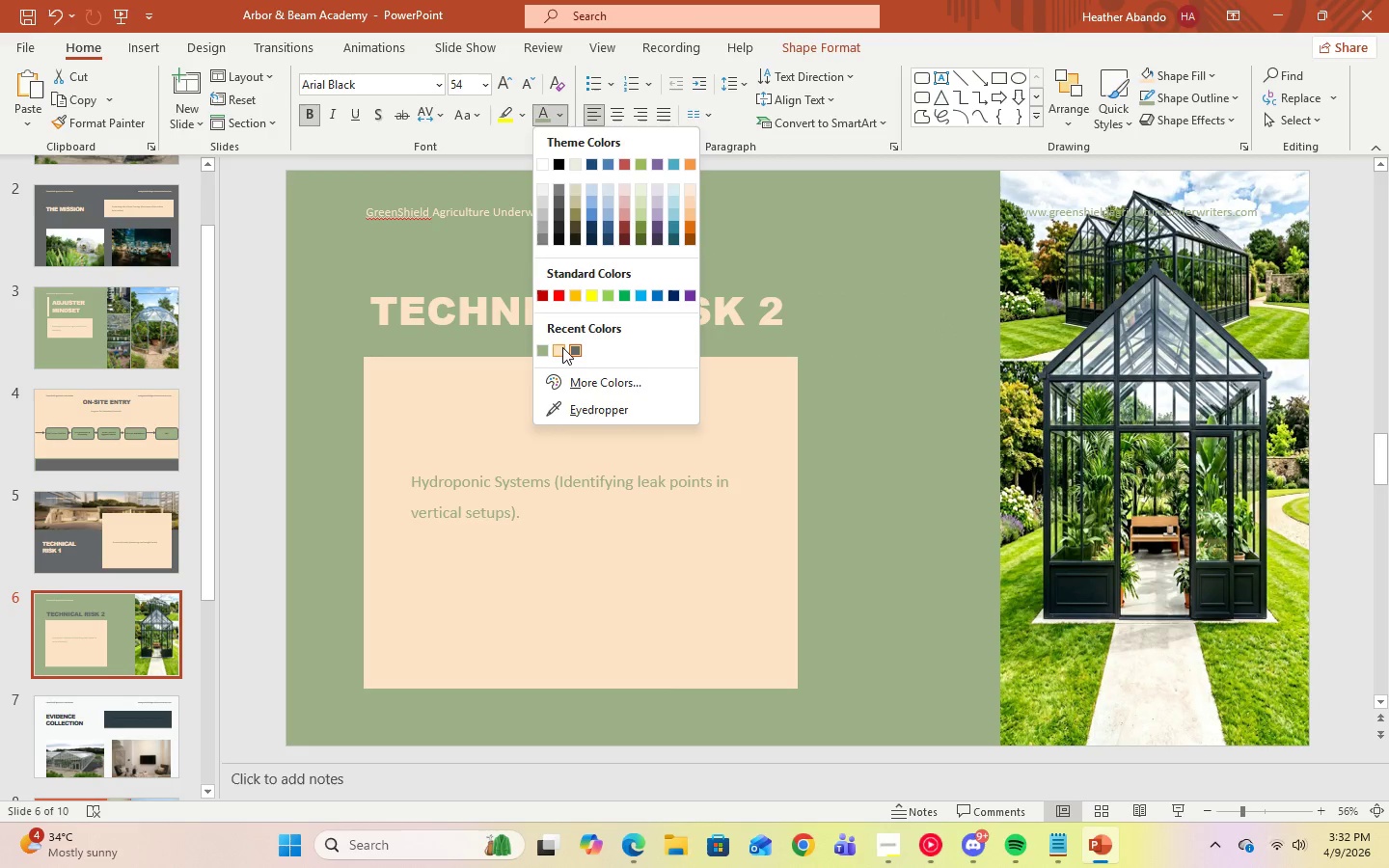 
left_click([561, 347])
 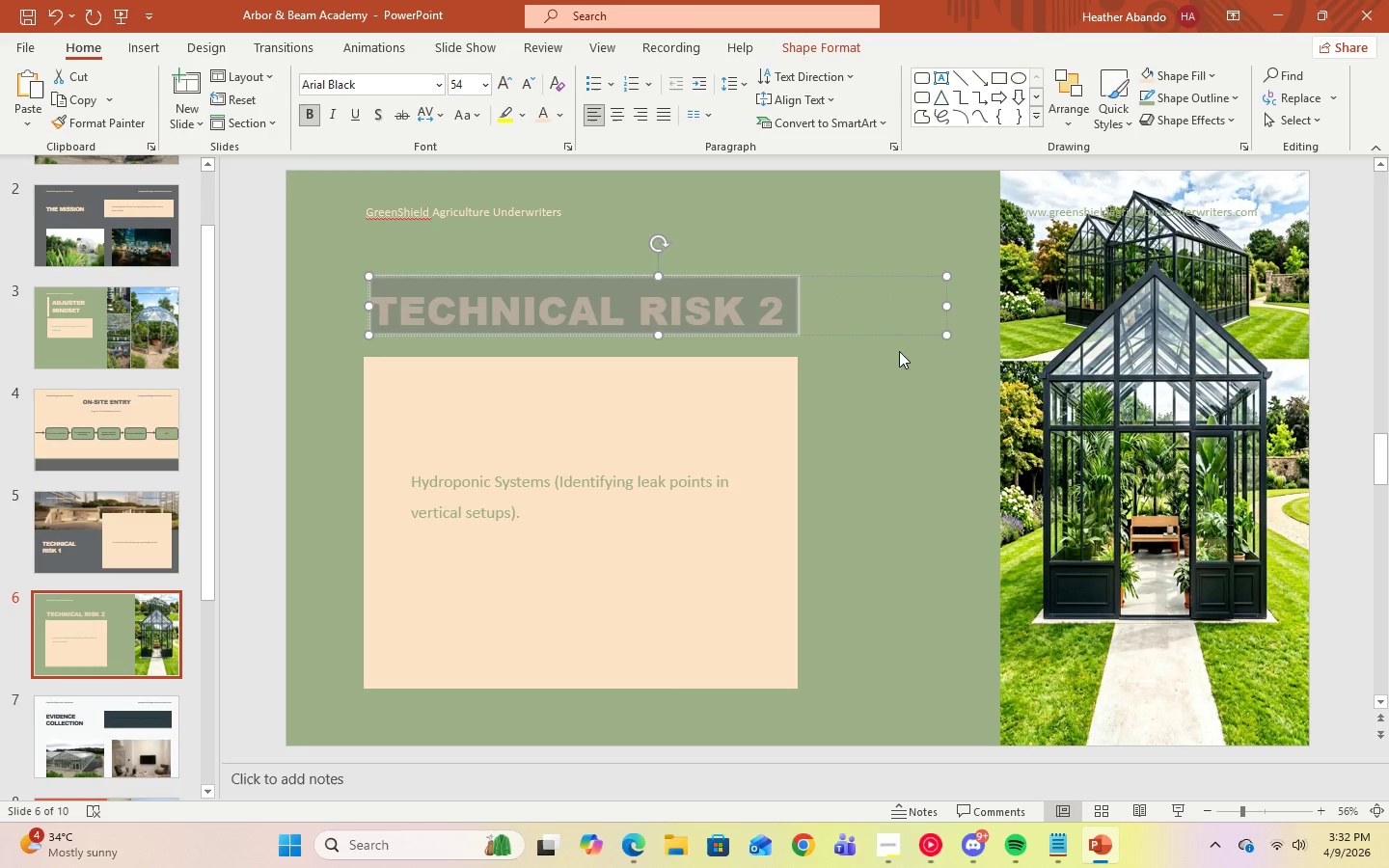 
left_click([889, 362])
 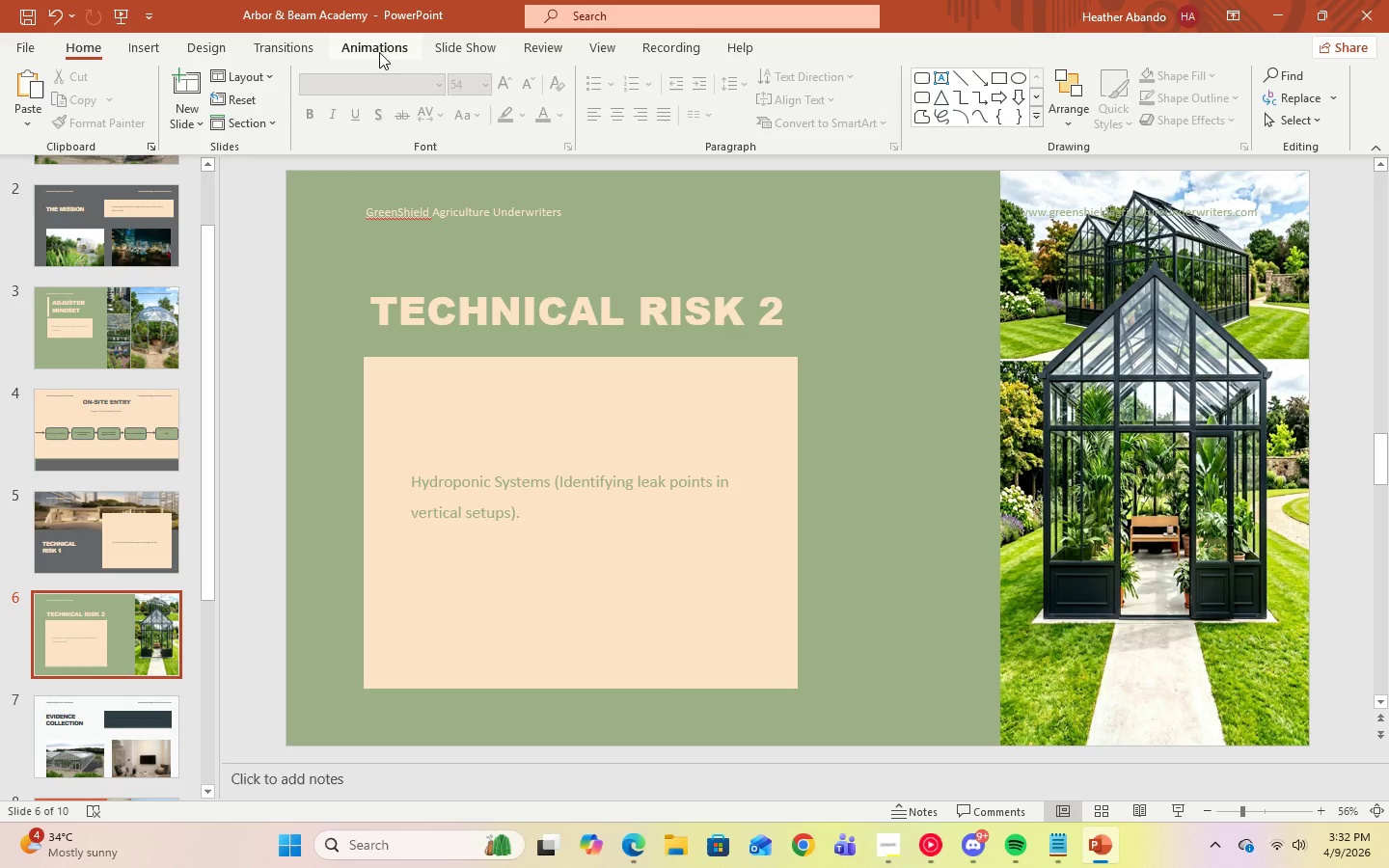 
left_click([455, 53])
 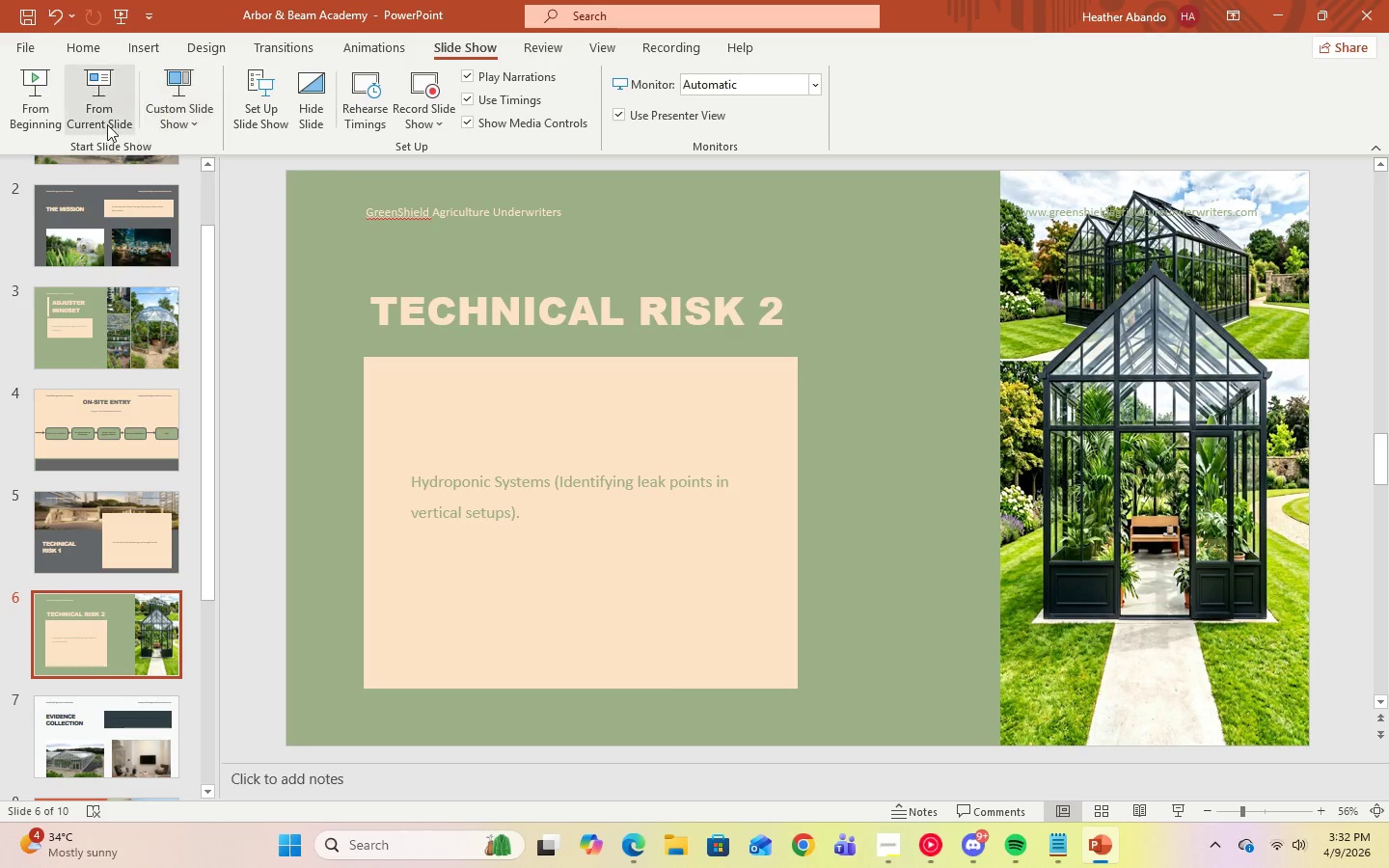 
mouse_move([97, 140])
 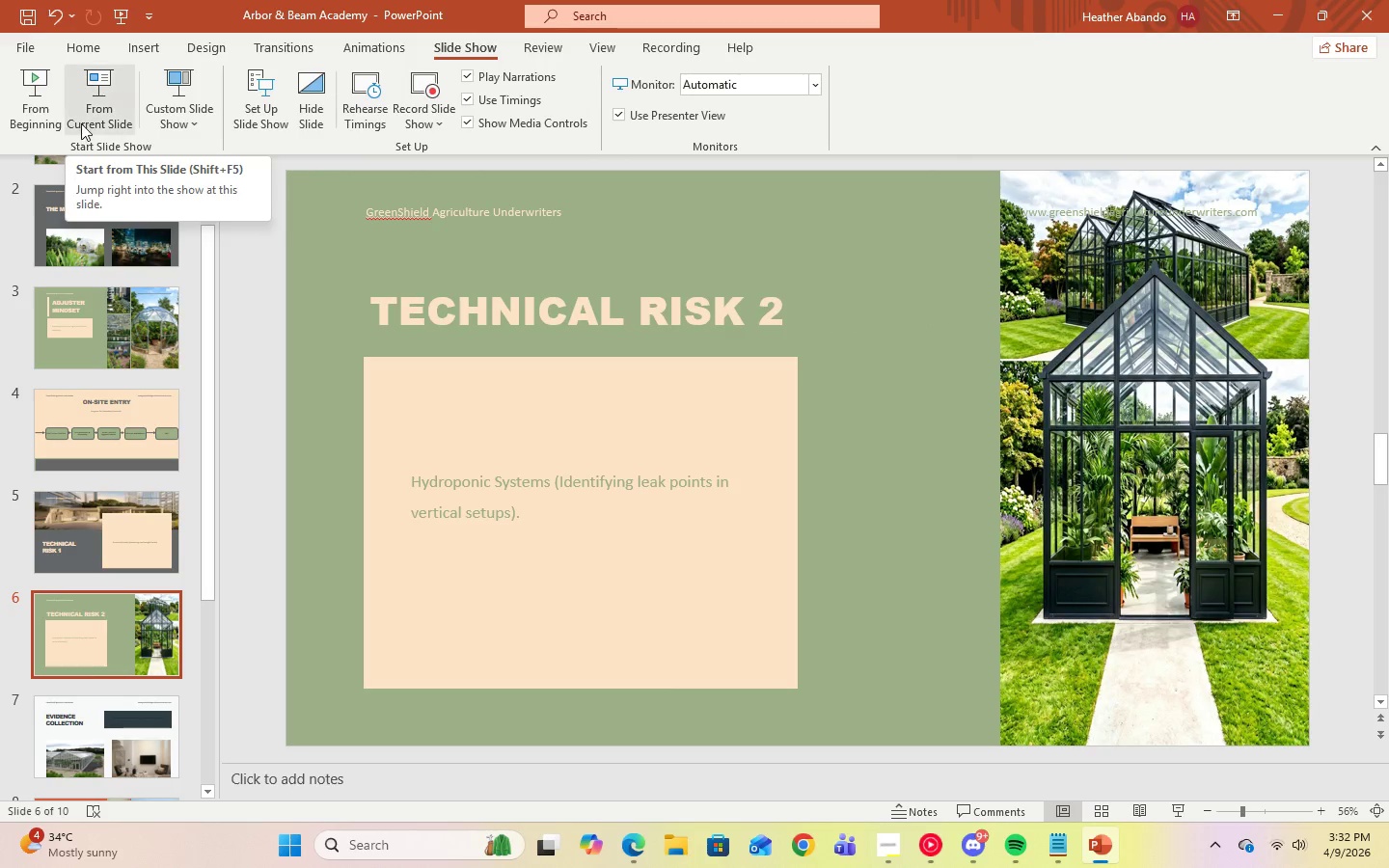 
left_click([82, 123])
 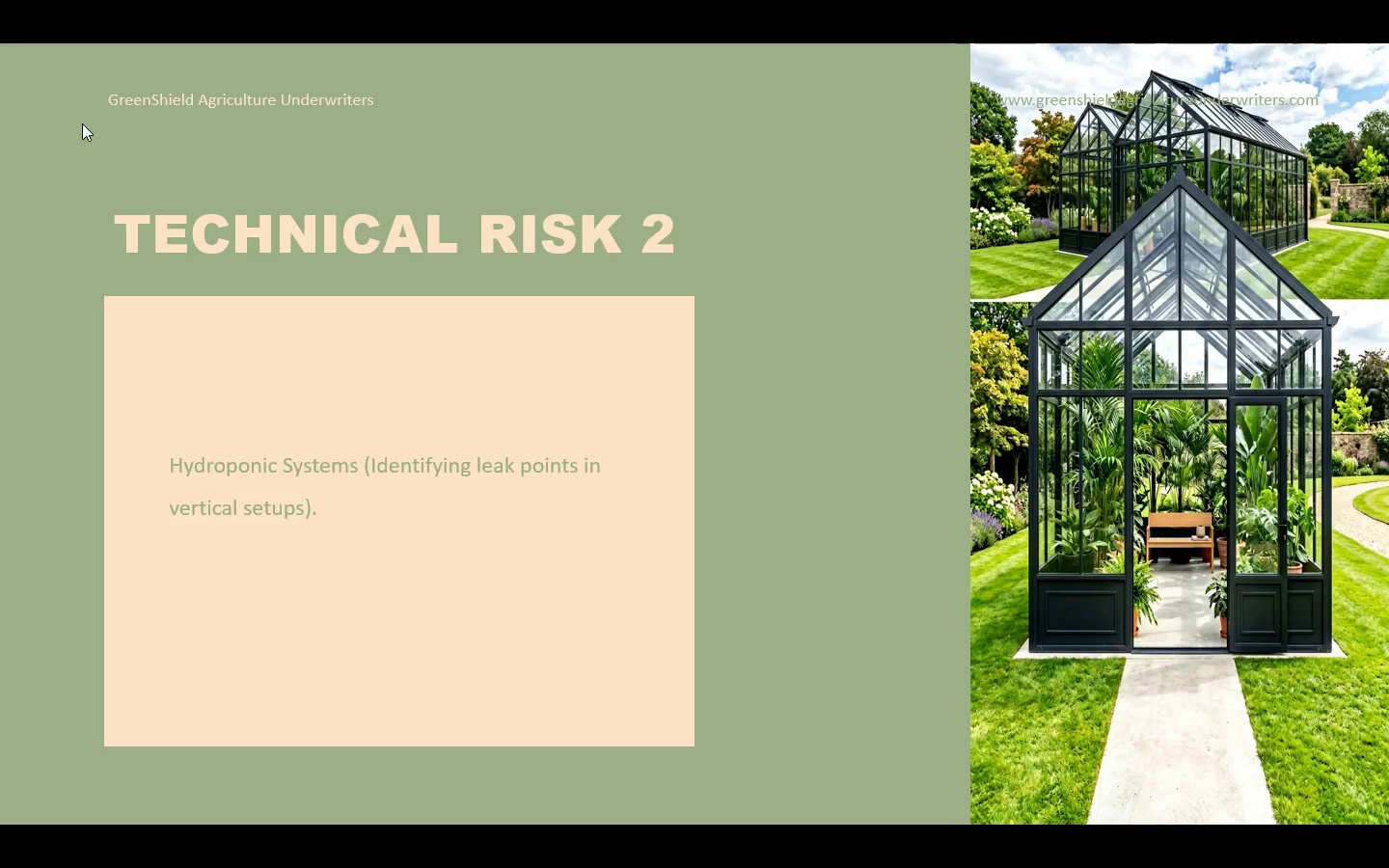 
wait(6.08)
 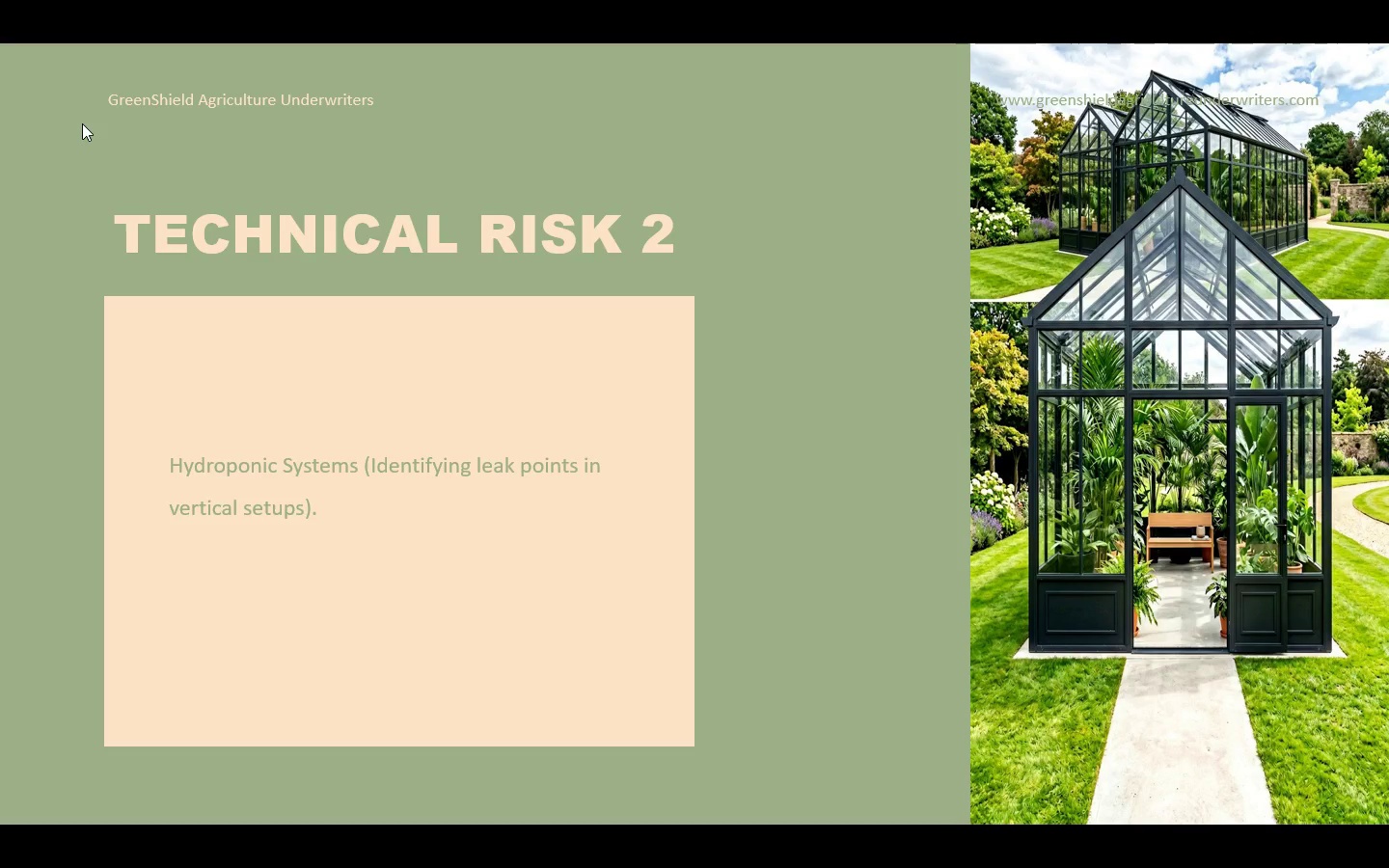 
key(Escape)
 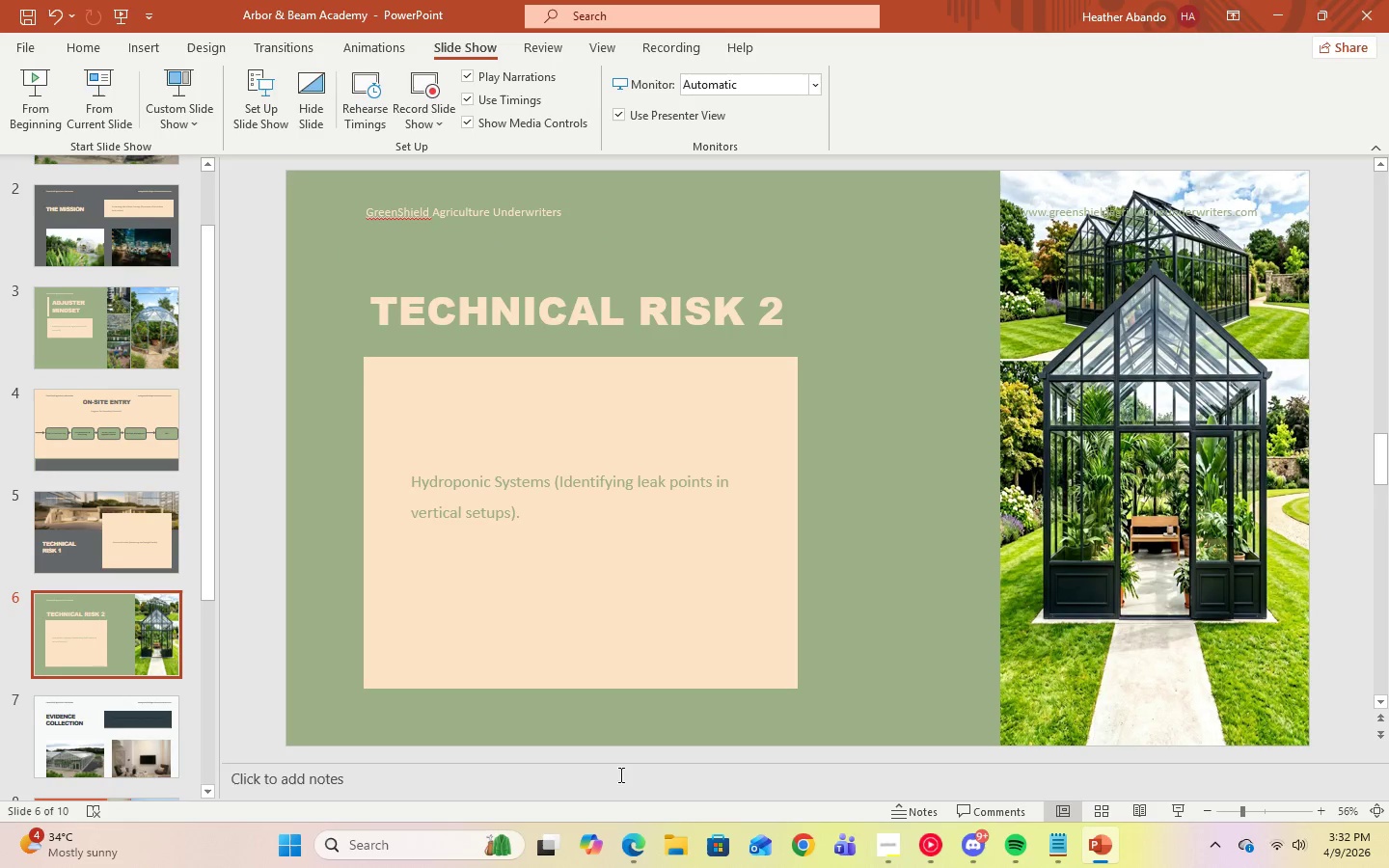 
scroll: coordinate [87, 672], scroll_direction: down, amount: 1.0
 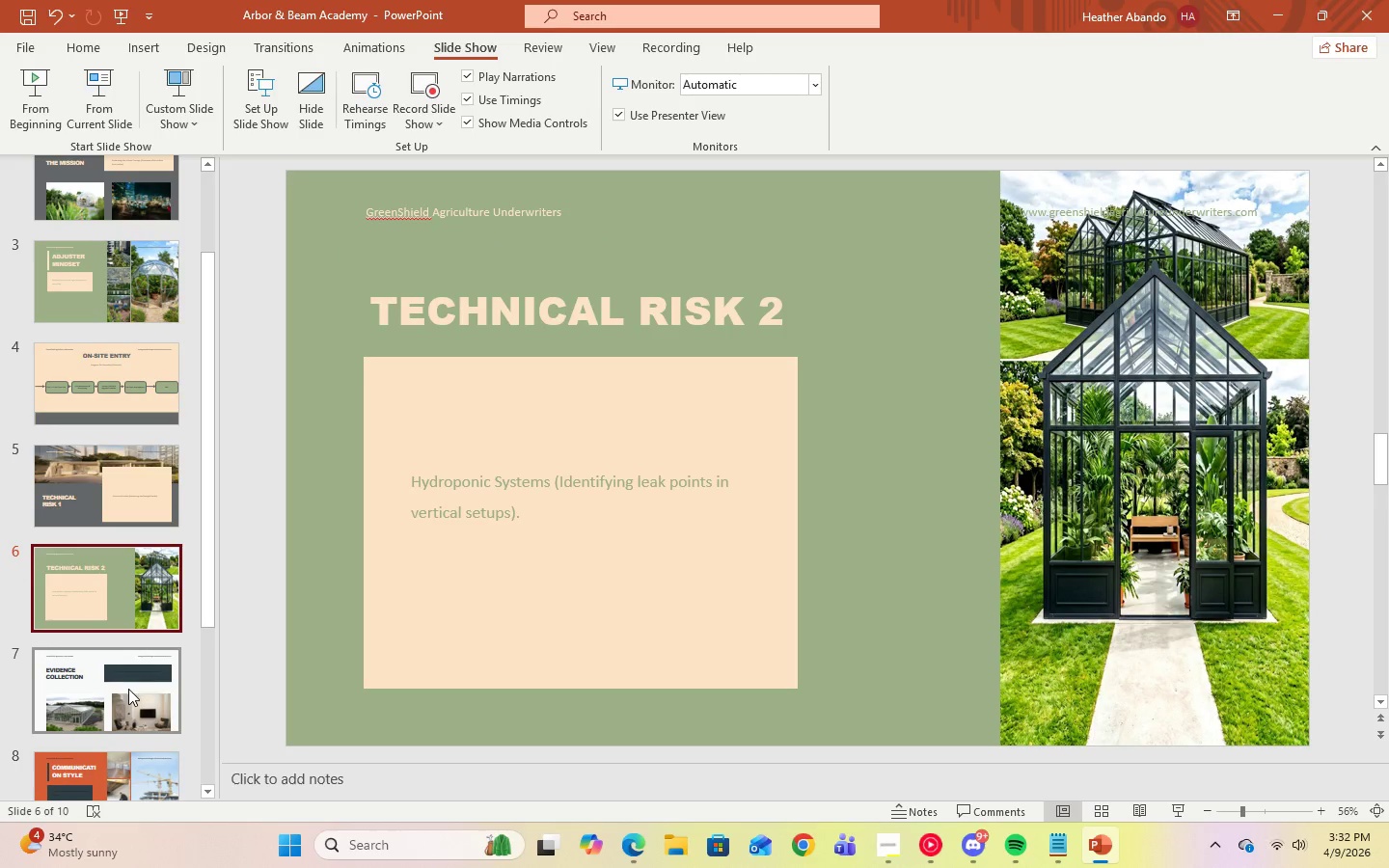 
scroll: coordinate [129, 691], scroll_direction: up, amount: 4.0
 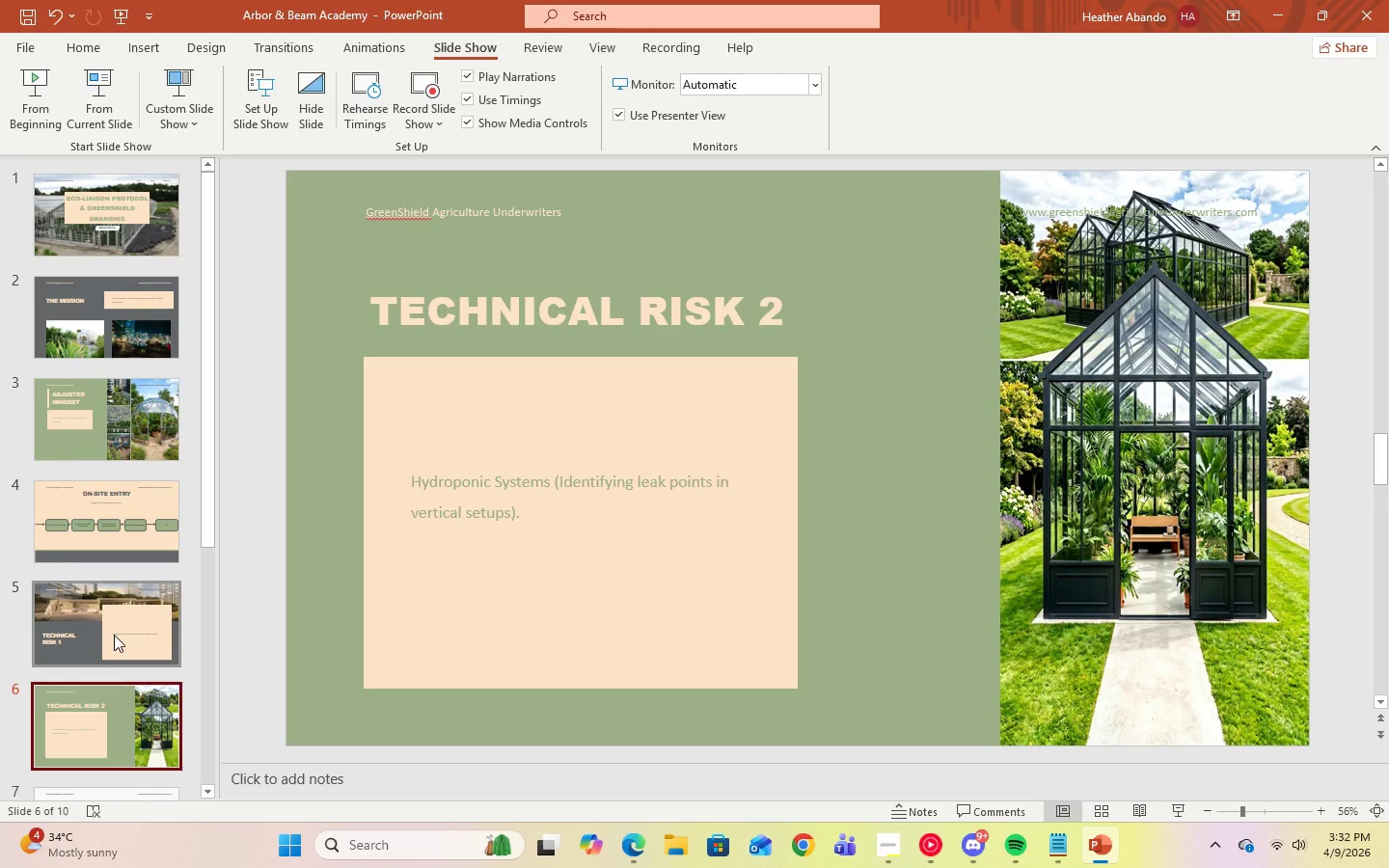 
scroll: coordinate [114, 635], scroll_direction: down, amount: 6.0
 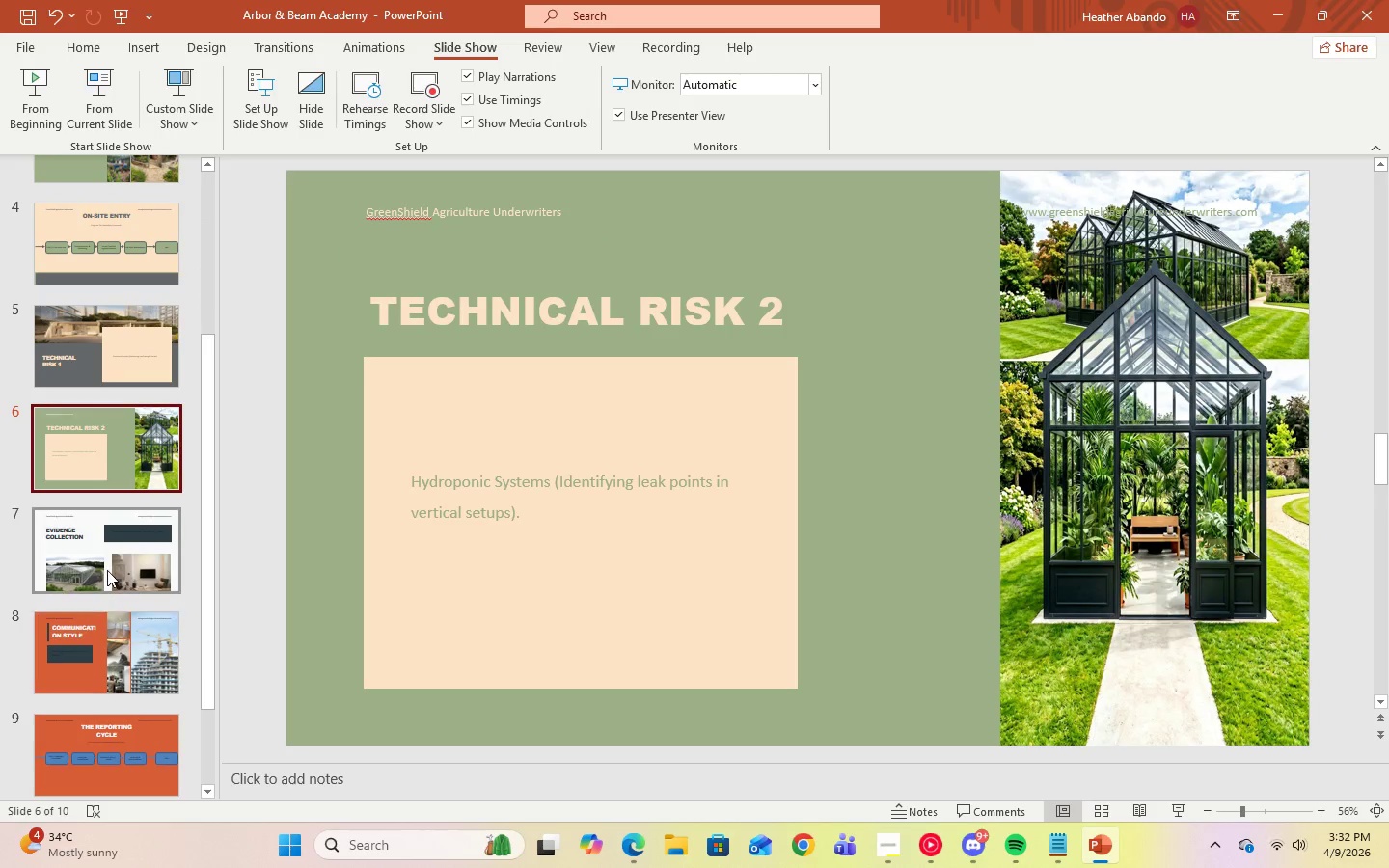 
left_click([107, 570])
 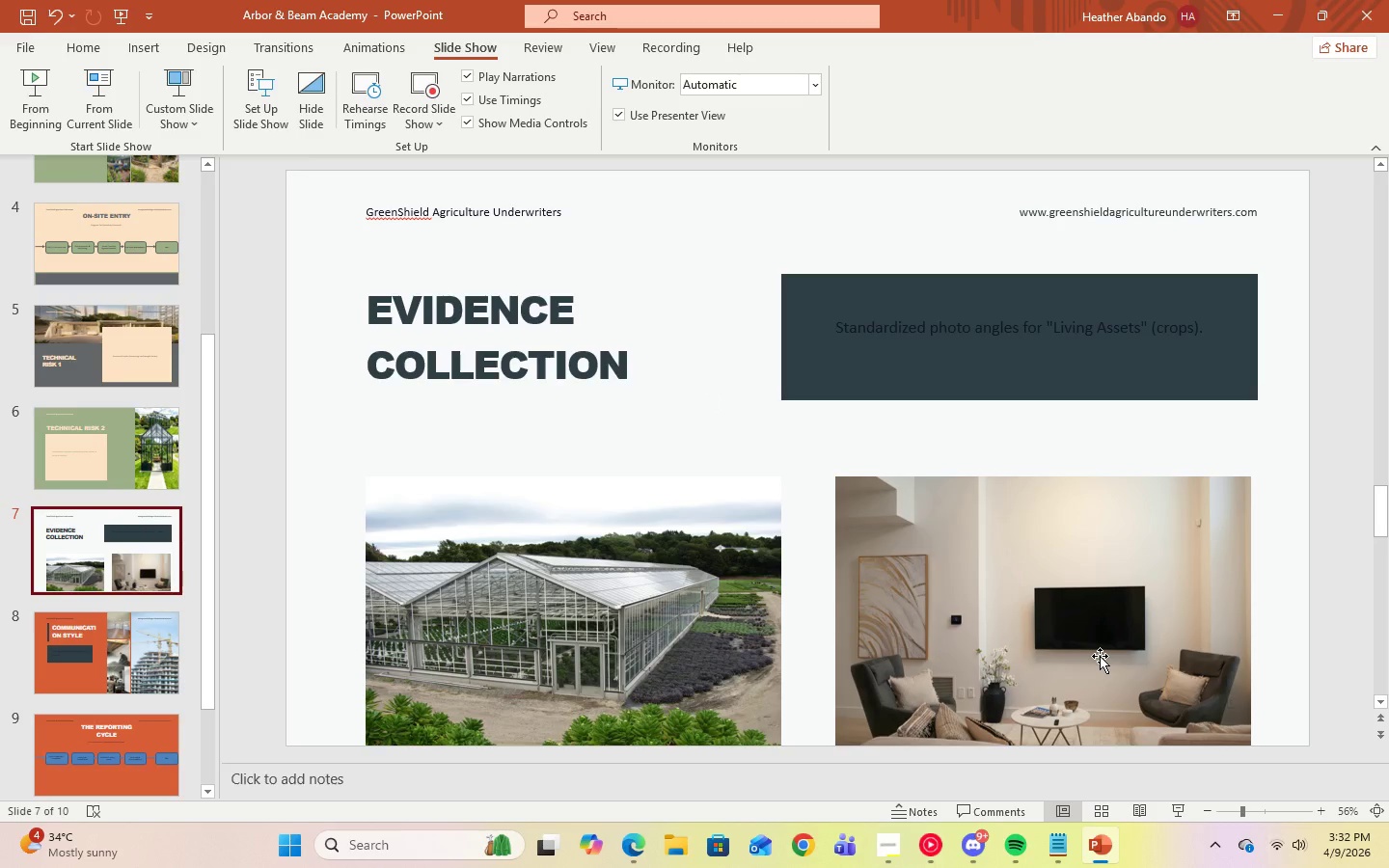 
scroll: coordinate [135, 577], scroll_direction: up, amount: 10.0
 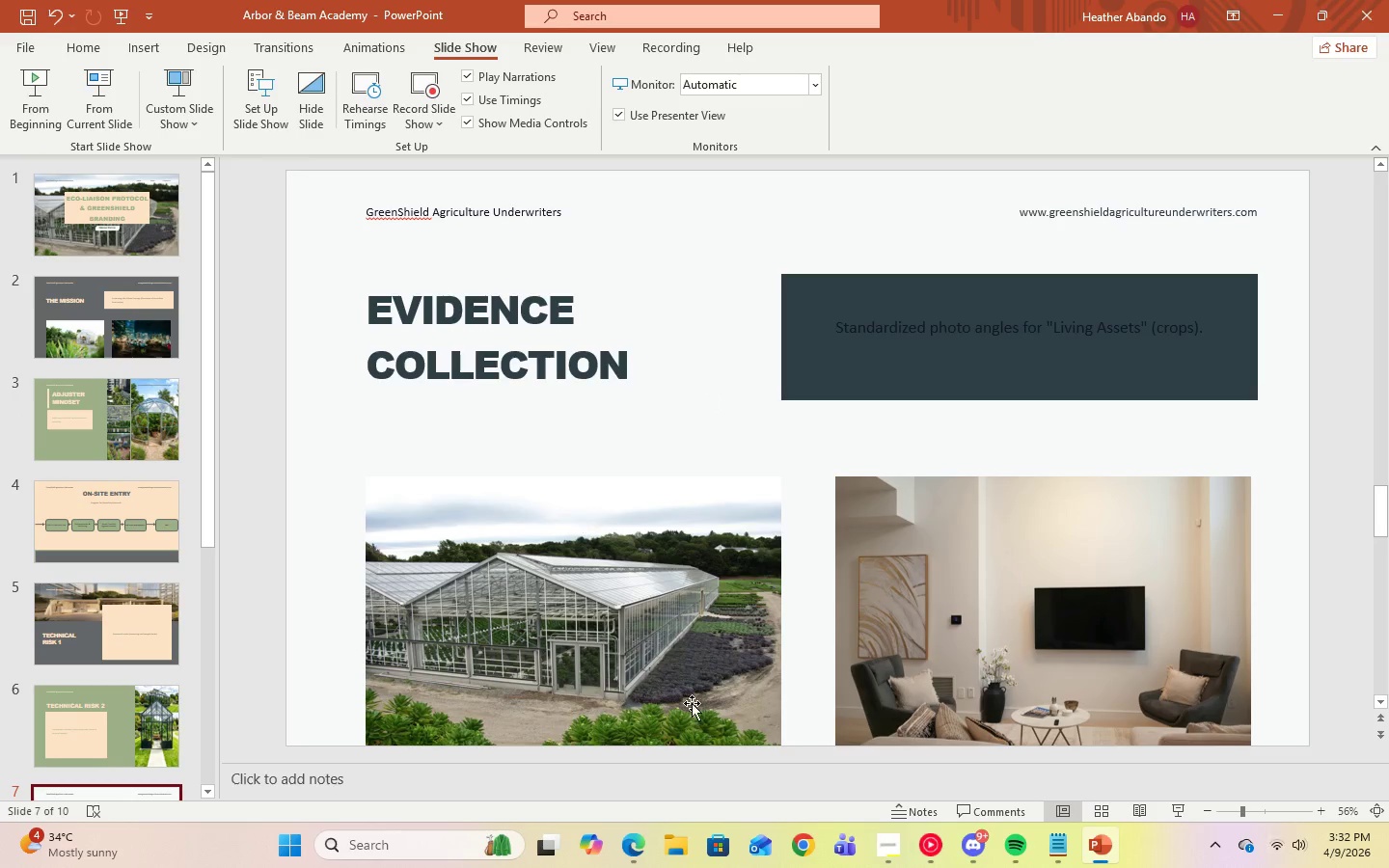 
wait(5.02)
 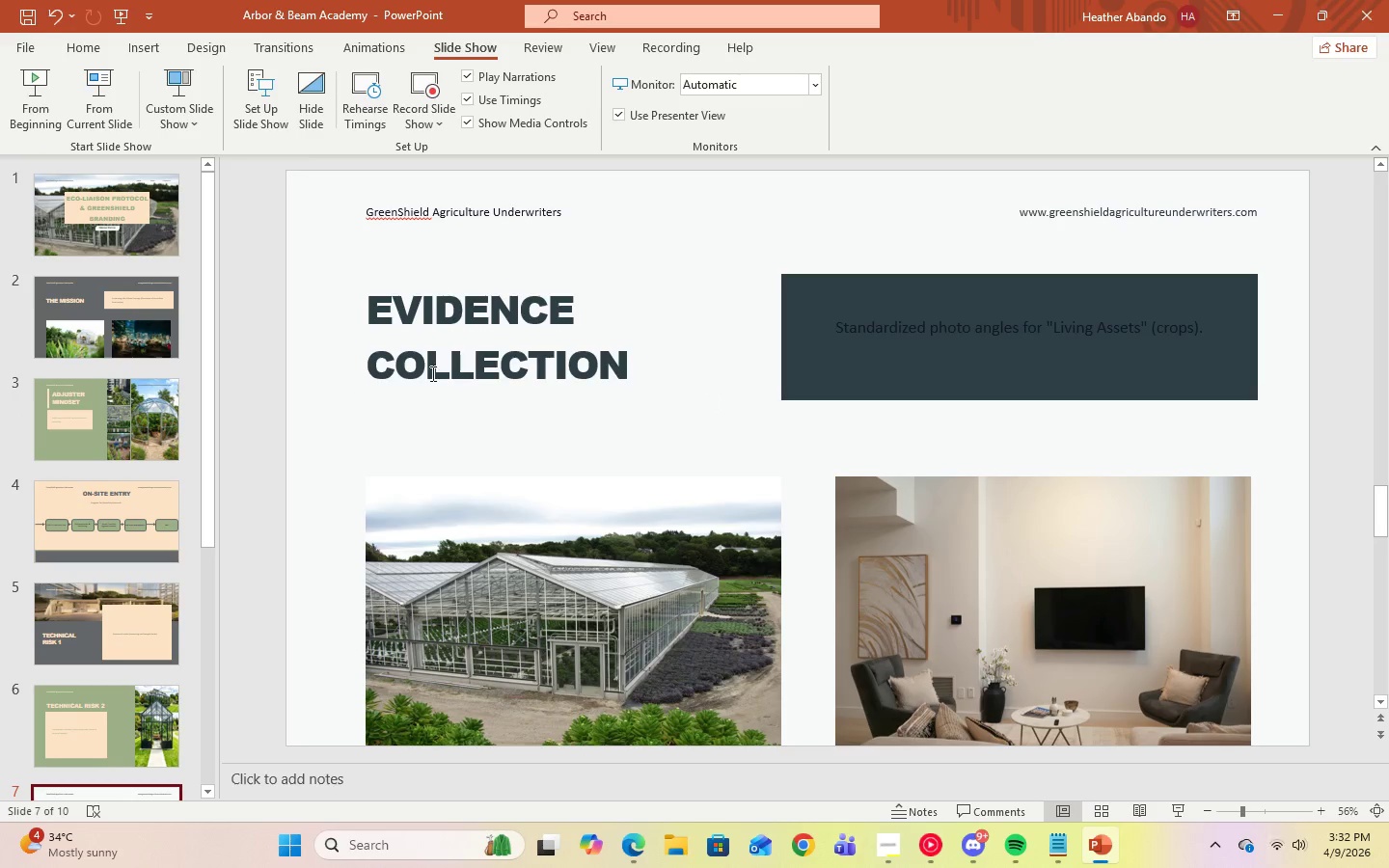 
left_click([914, 847])
 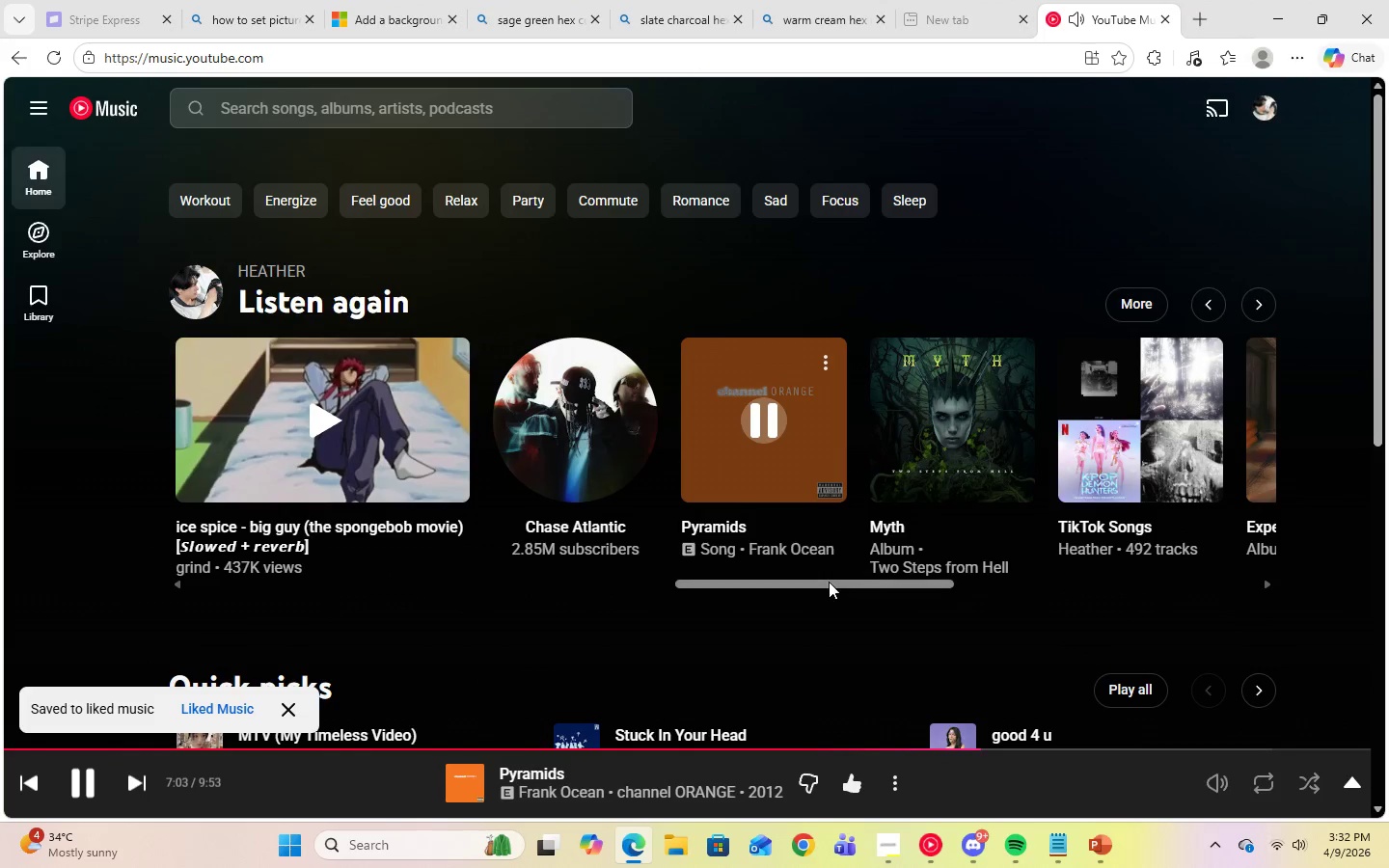 
scroll: coordinate [826, 578], scroll_direction: down, amount: 2.0
 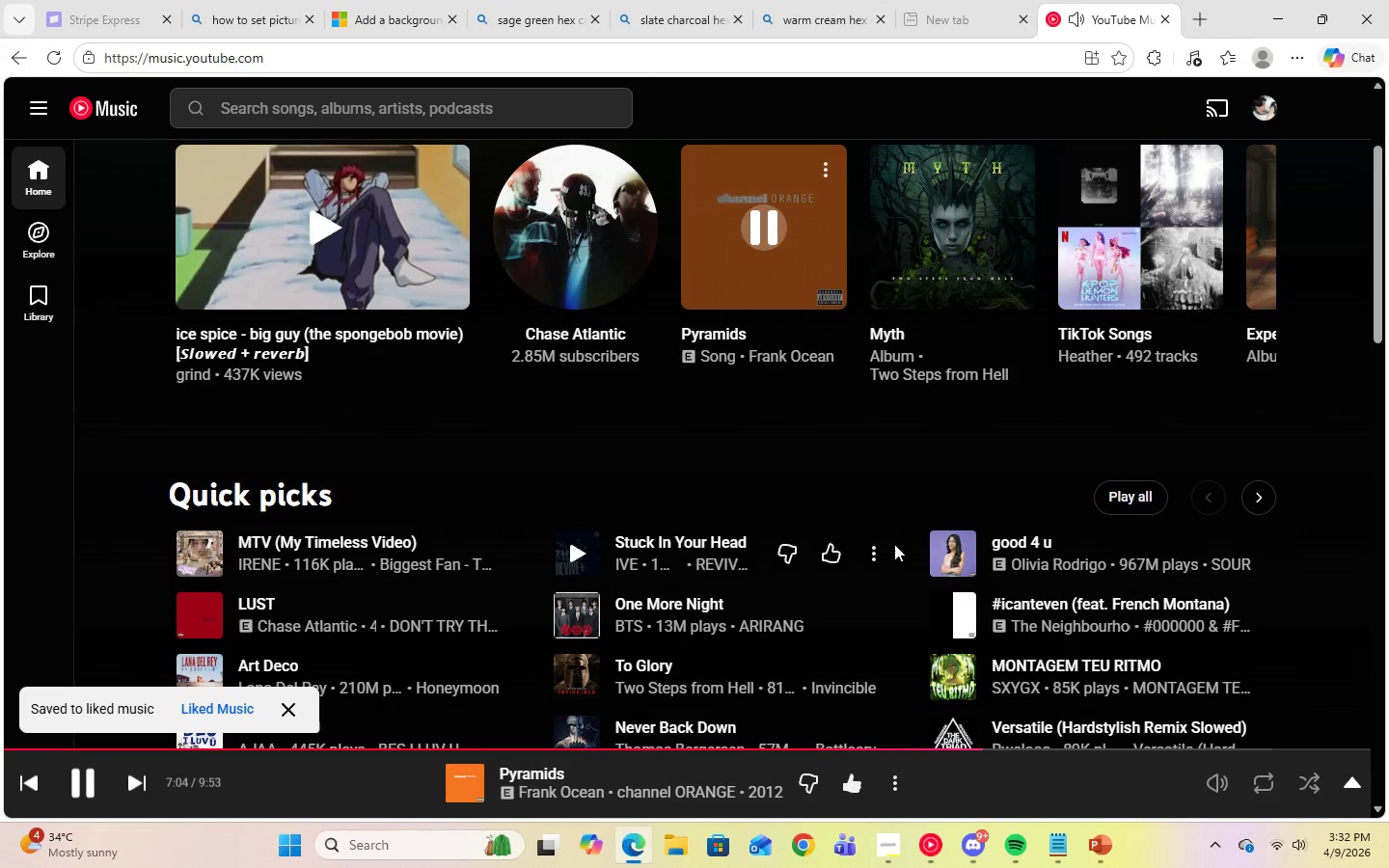 
left_click([868, 553])
 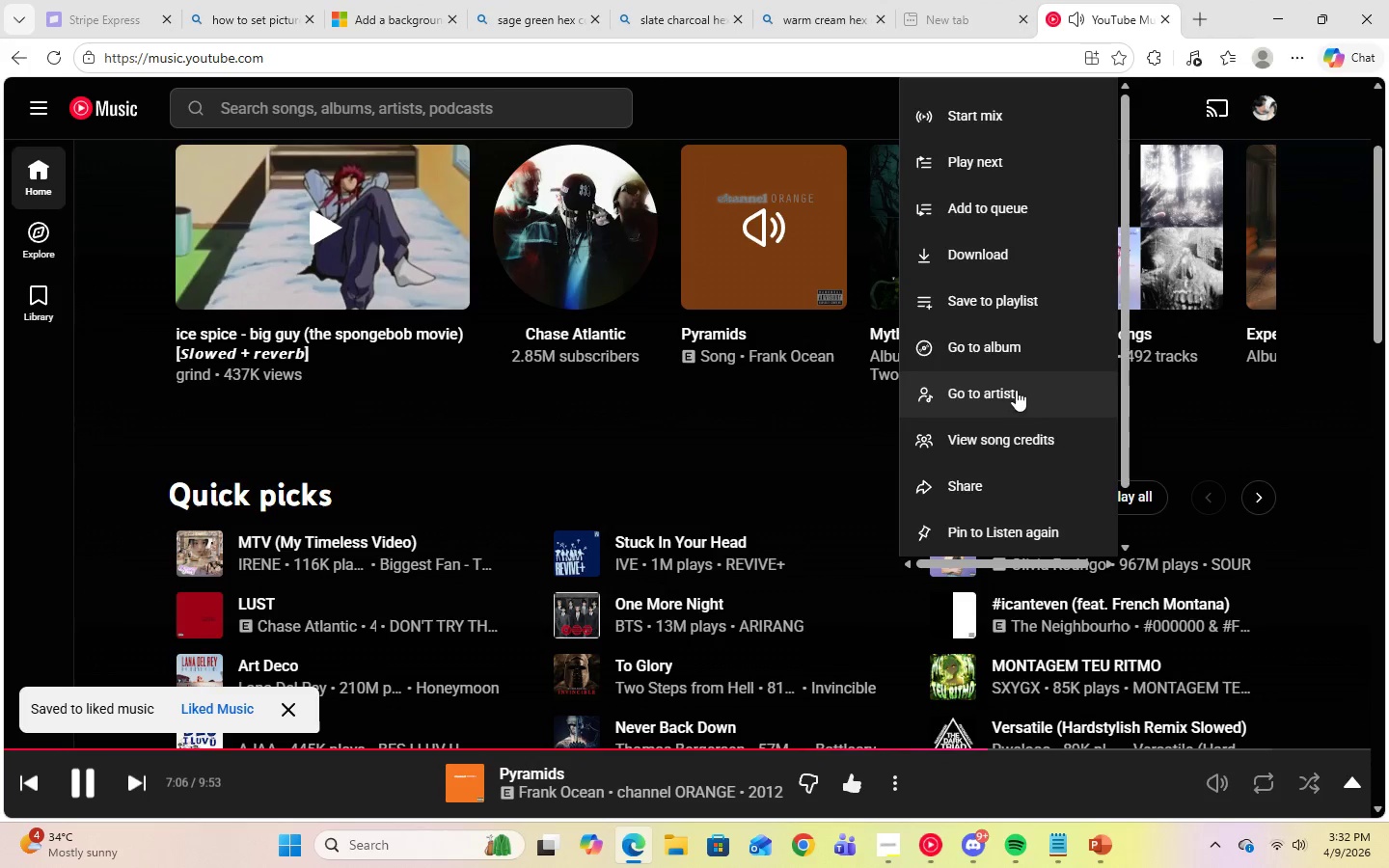 
left_click([1011, 360])
 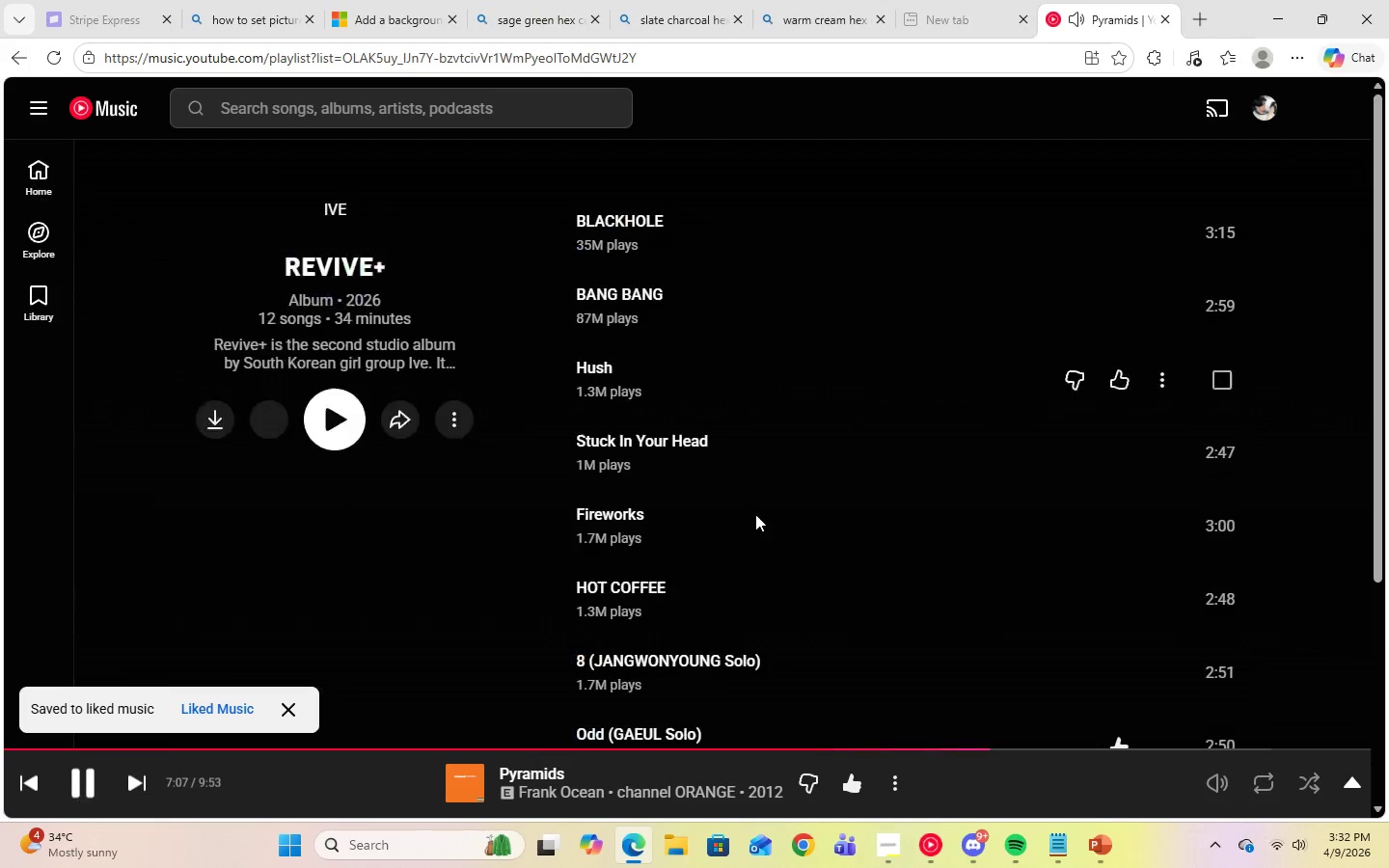 
scroll: coordinate [751, 521], scroll_direction: down, amount: 2.0
 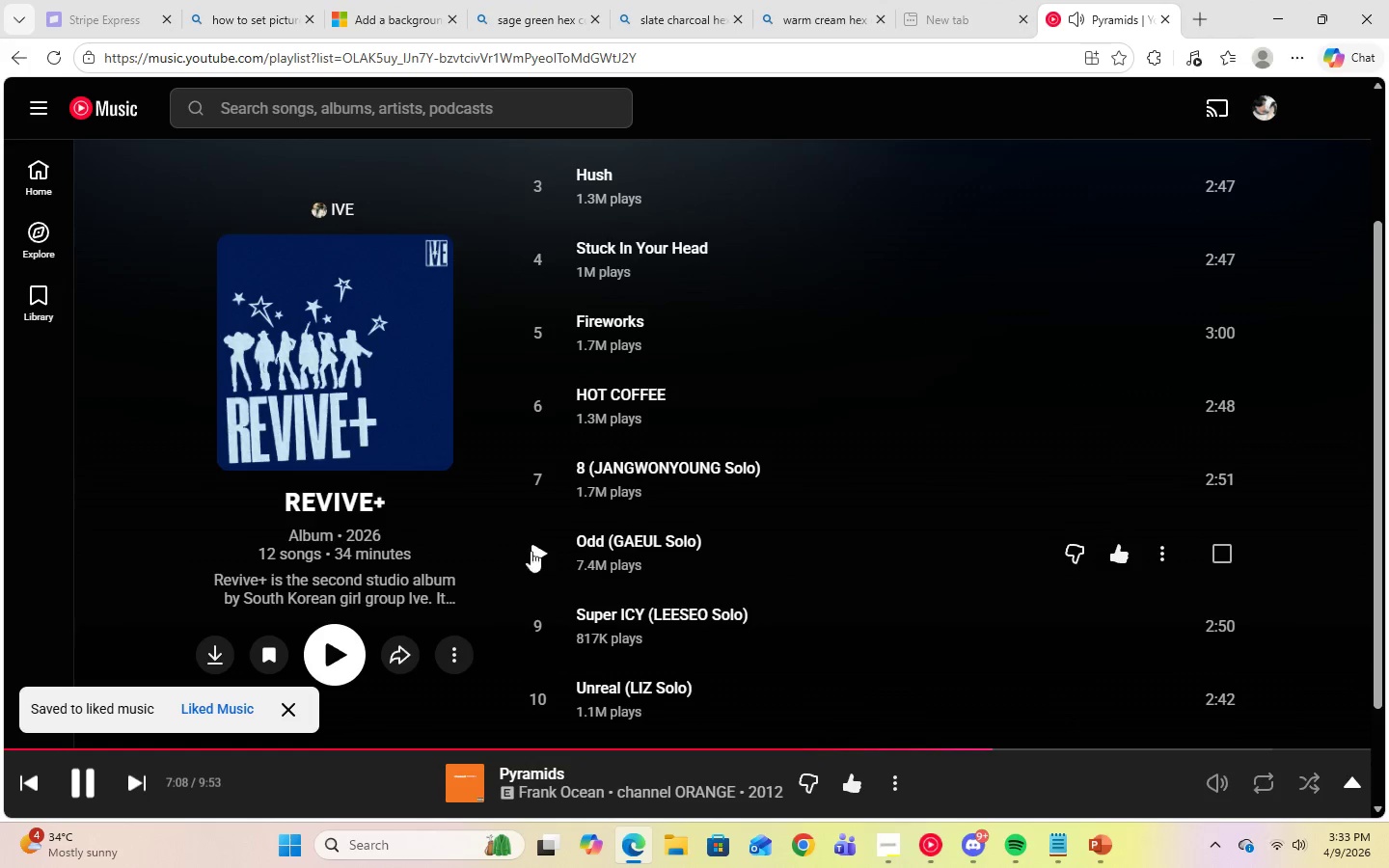 
left_click([537, 549])
 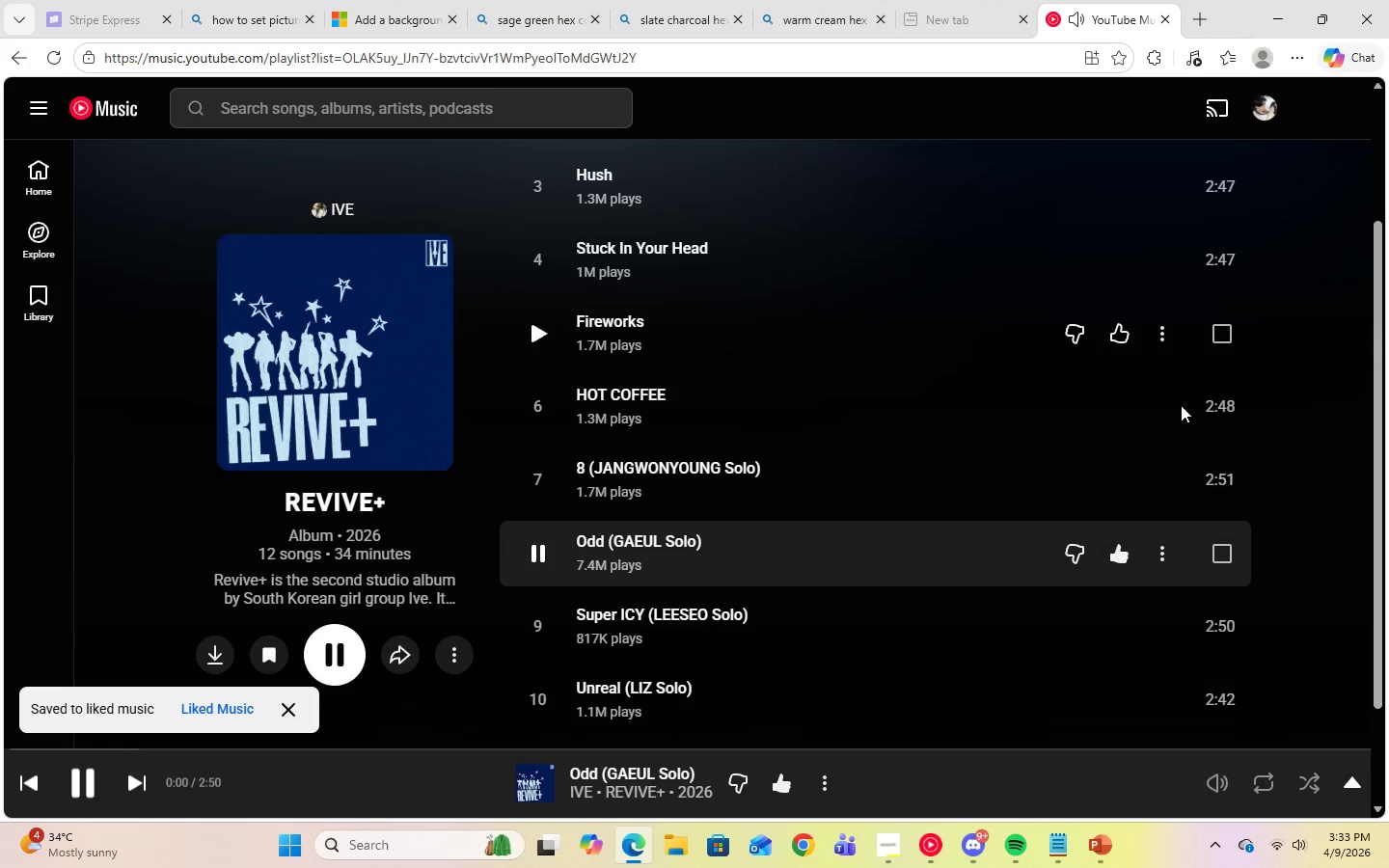 
left_click([1160, 409])
 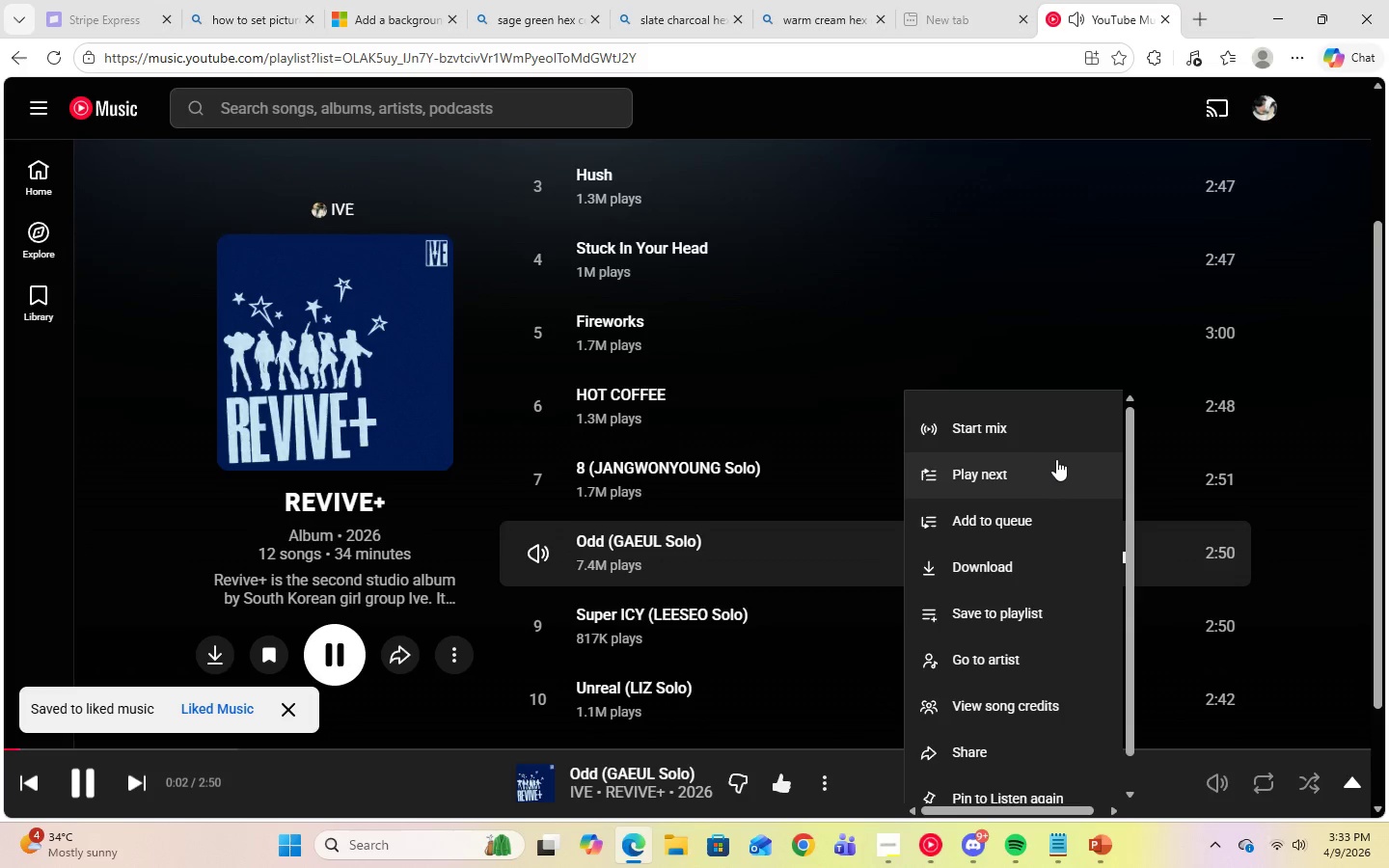 
left_click([1049, 465])
 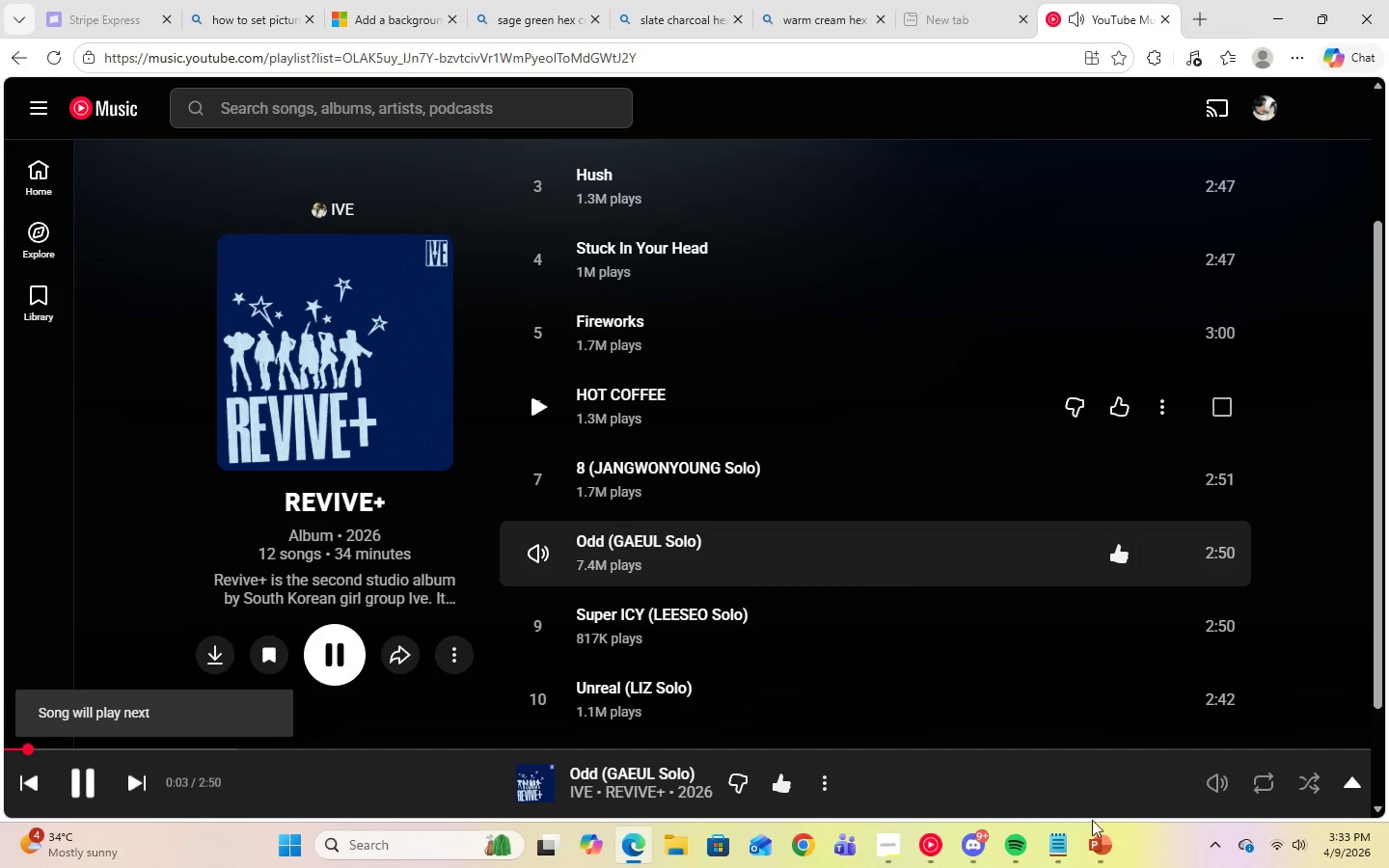 
left_click([1097, 844])
 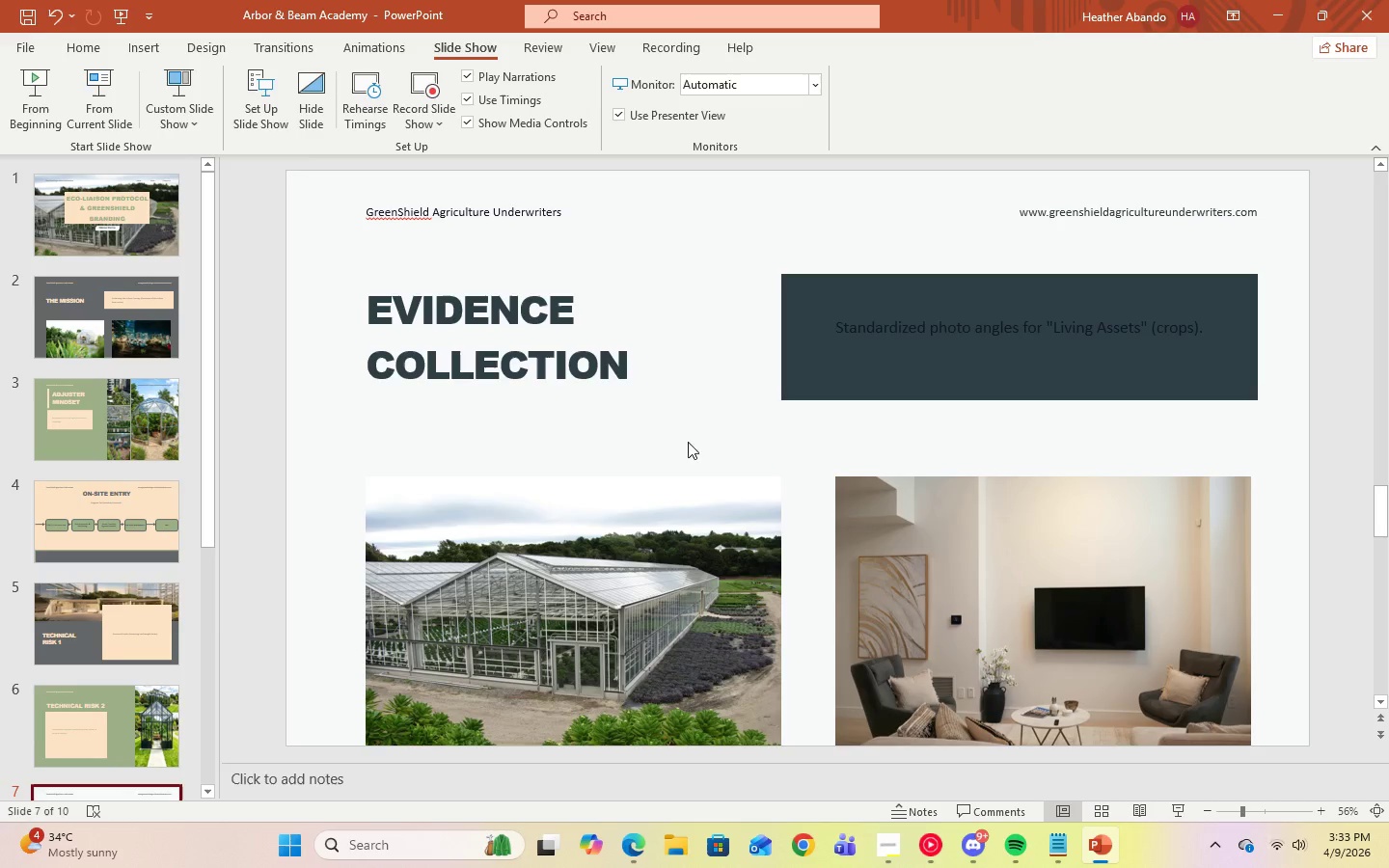 
scroll: coordinate [68, 692], scroll_direction: down, amount: 3.0
 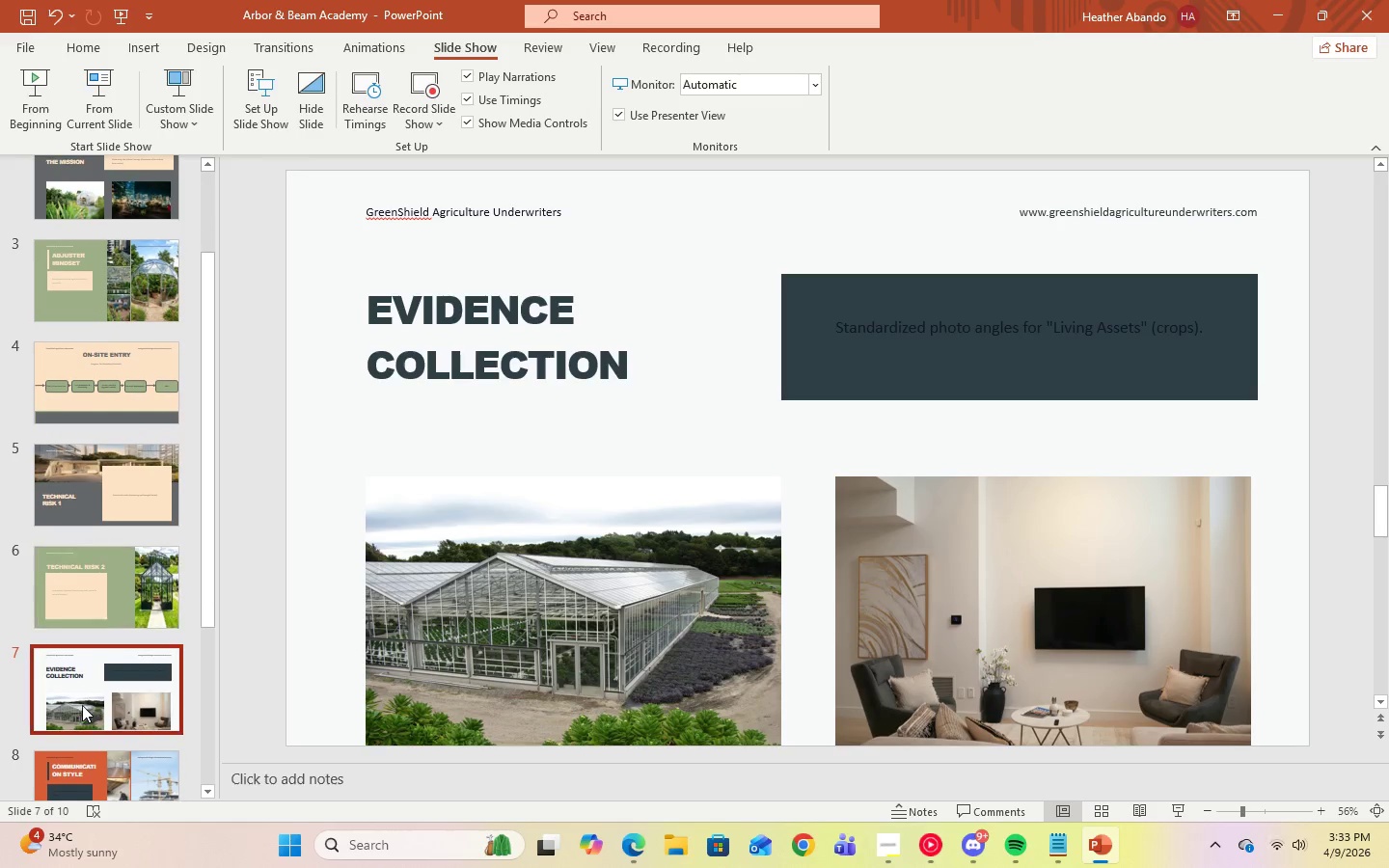 
left_click([82, 705])
 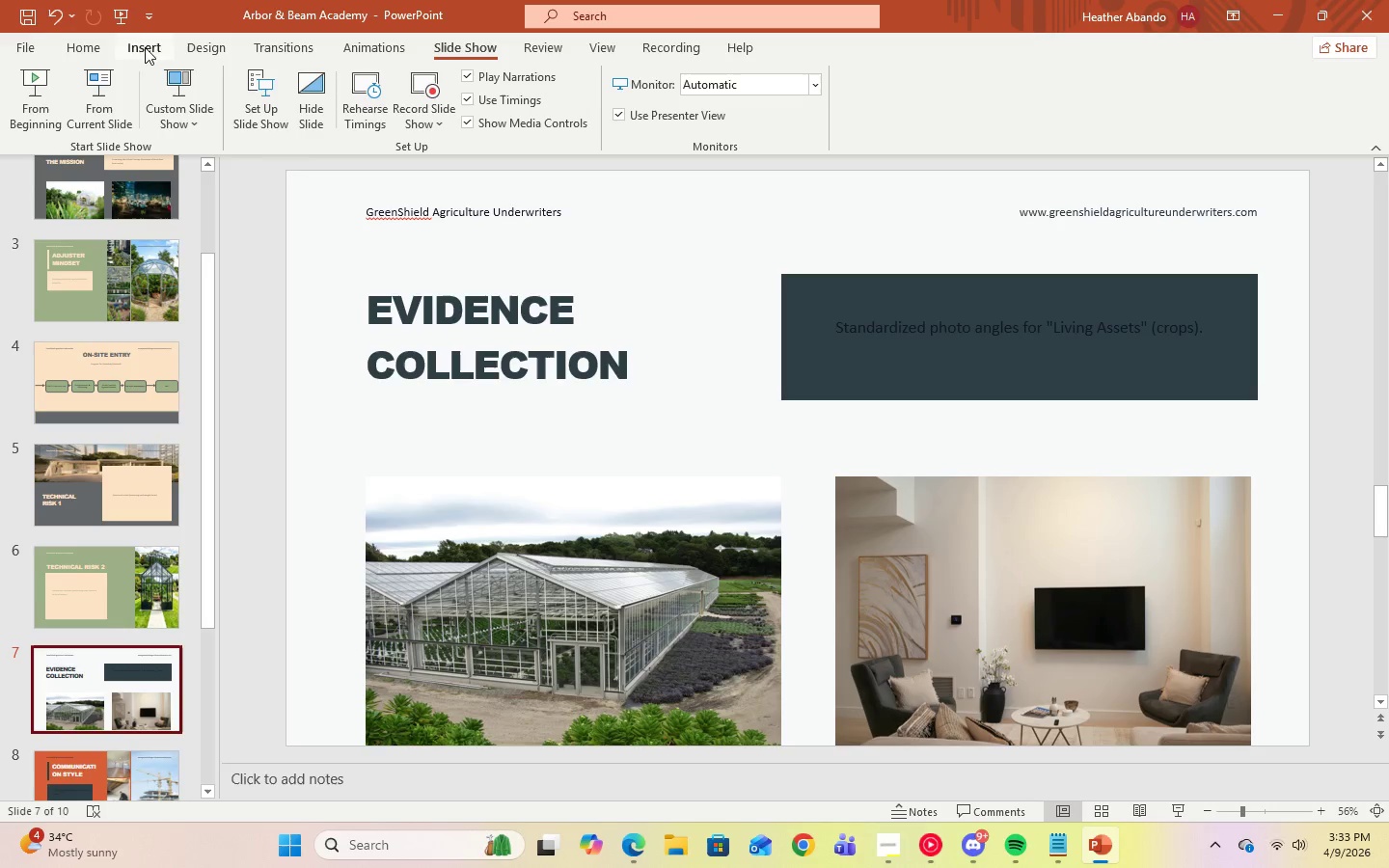 
left_click([74, 56])
 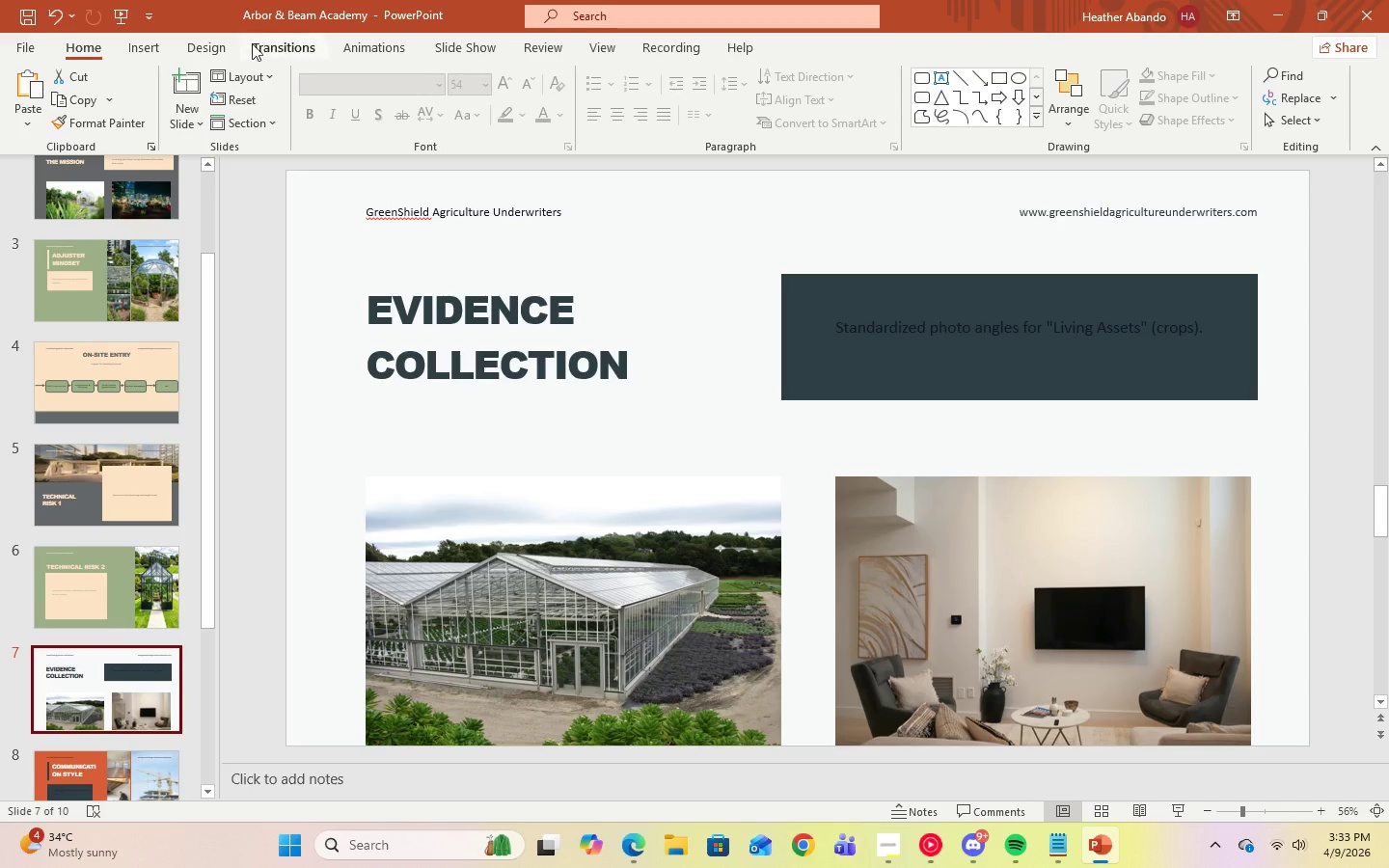 
left_click([221, 49])
 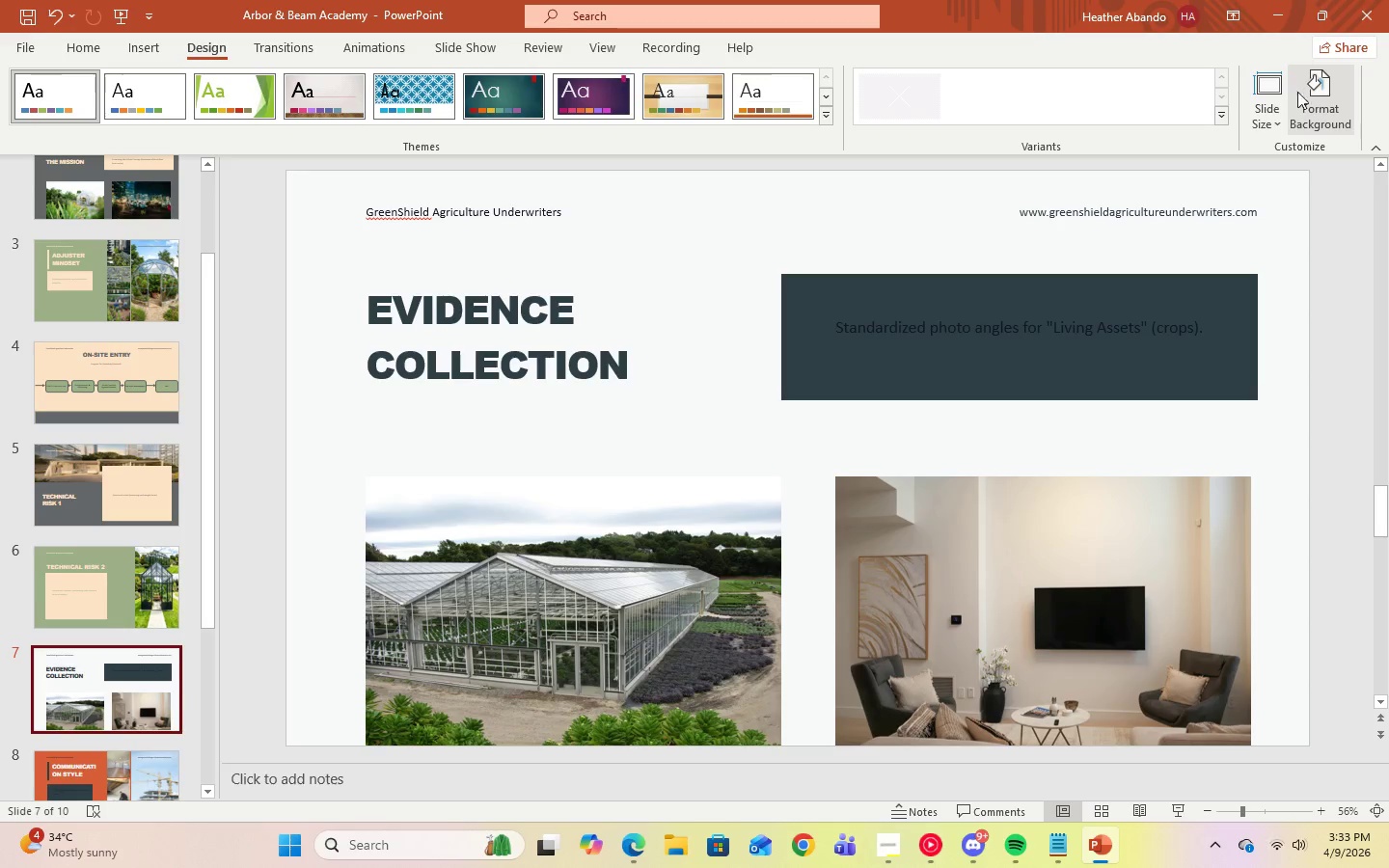 
left_click([1309, 110])
 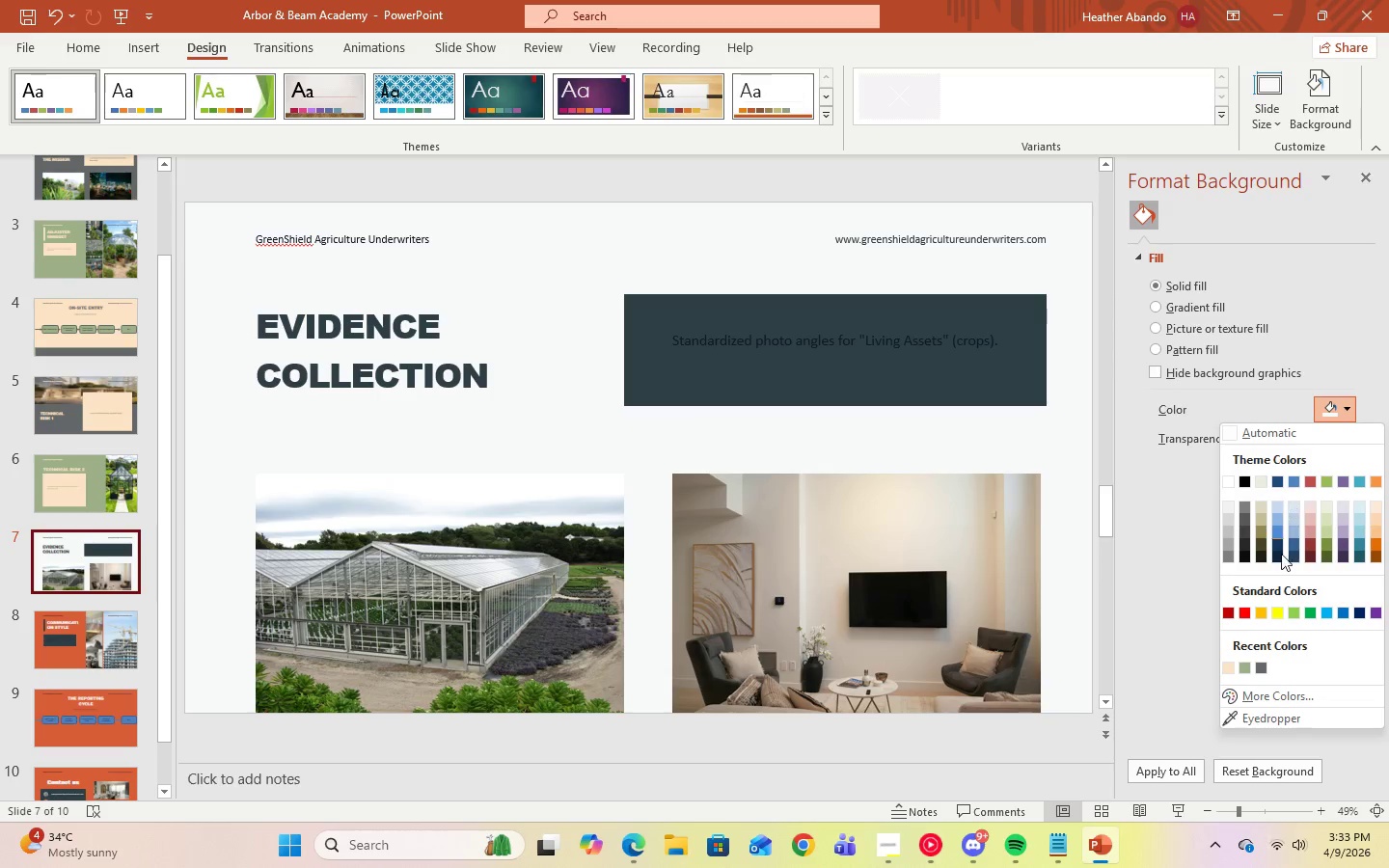 
left_click([1235, 665])
 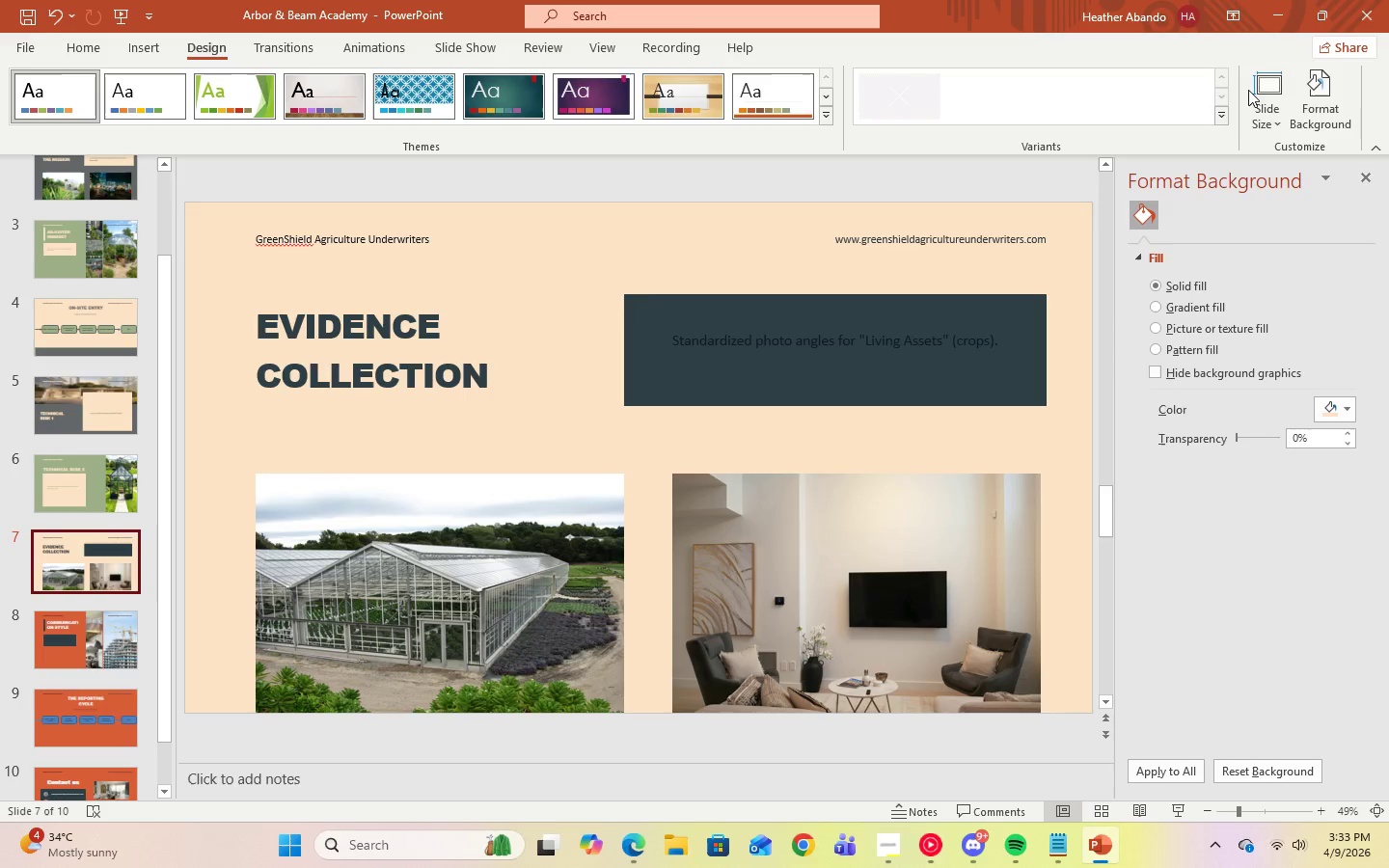 
left_click([1371, 178])
 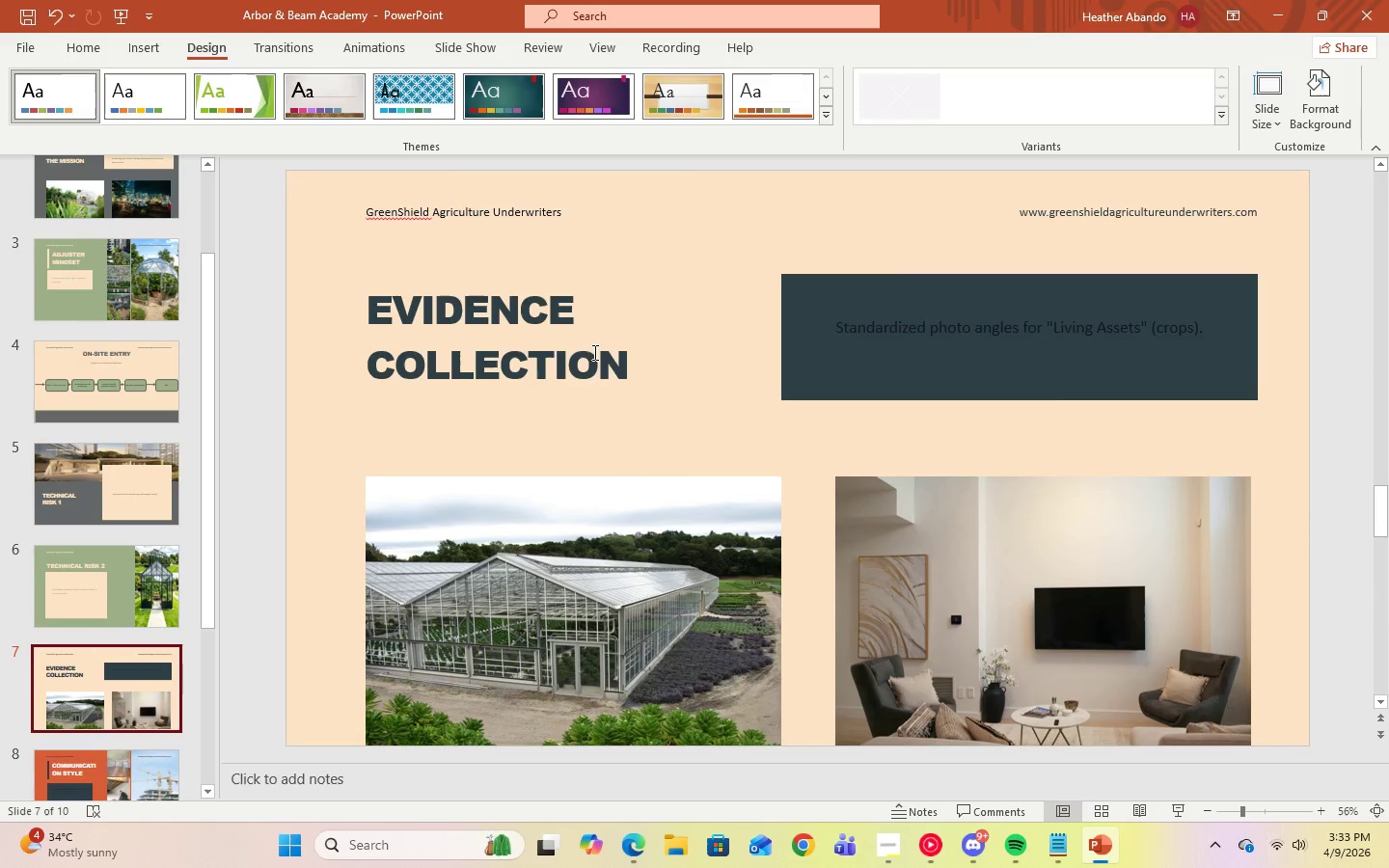 
left_click([619, 362])
 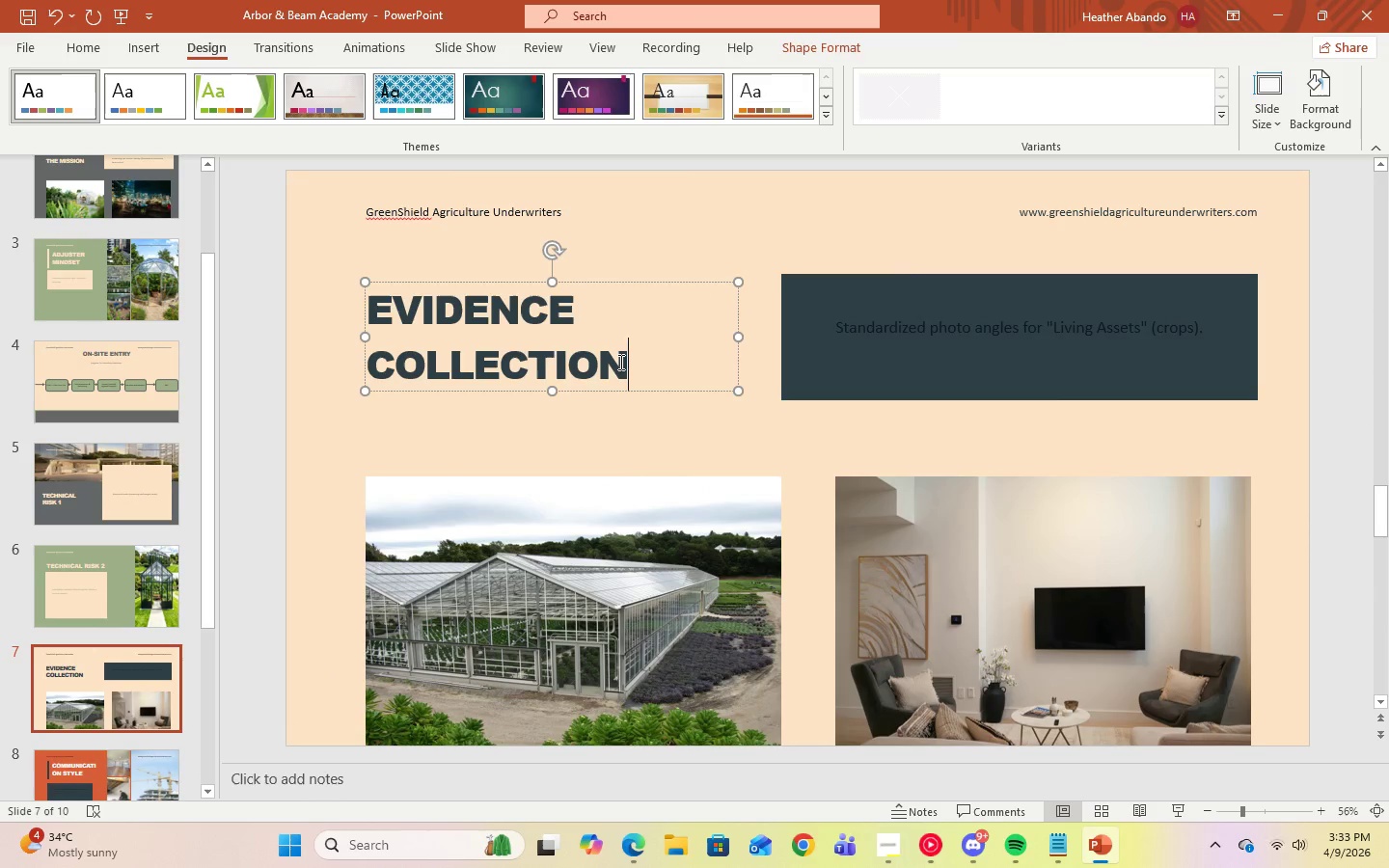 
key(Control+A)
 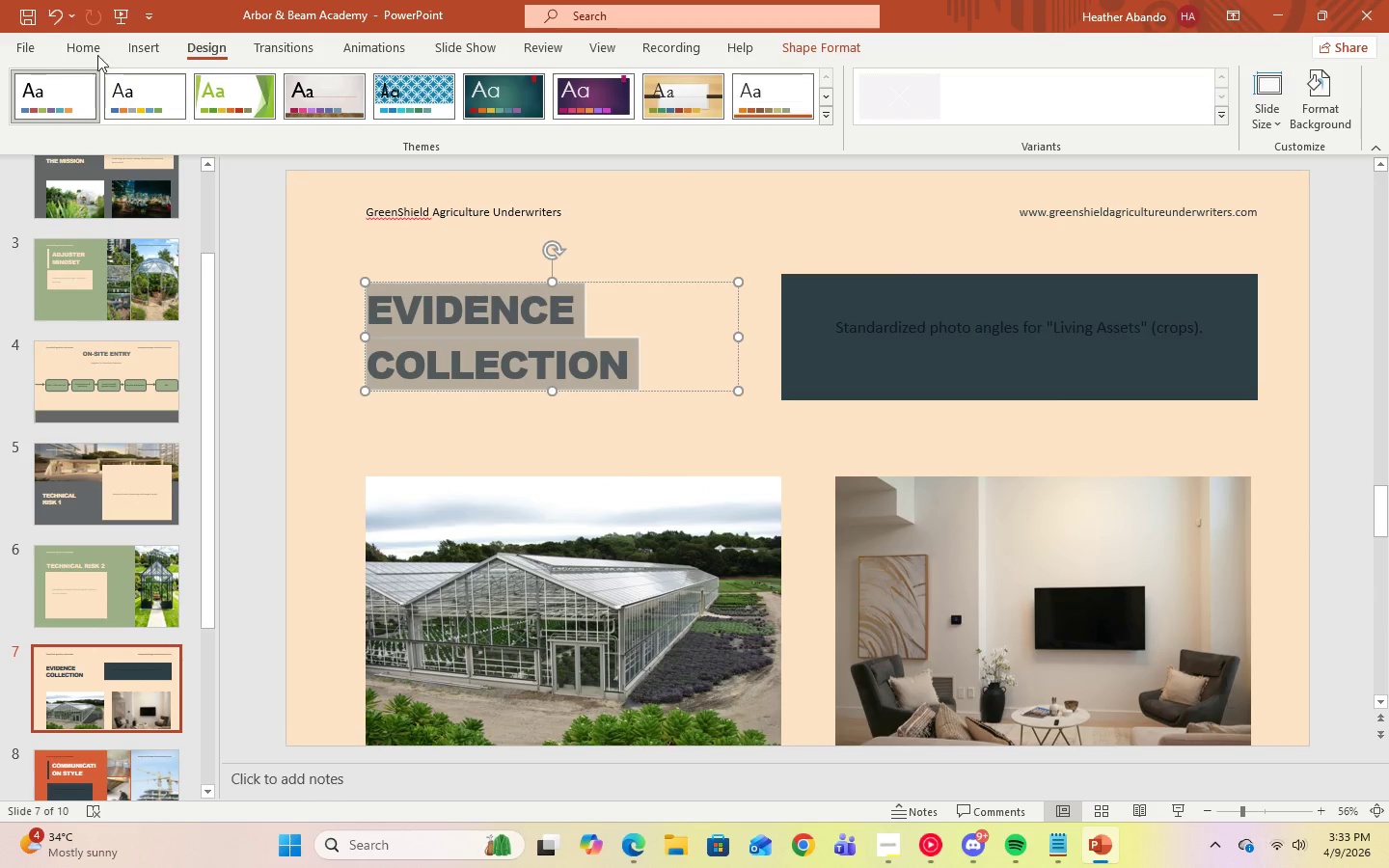 
left_click([90, 52])
 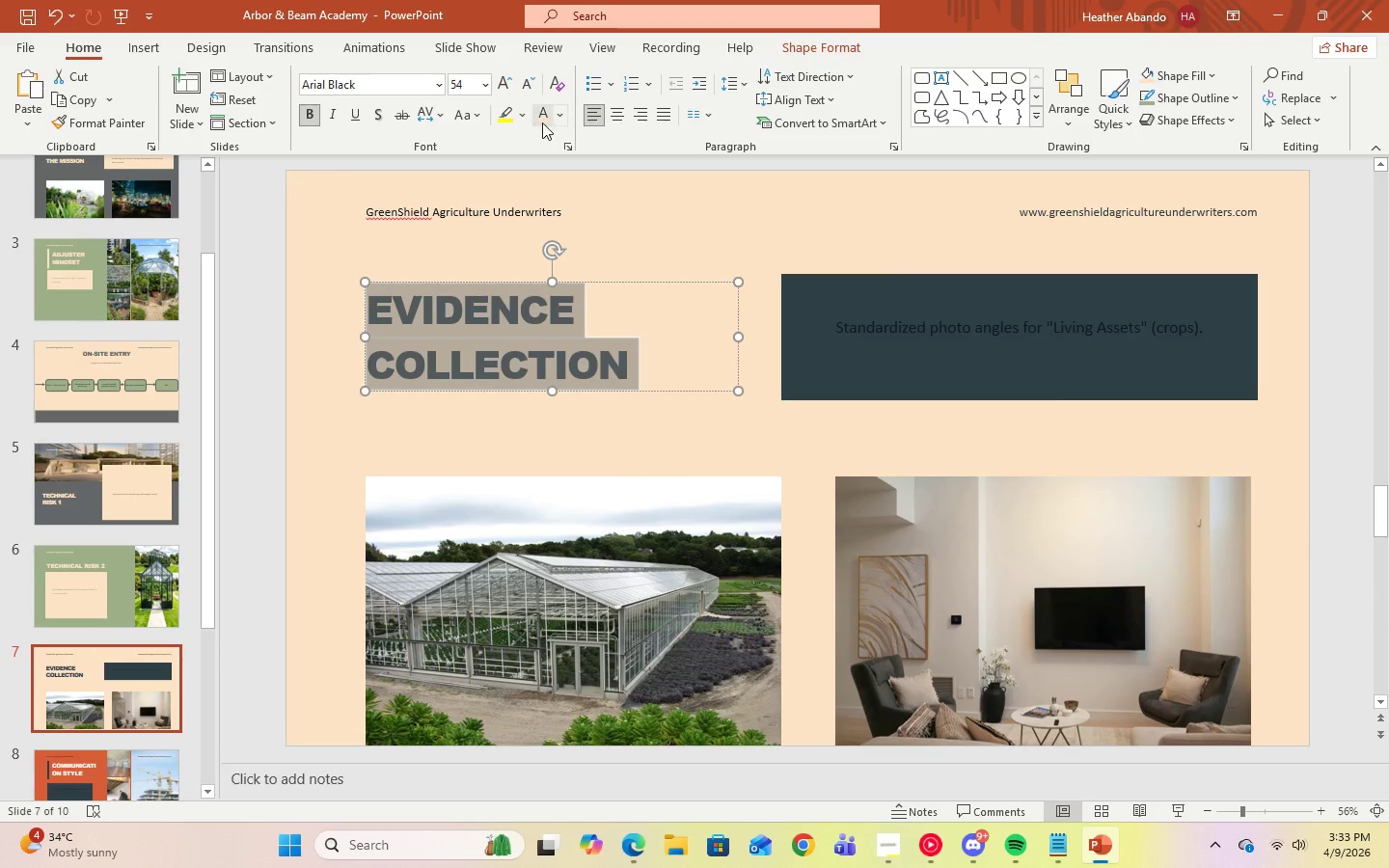 
left_click([560, 116])
 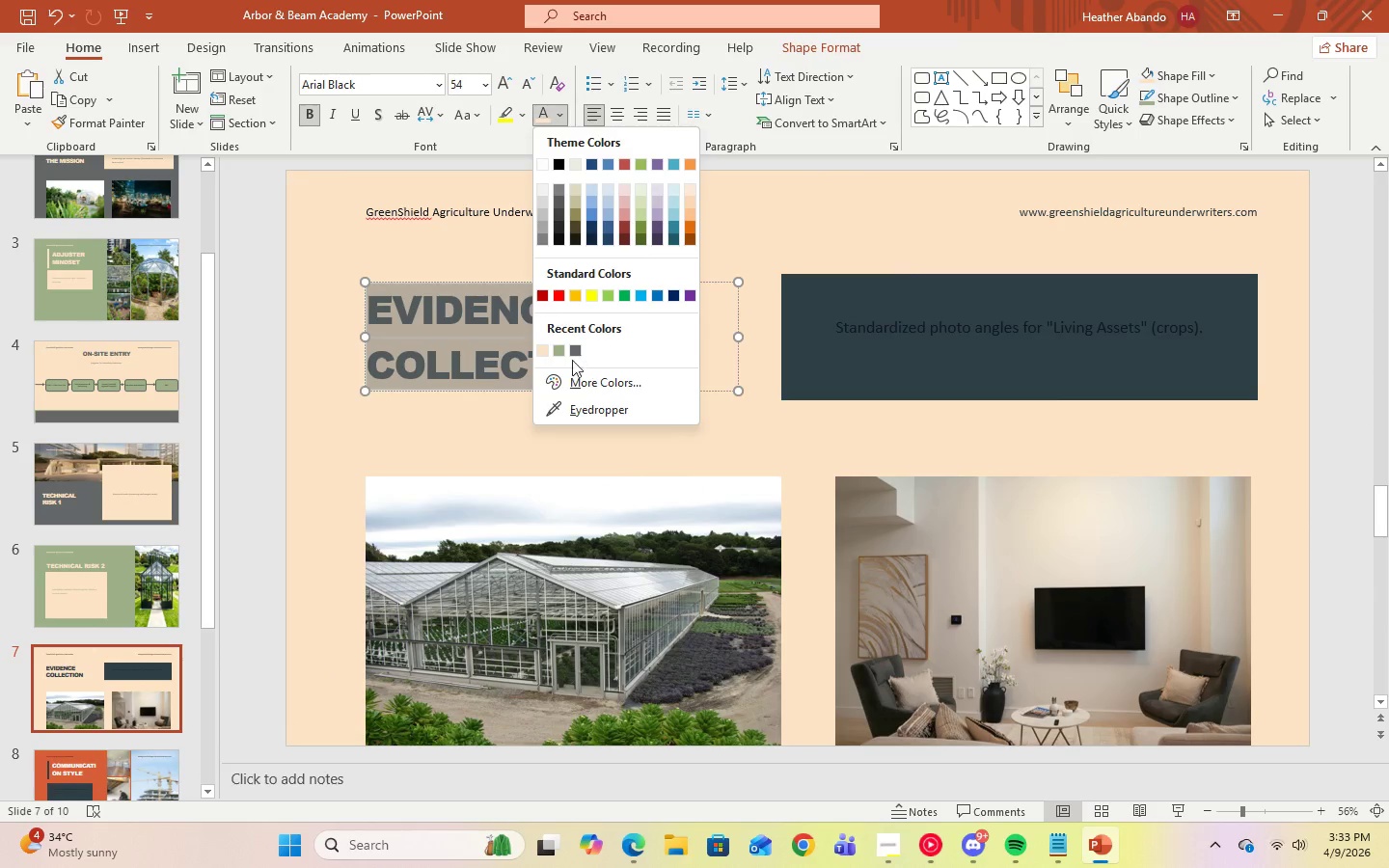 
left_click([558, 352])
 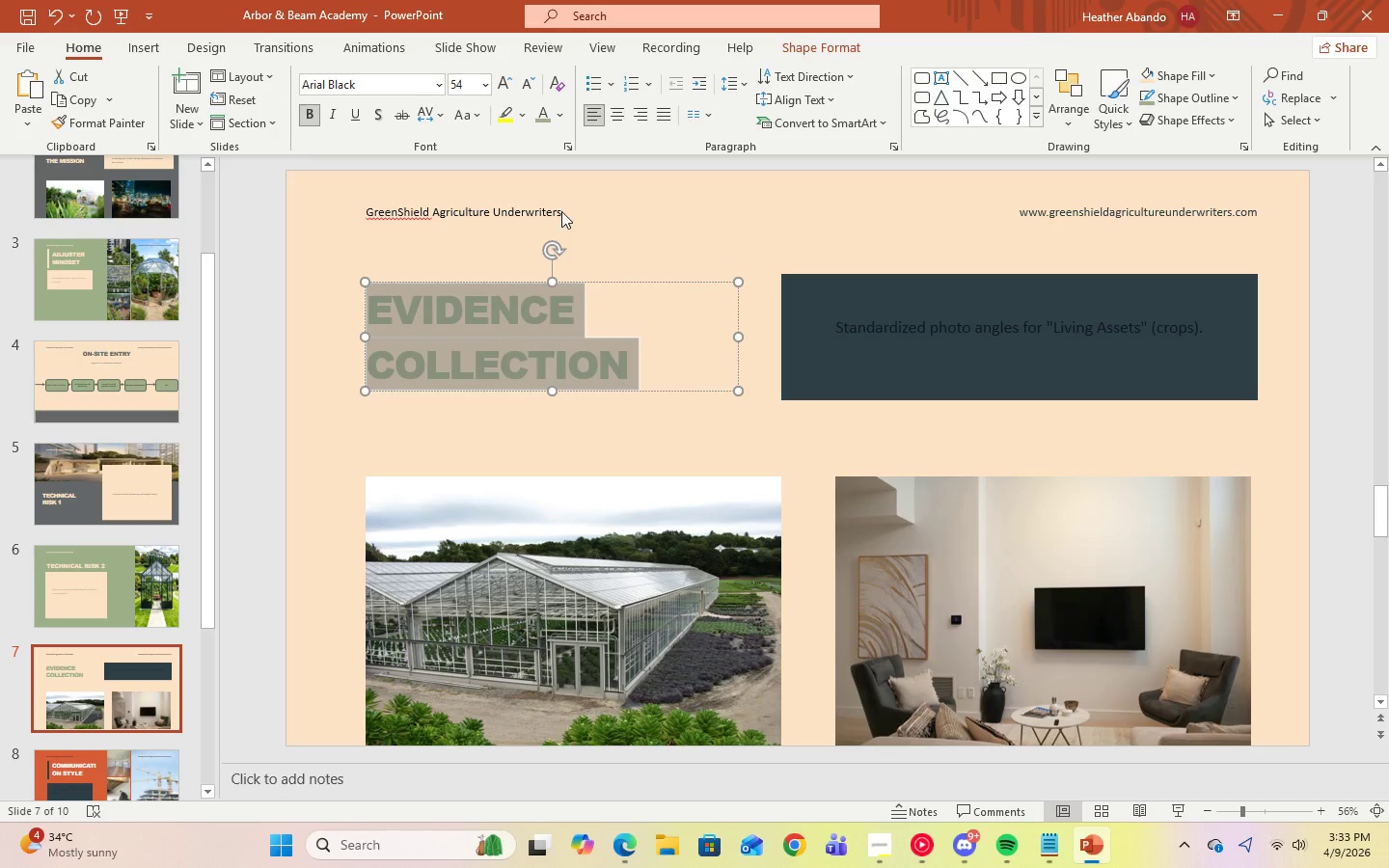 
double_click([560, 211])
 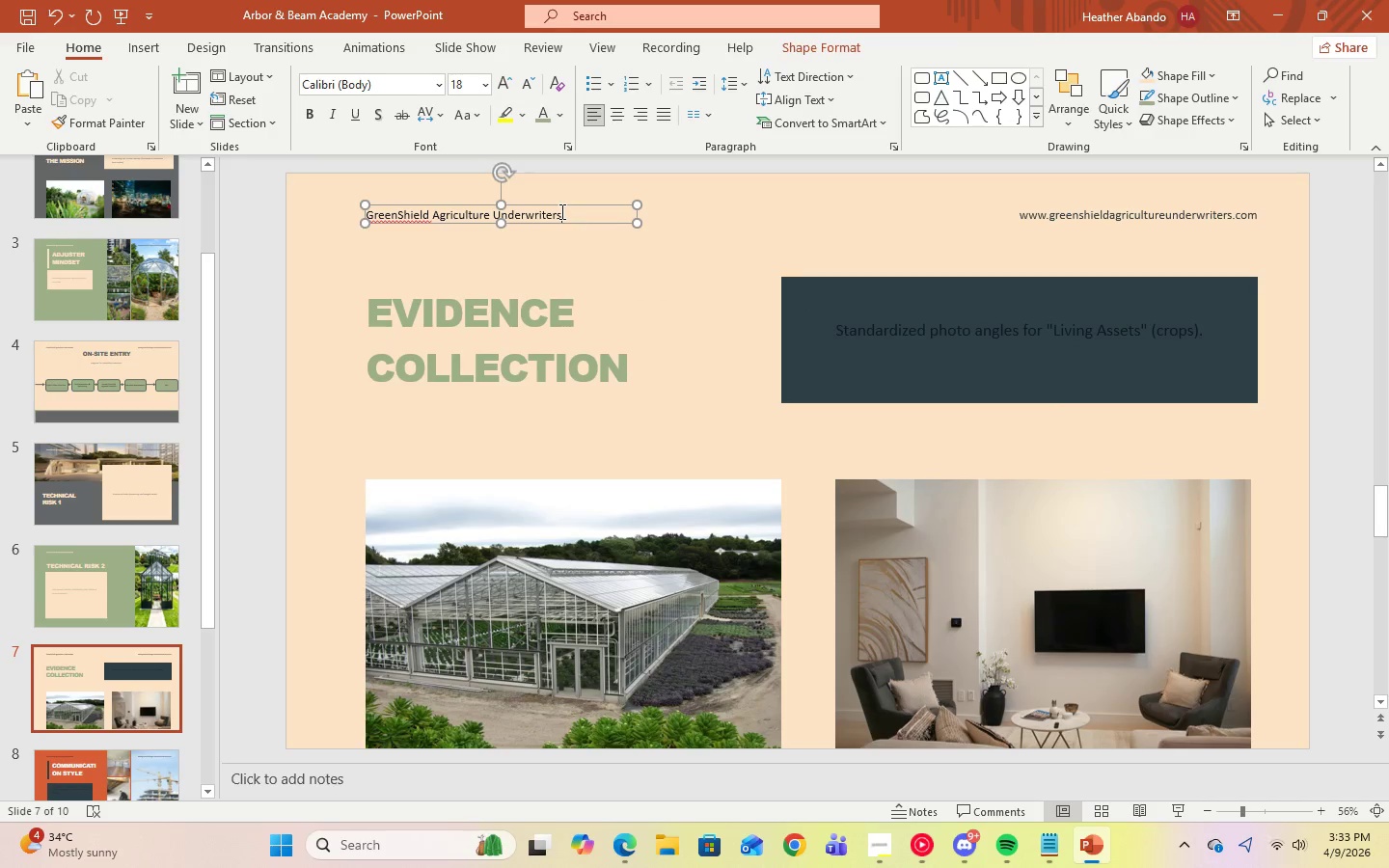 
key(Control+A)
 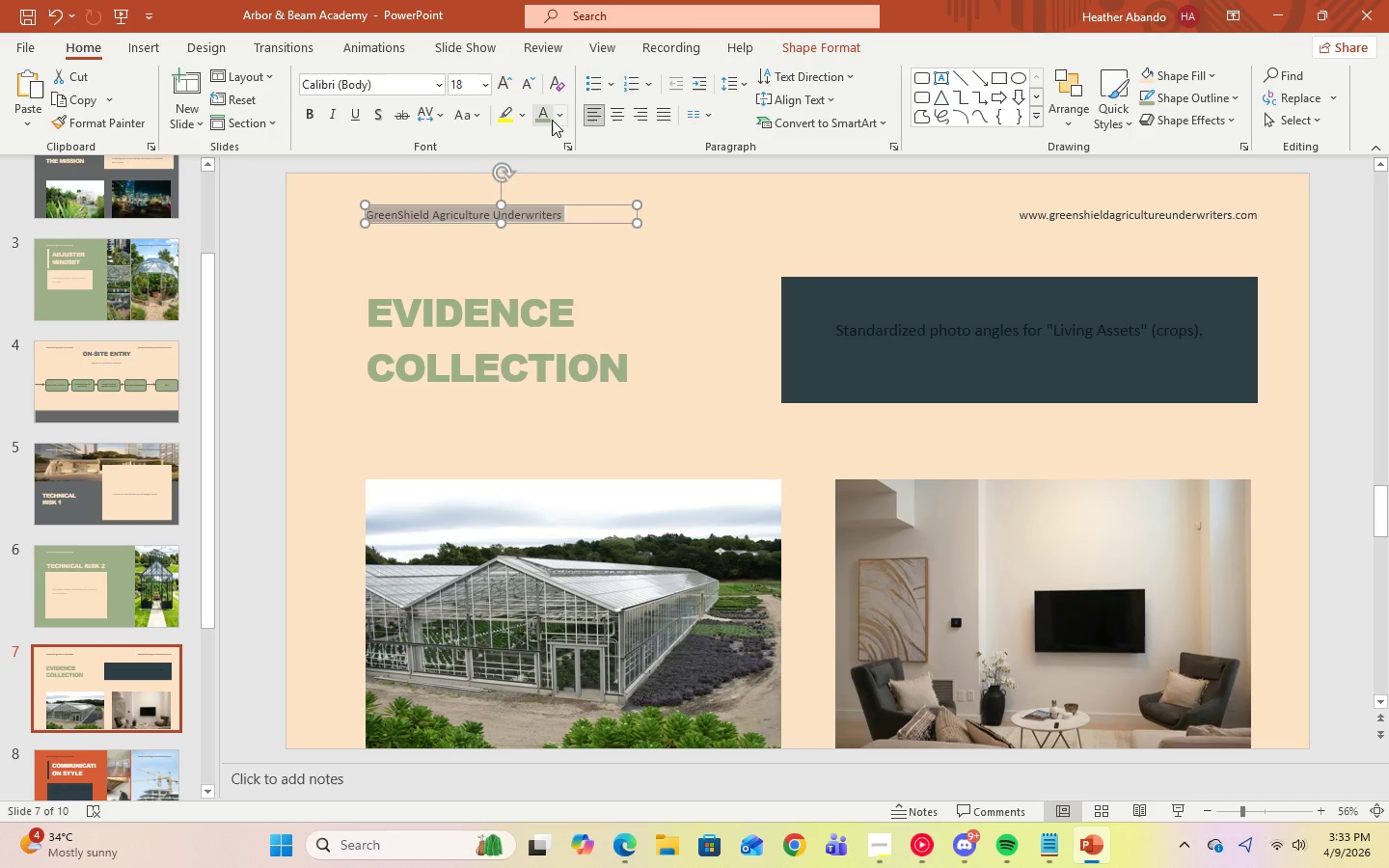 
left_click([549, 119])
 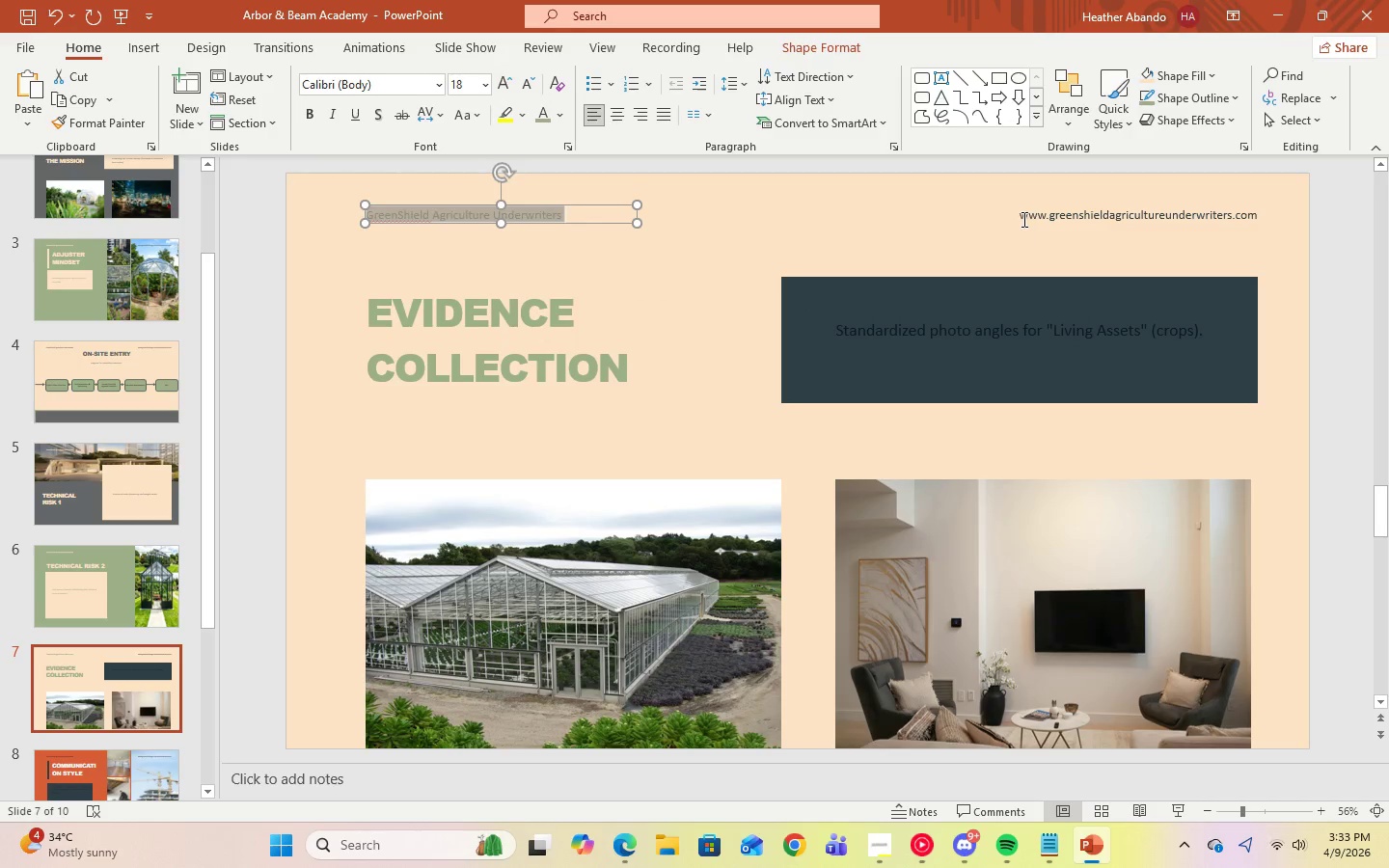 
left_click([1023, 217])
 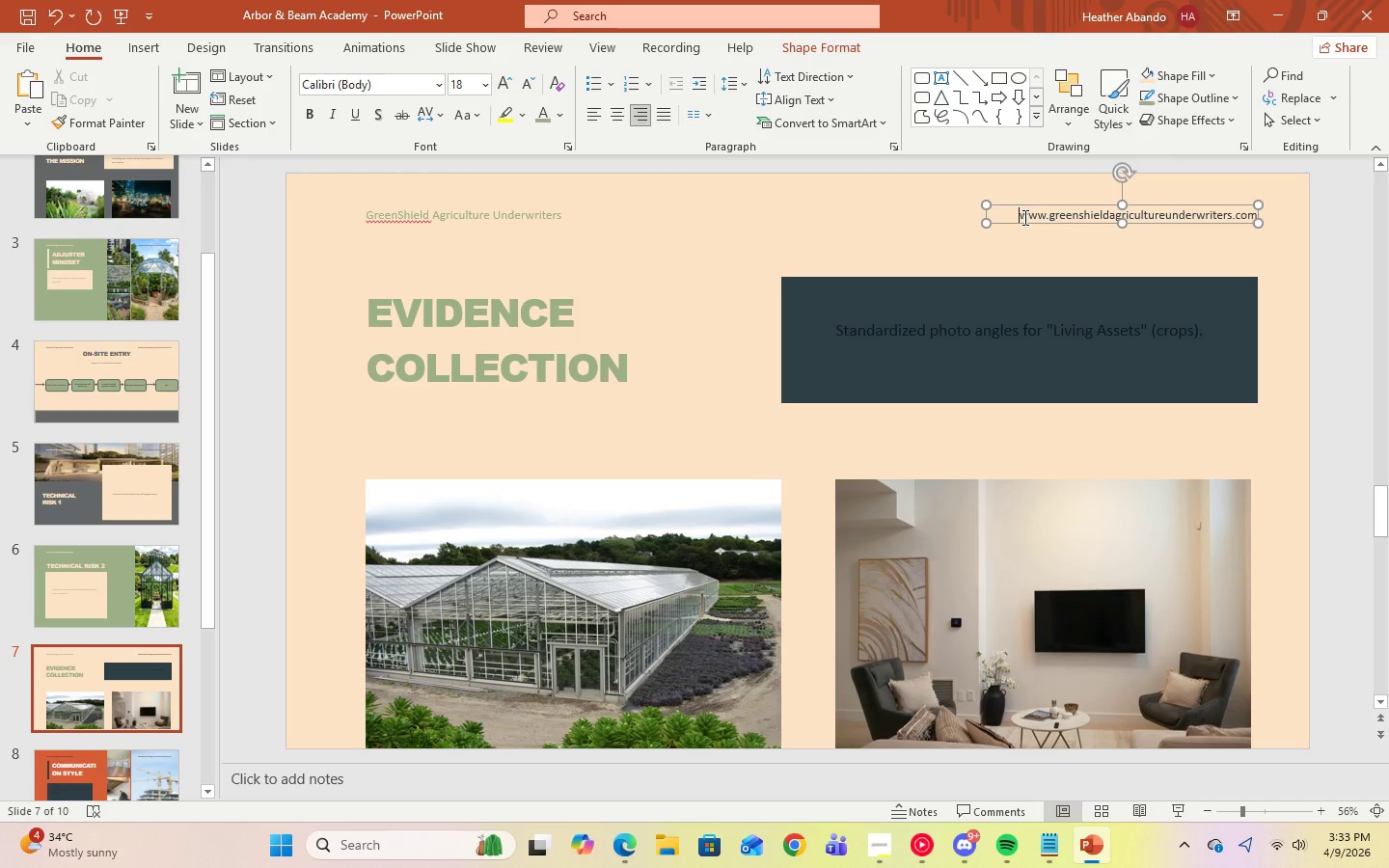 
key(Control+A)
 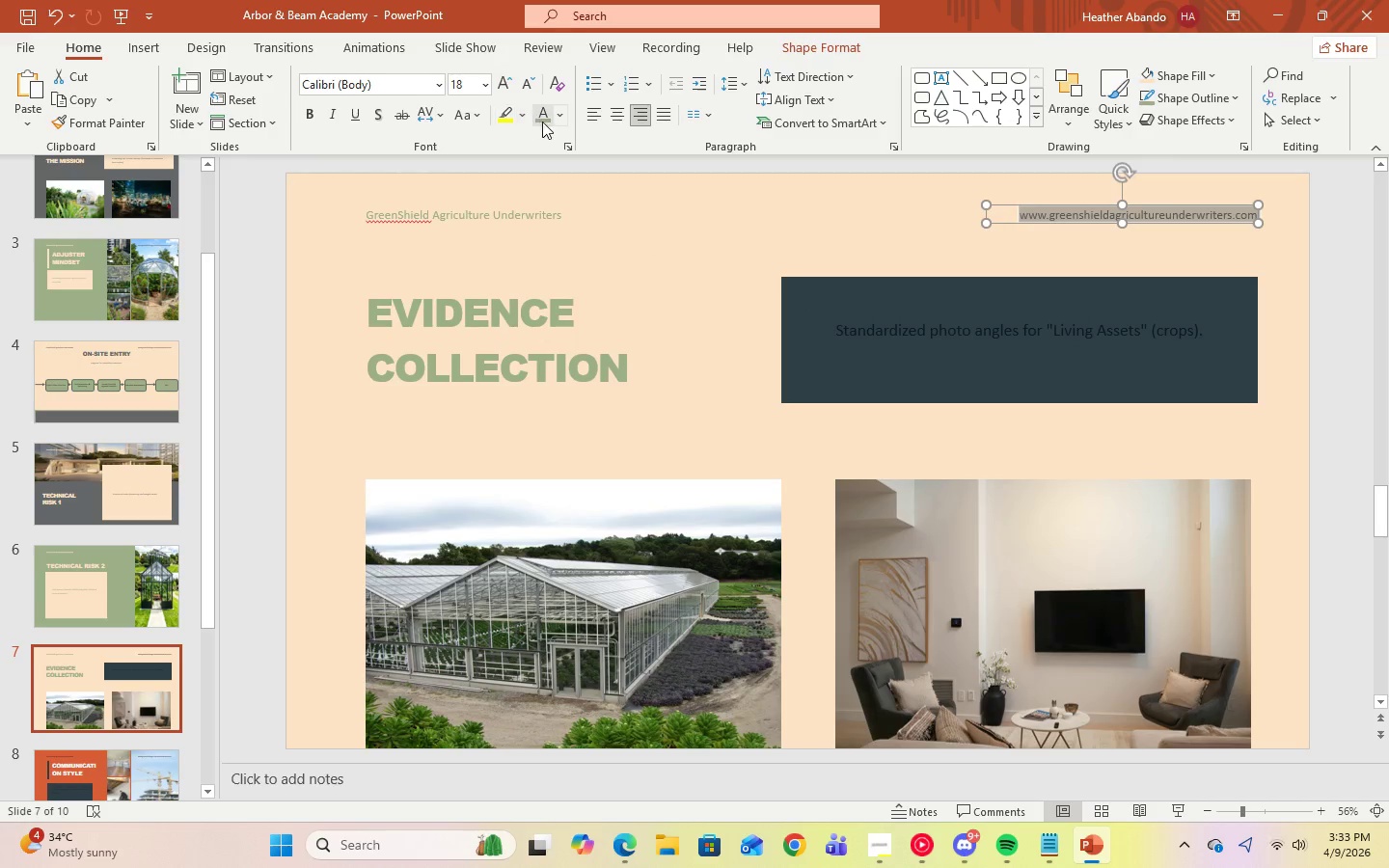 
left_click([542, 122])
 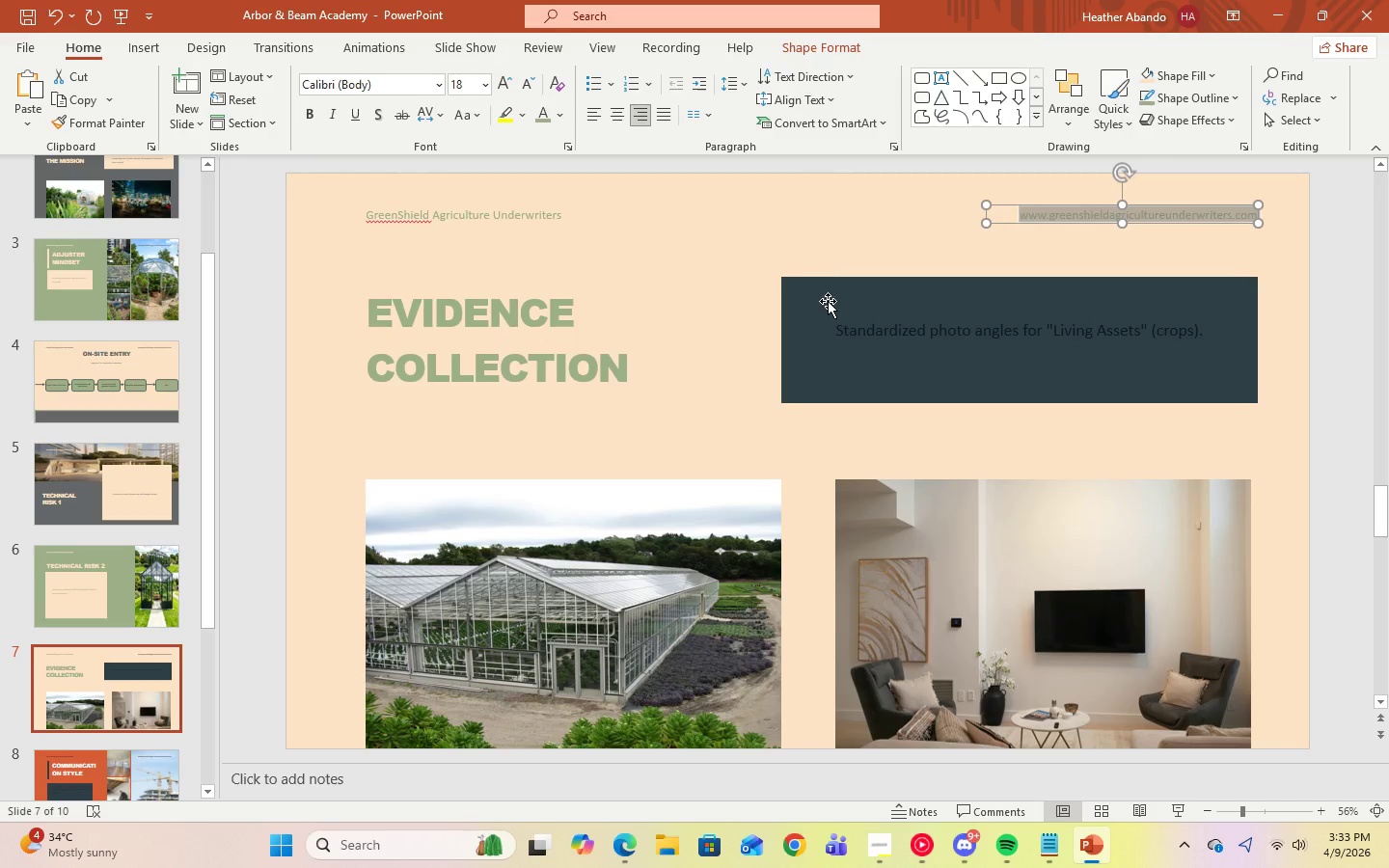 
left_click([828, 303])
 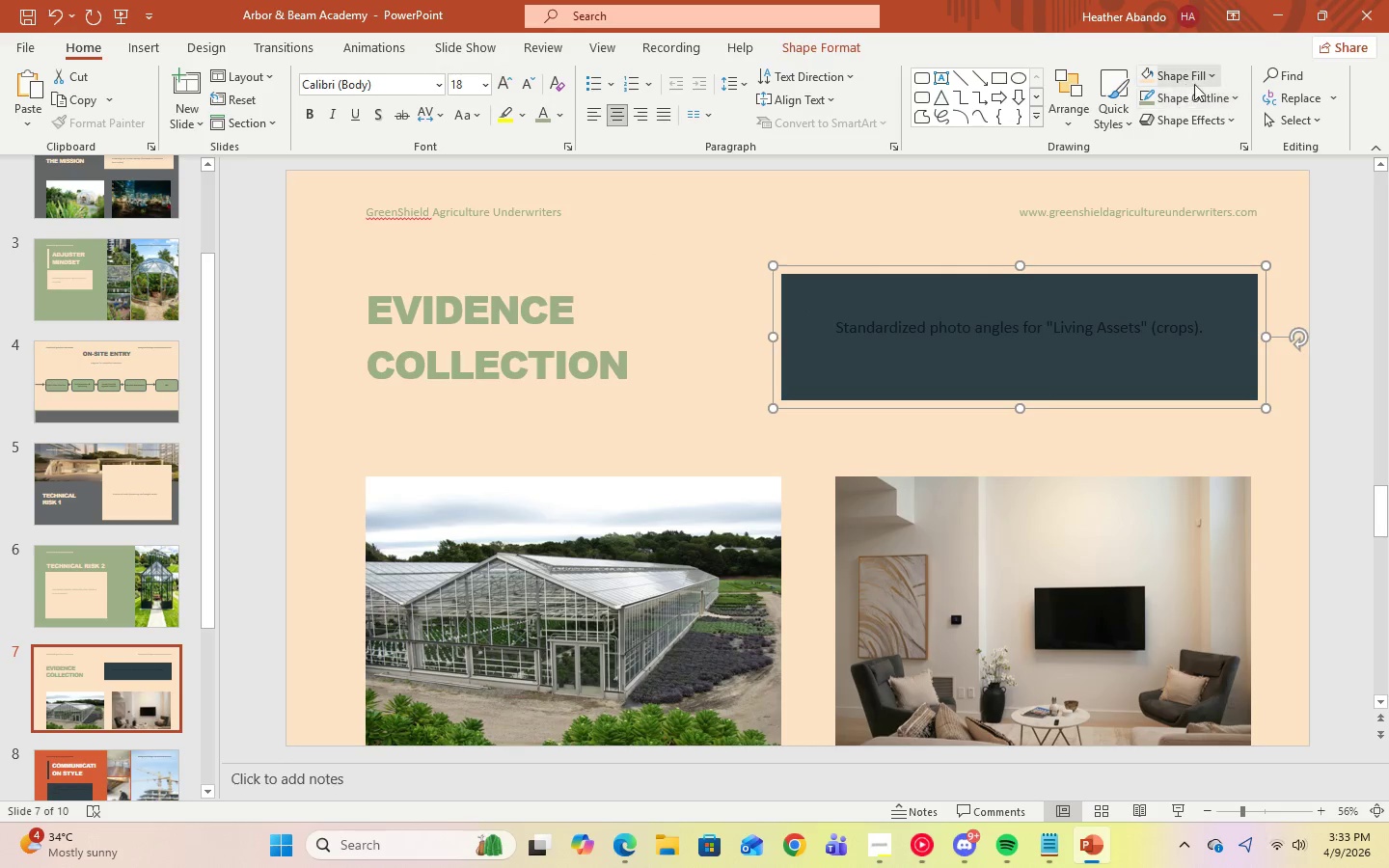 
left_click([1209, 82])
 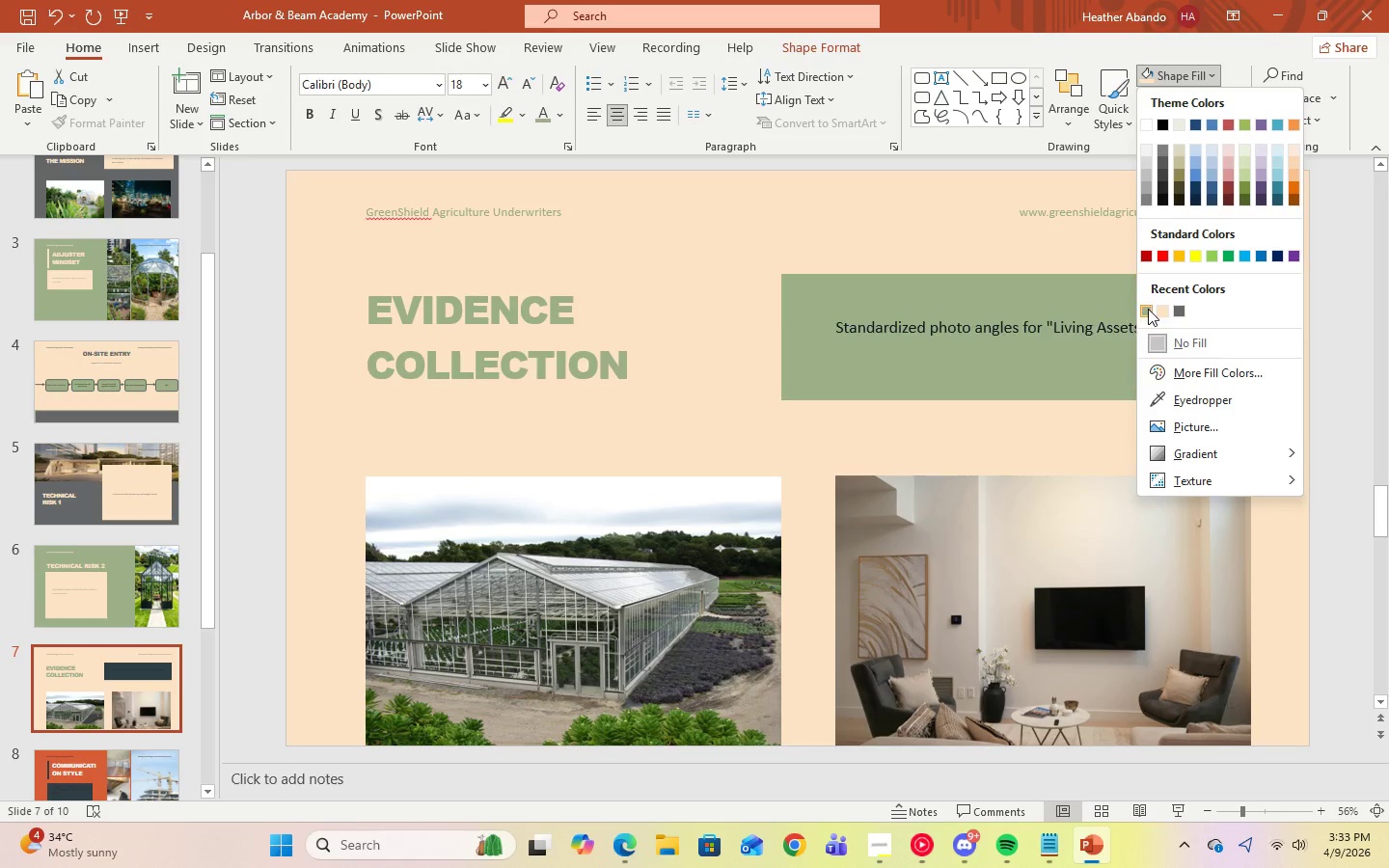 
left_click([1148, 309])
 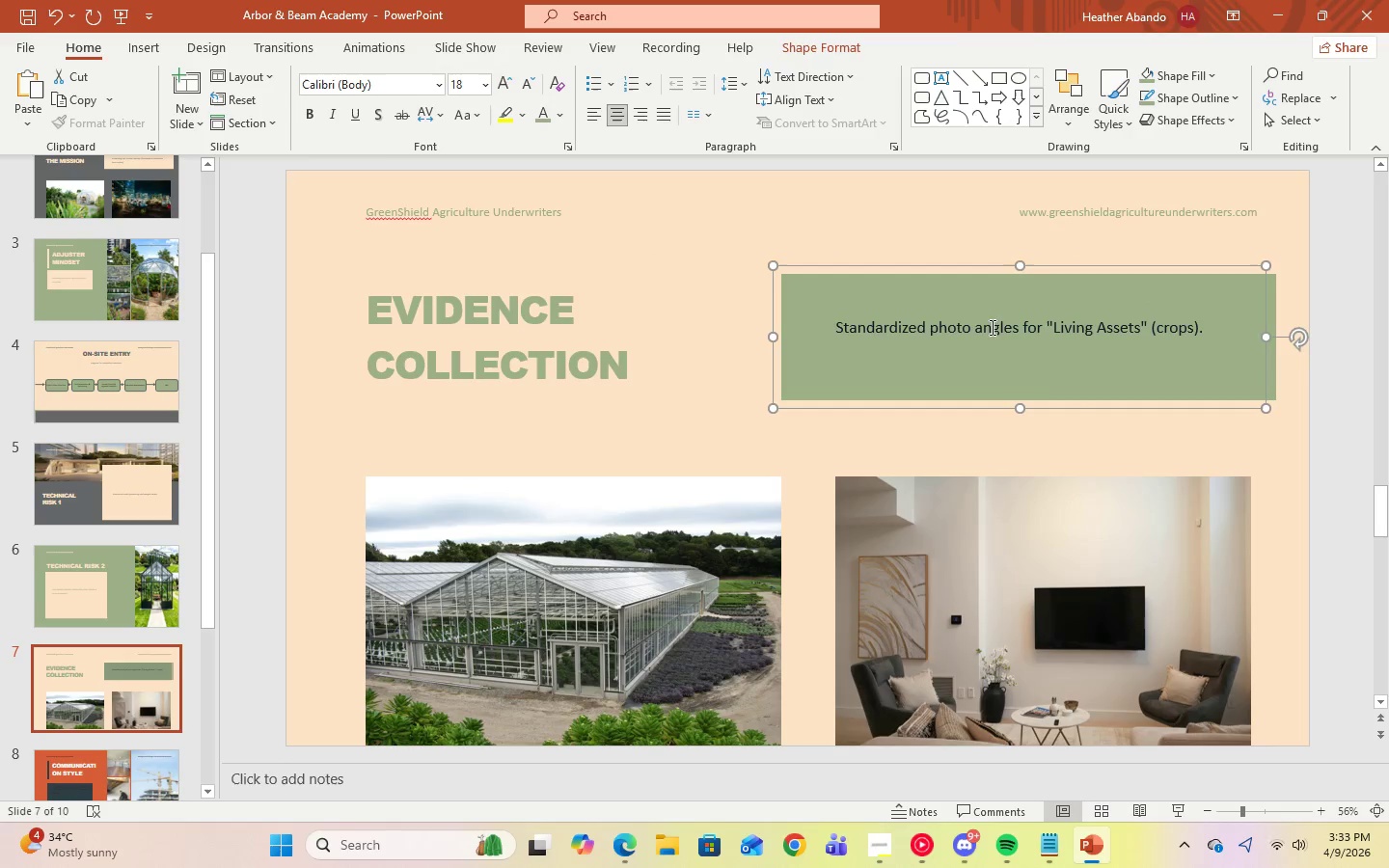 
left_click([992, 329])
 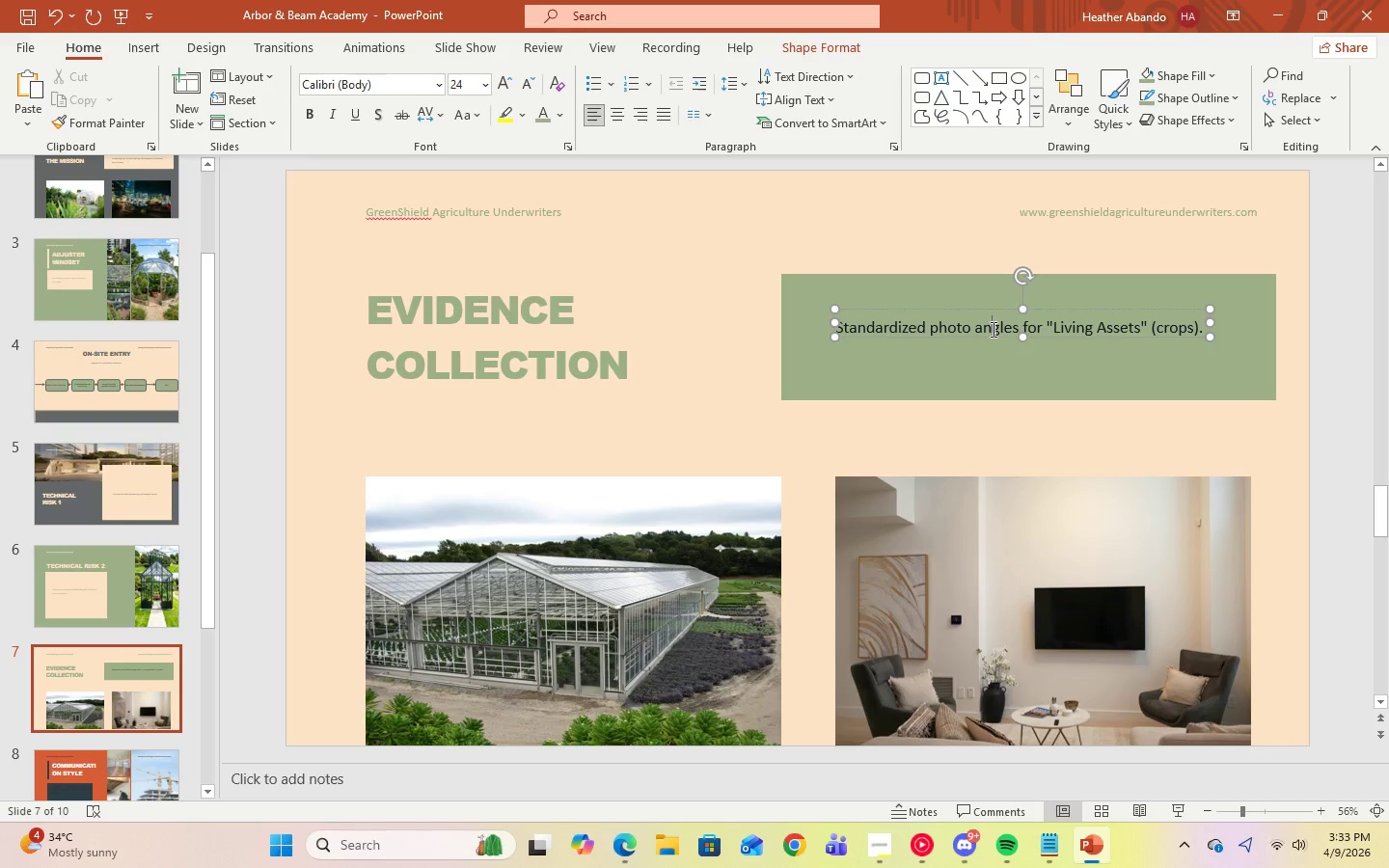 
key(Control+A)
 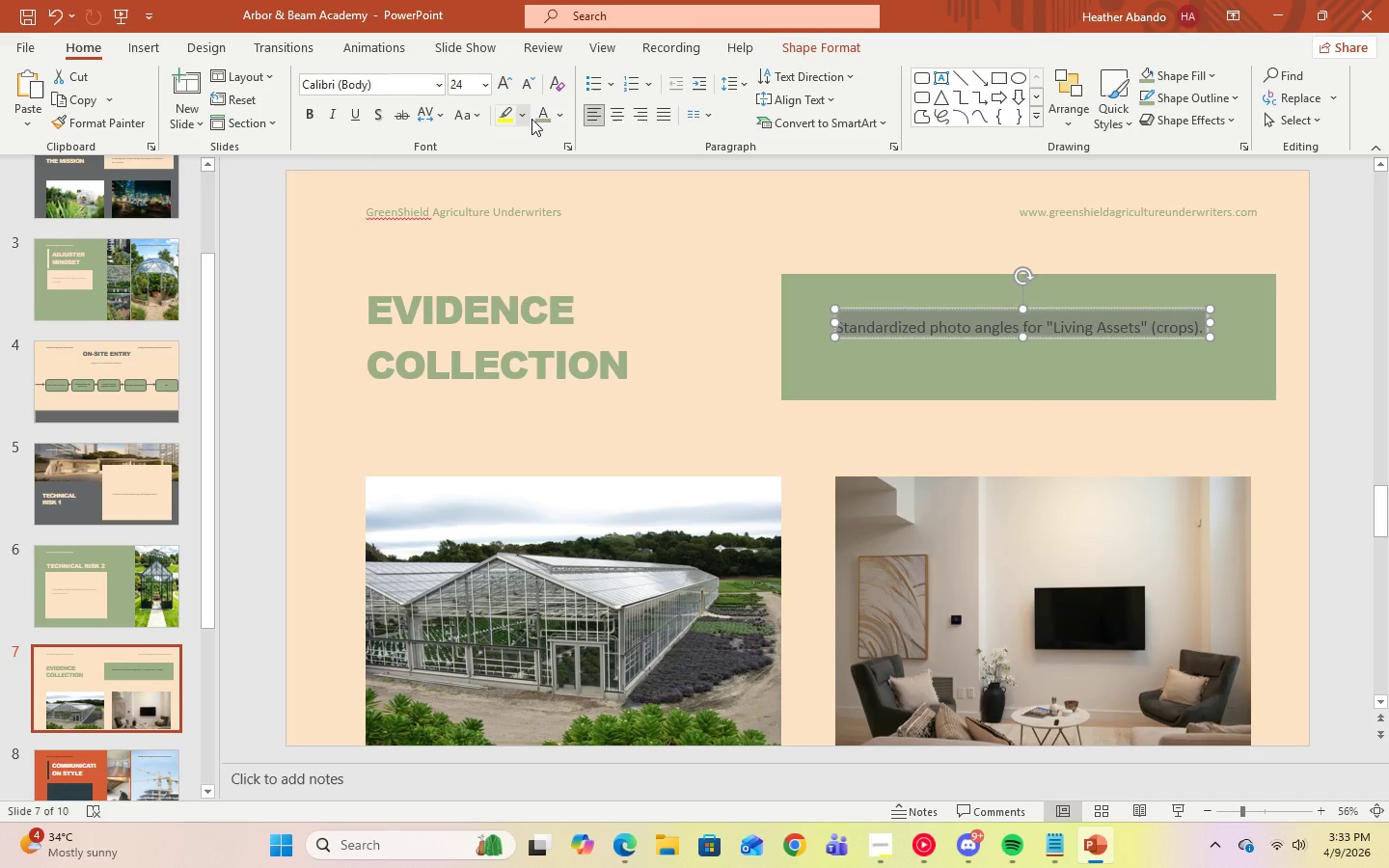 
left_click([563, 116])
 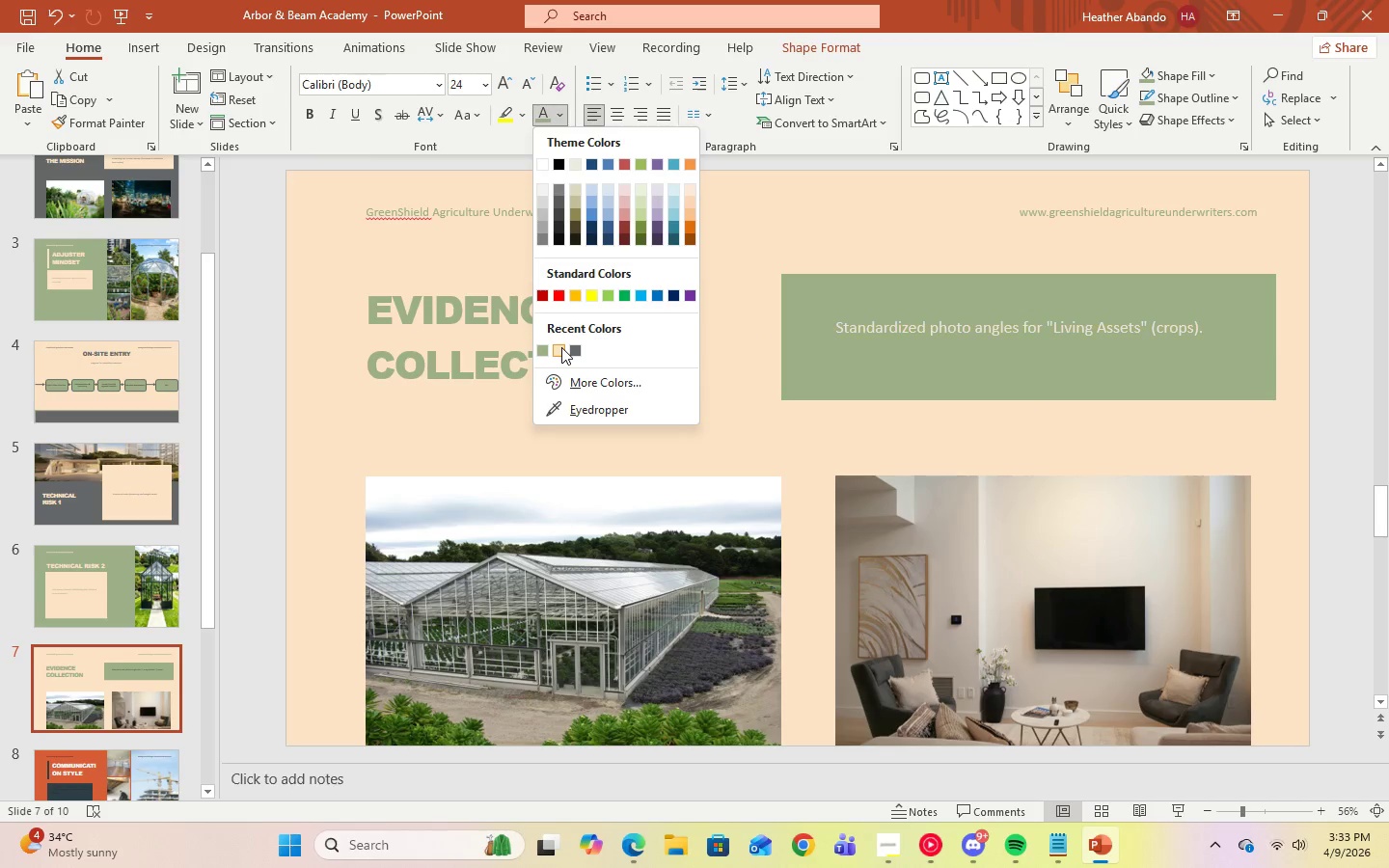 
left_click([561, 347])
 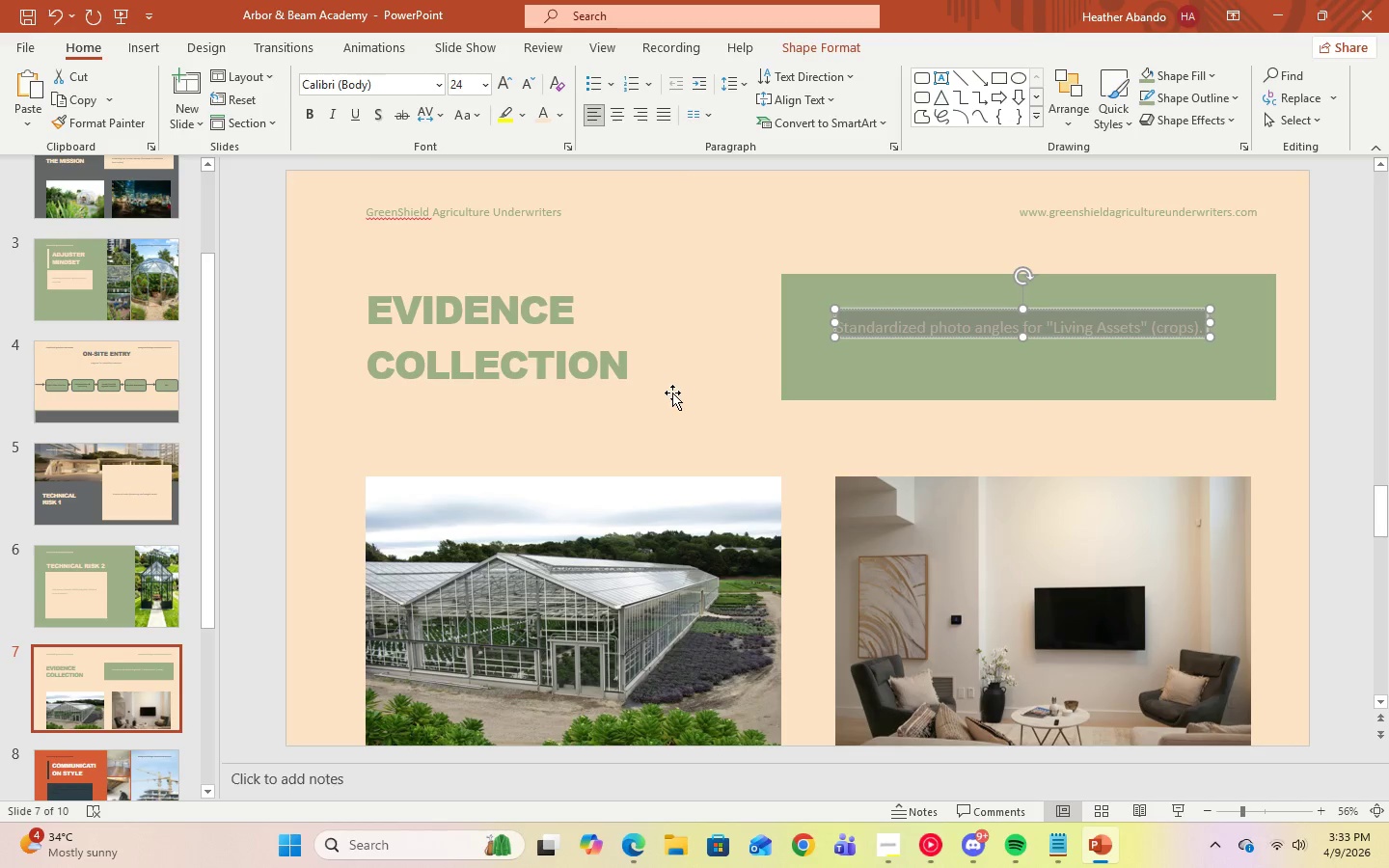 
left_click([673, 397])
 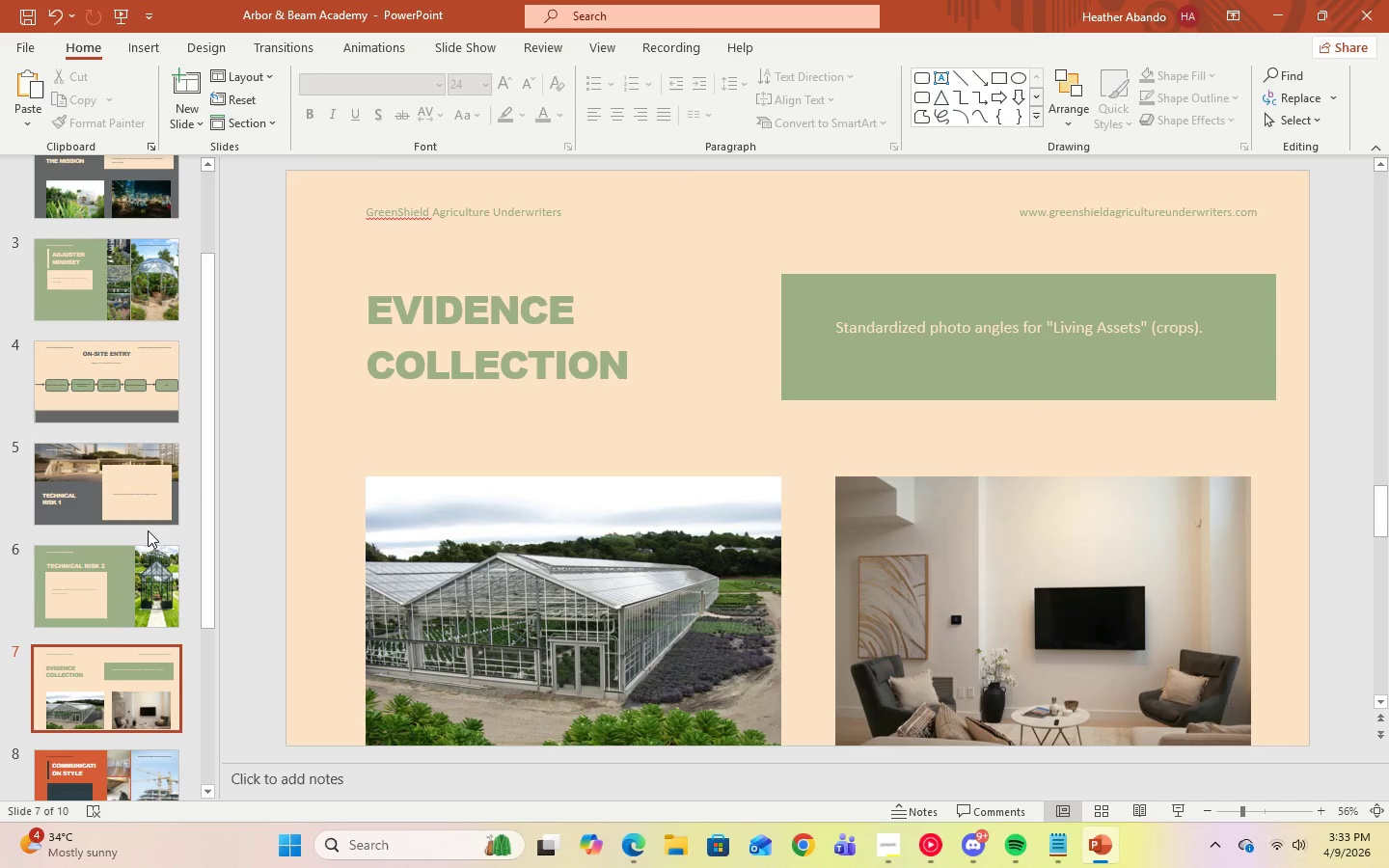 
scroll: coordinate [113, 443], scroll_direction: up, amount: 5.0
 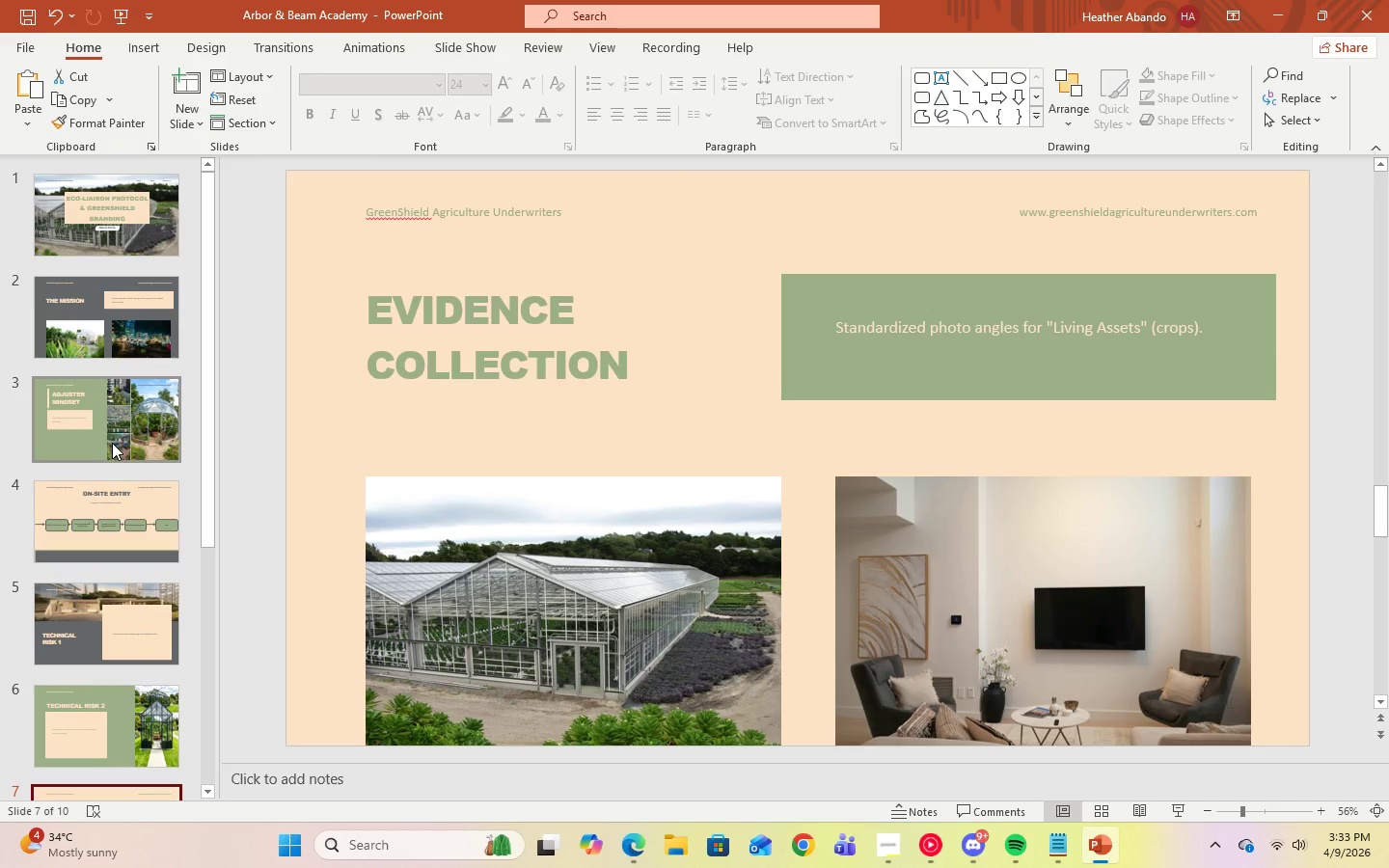 
scroll: coordinate [118, 446], scroll_direction: down, amount: 7.0
 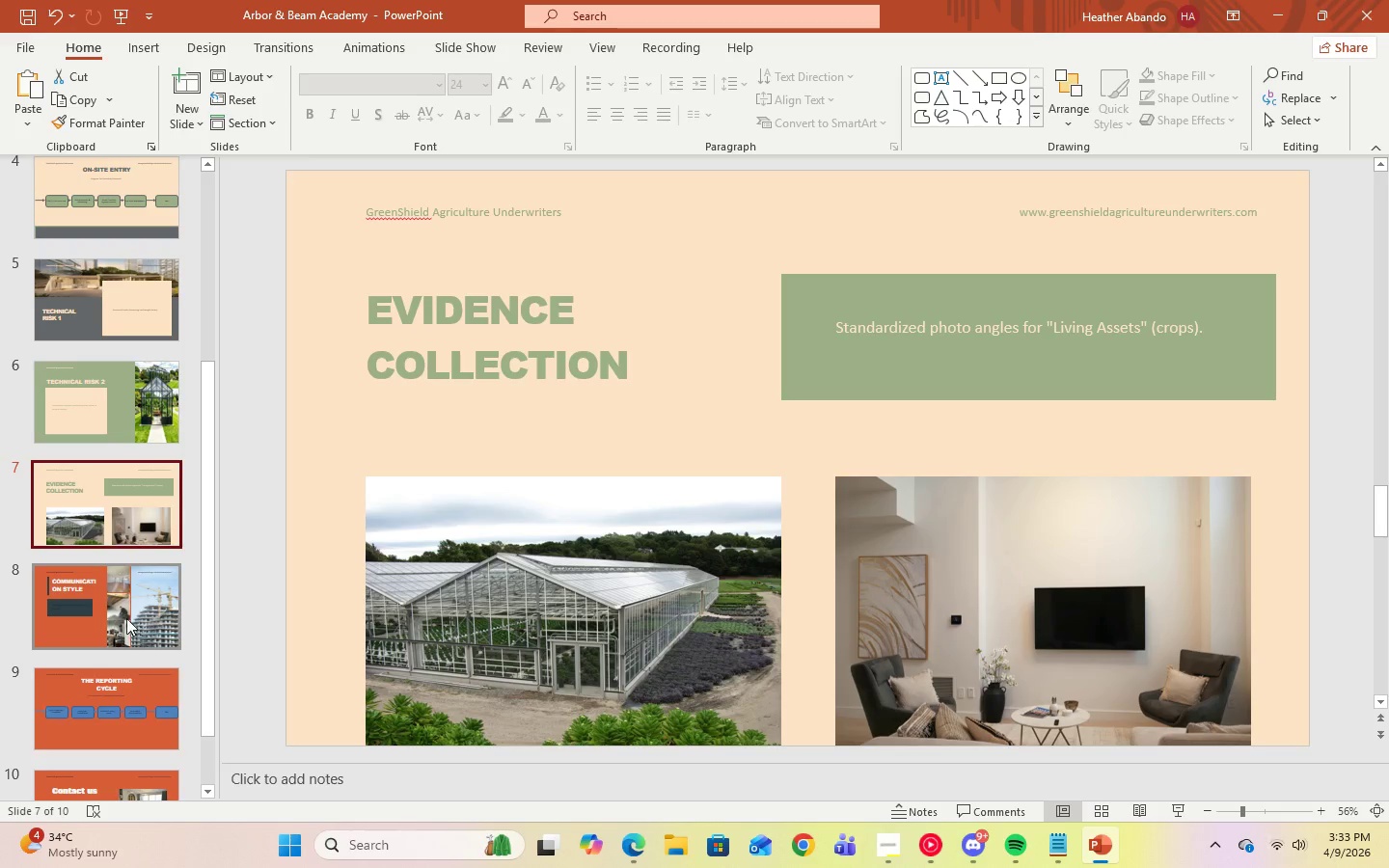 
left_click([125, 617])
 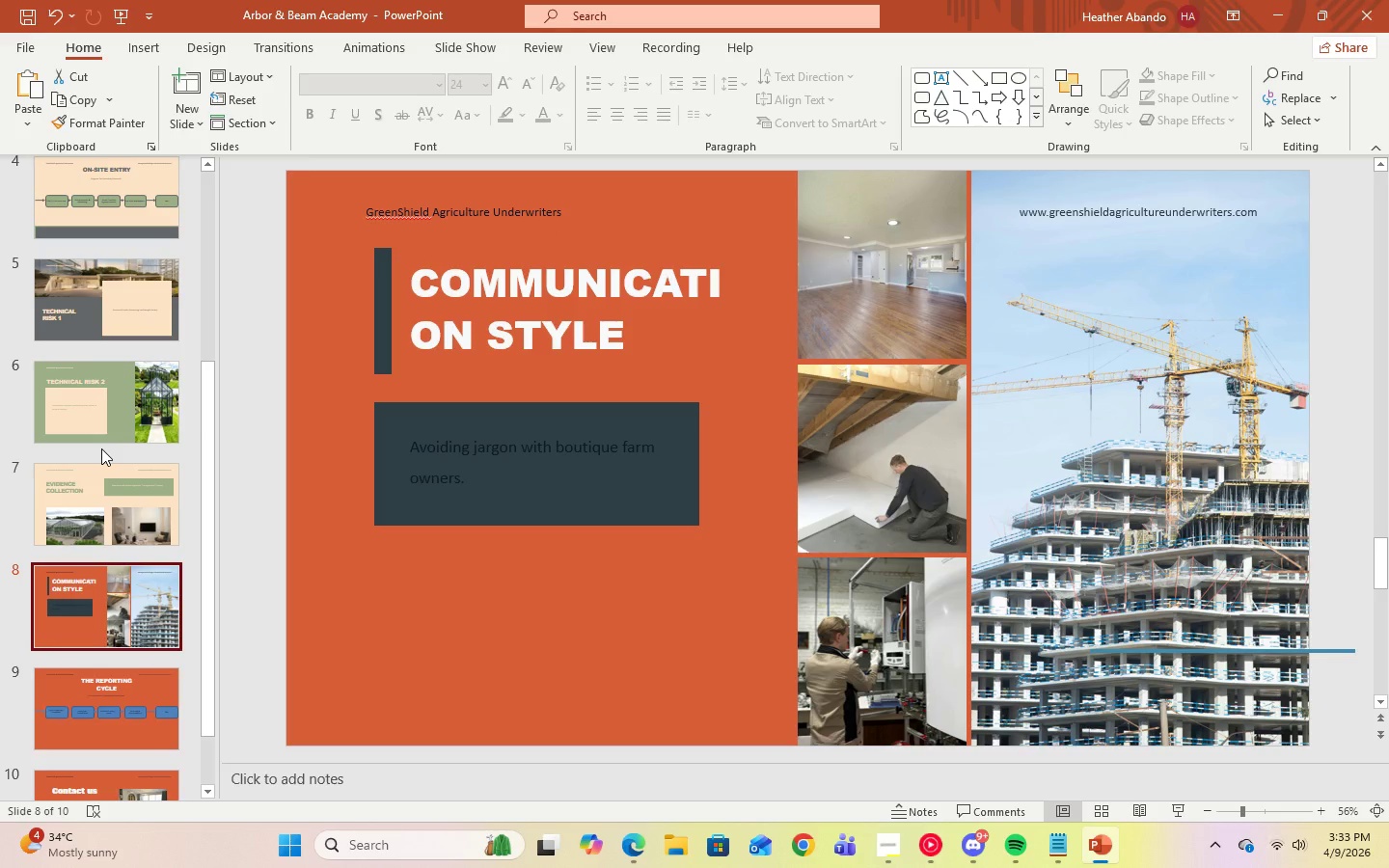 
wait(9.69)
 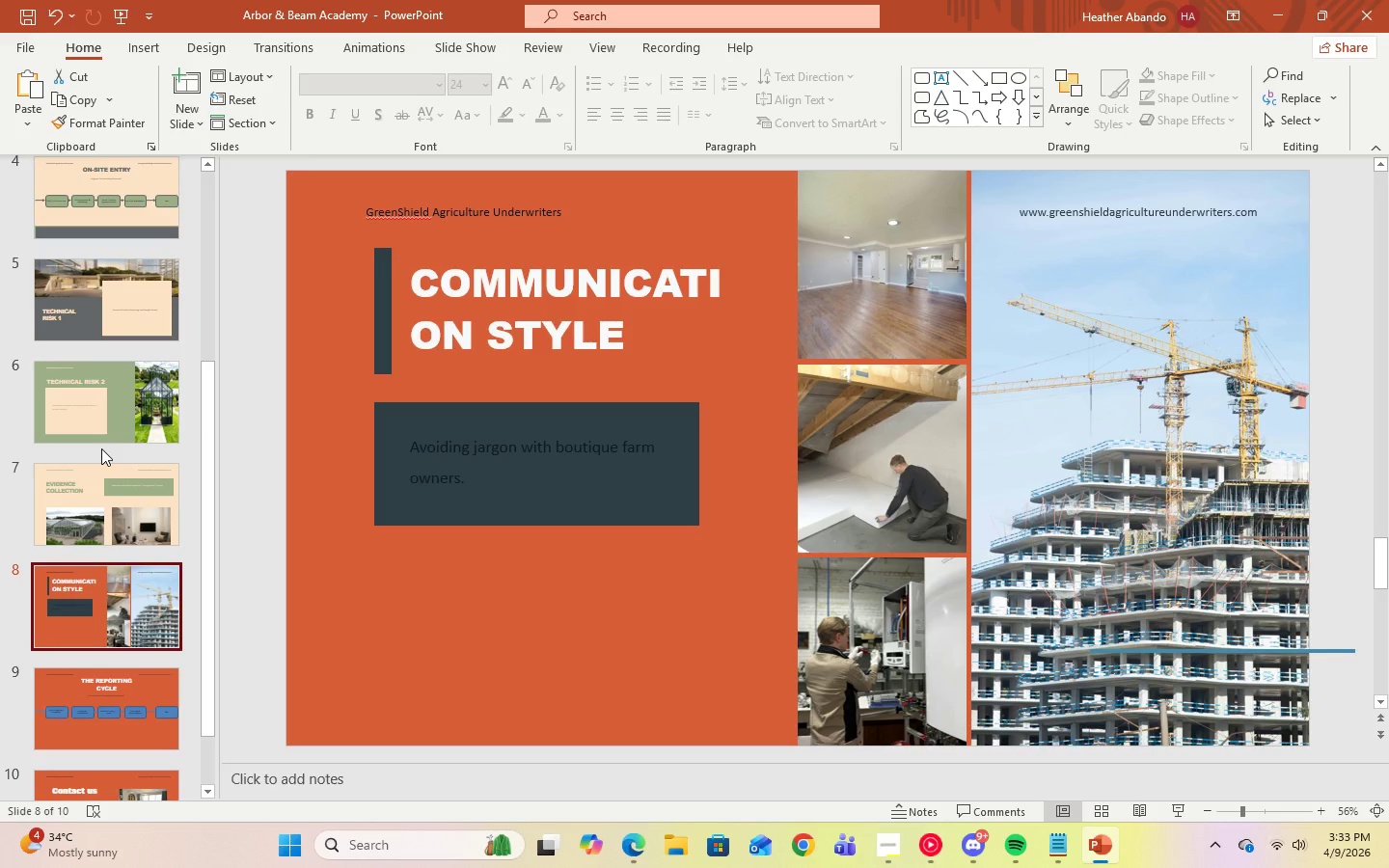 
mouse_move([643, 109])
 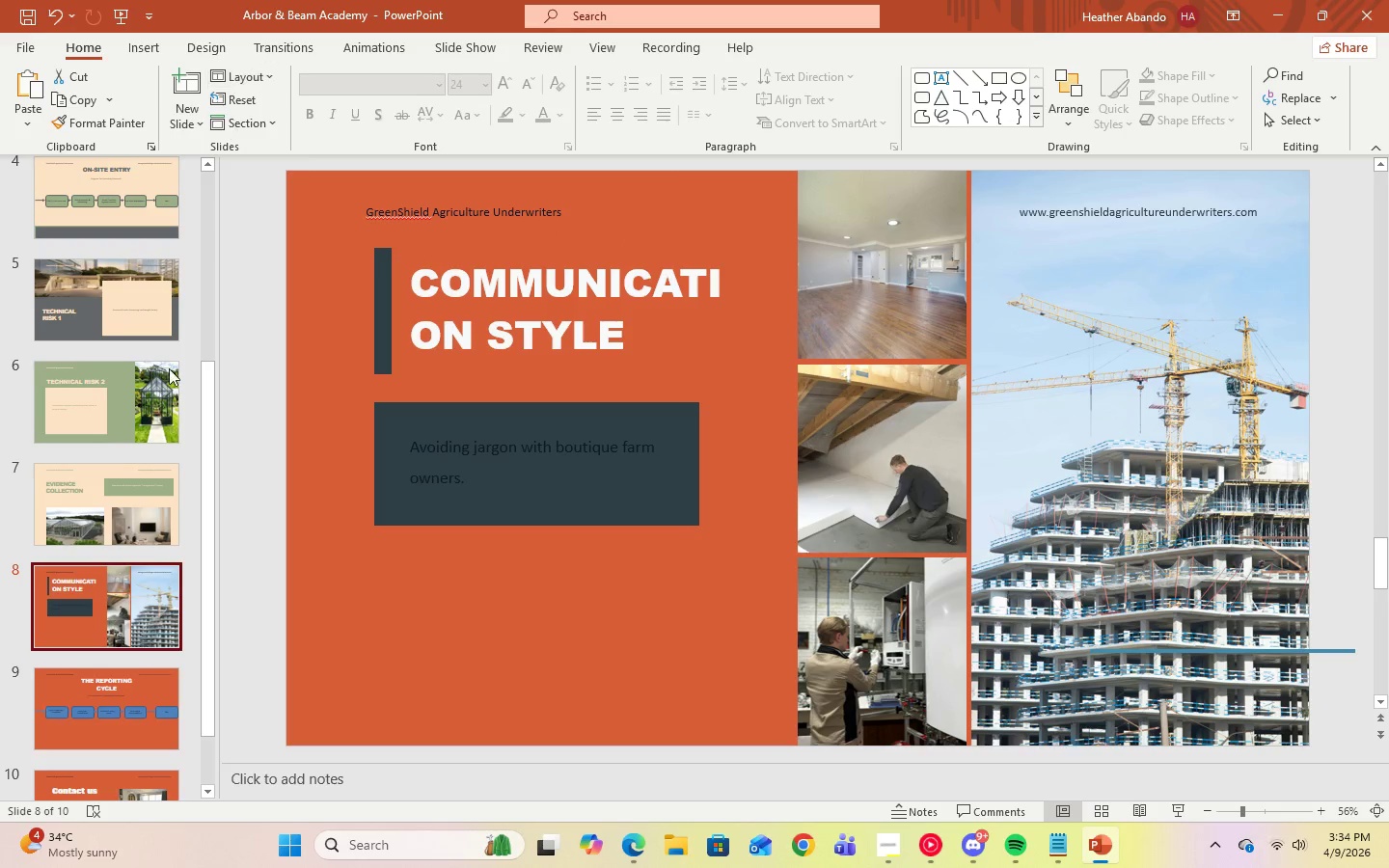 
left_click([128, 494])
 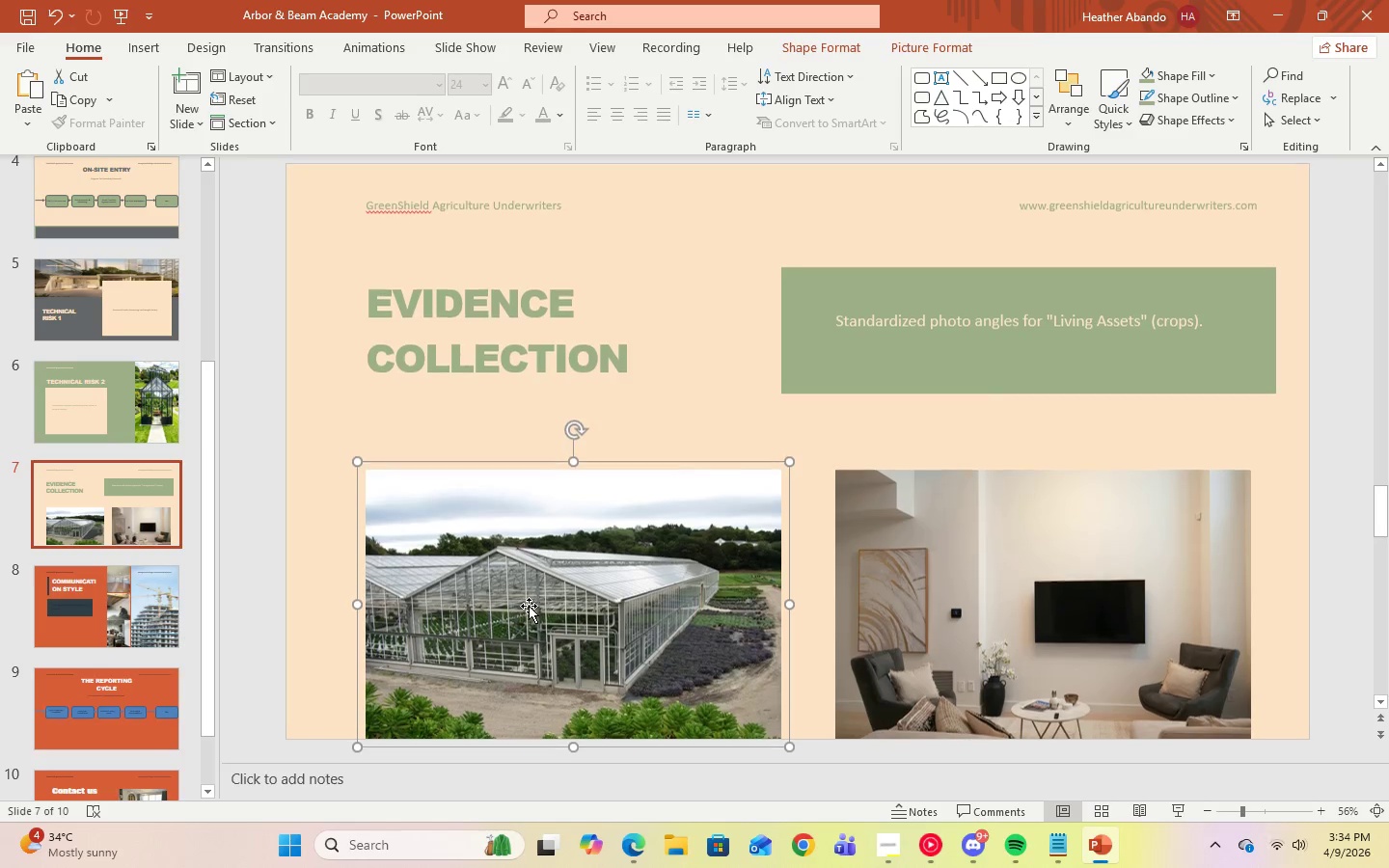 
right_click([529, 606])
 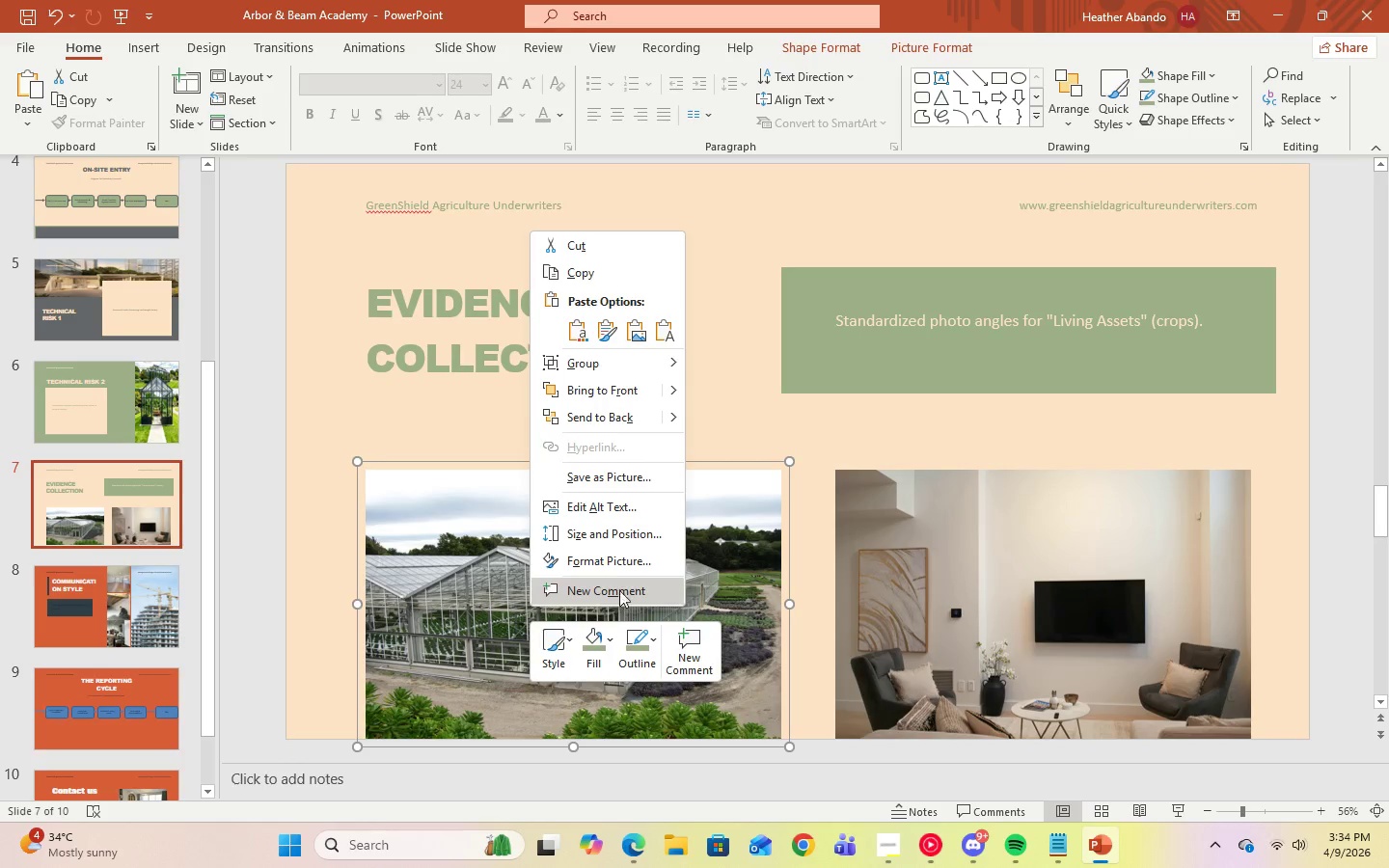 
left_click([613, 566])
 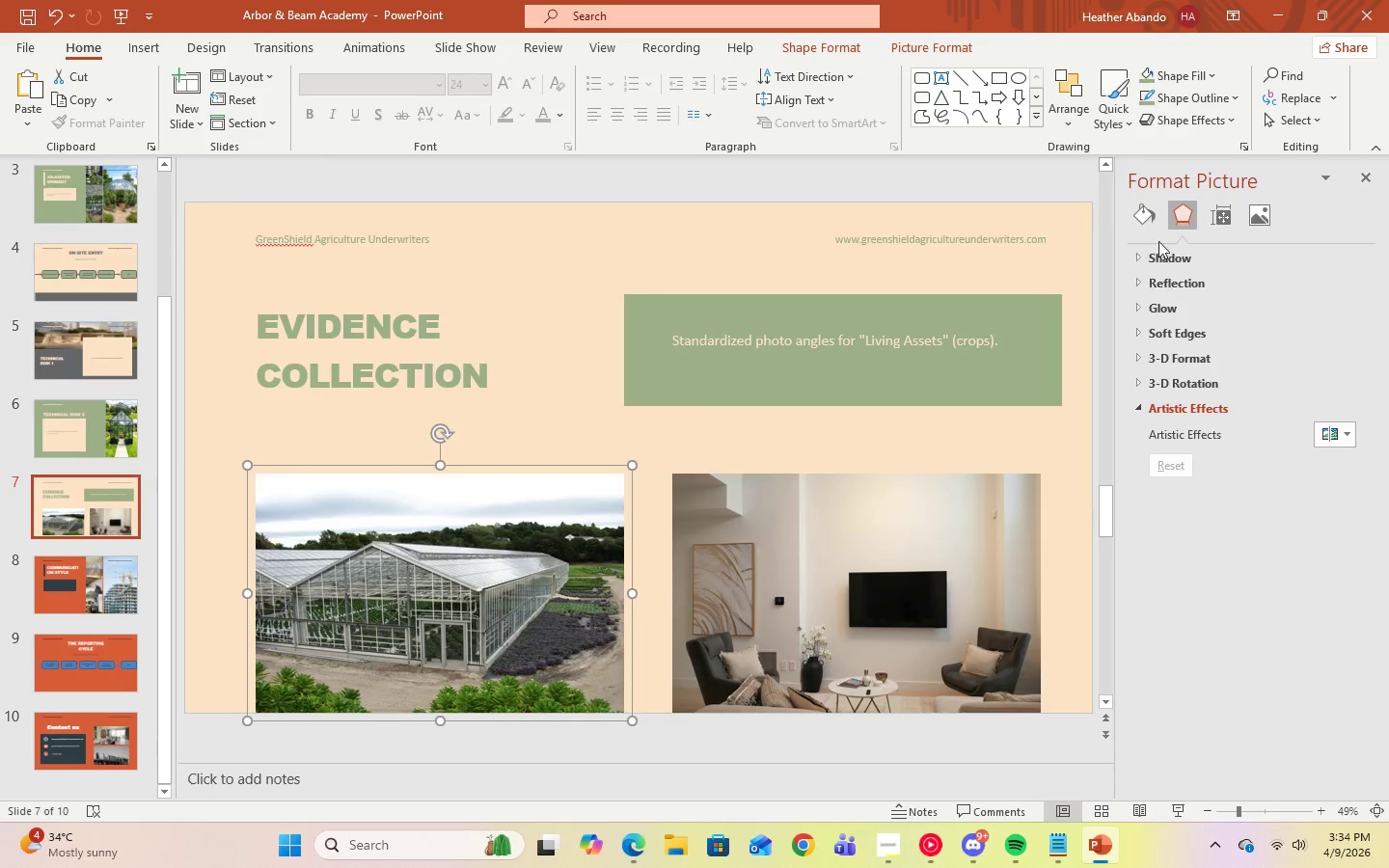 
left_click([1147, 201])
 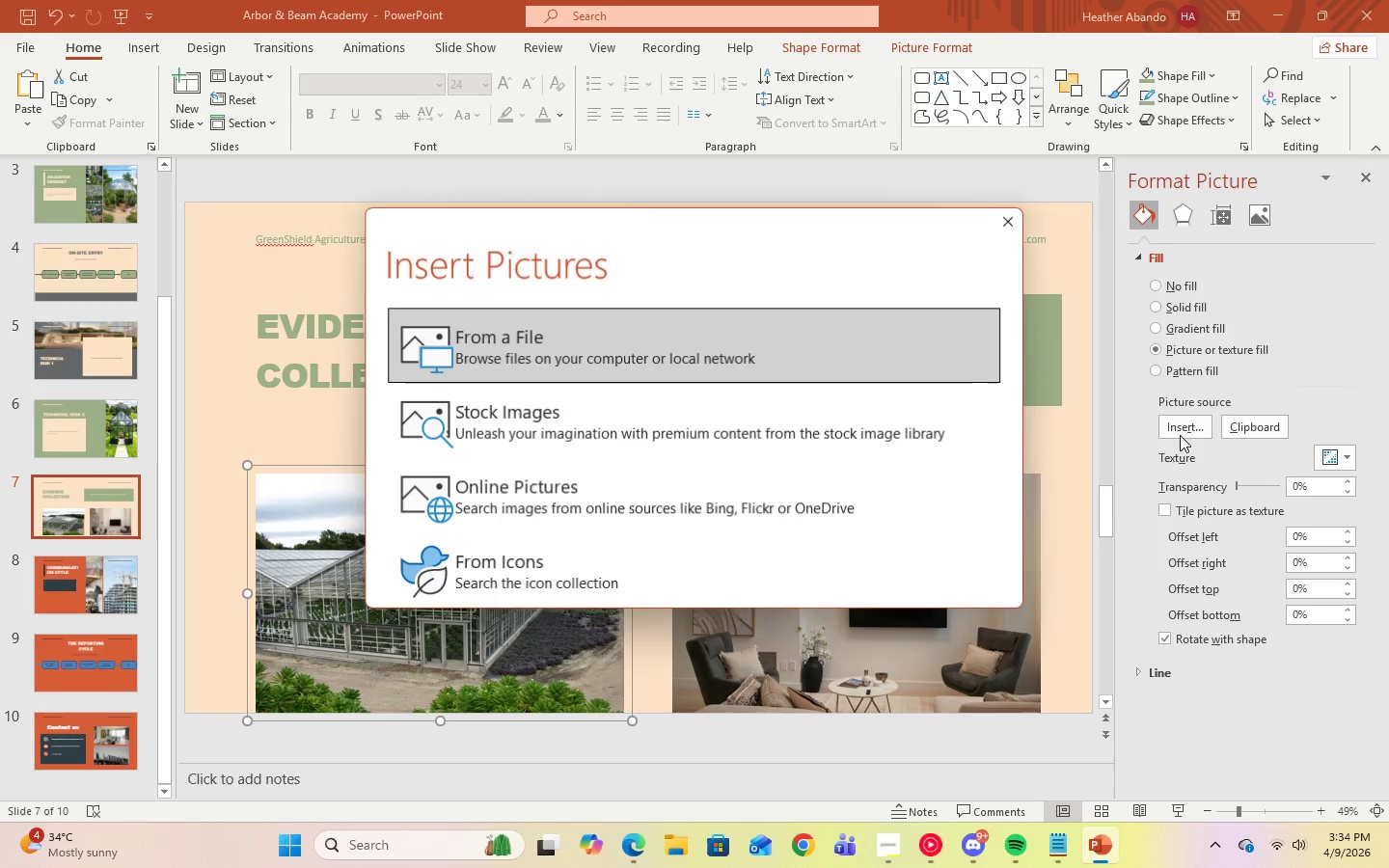 
left_click([566, 492])
 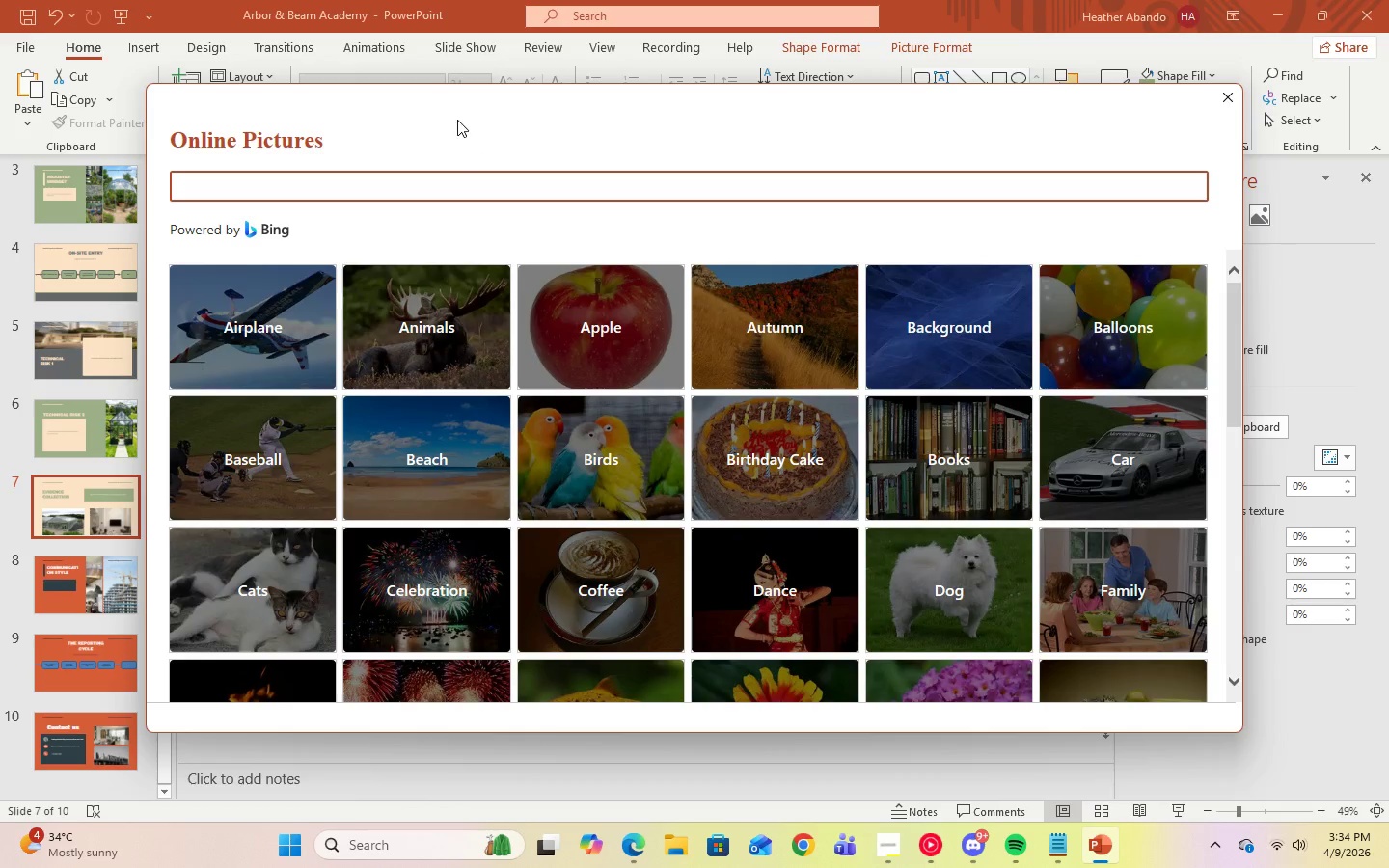 
left_click([445, 190])
 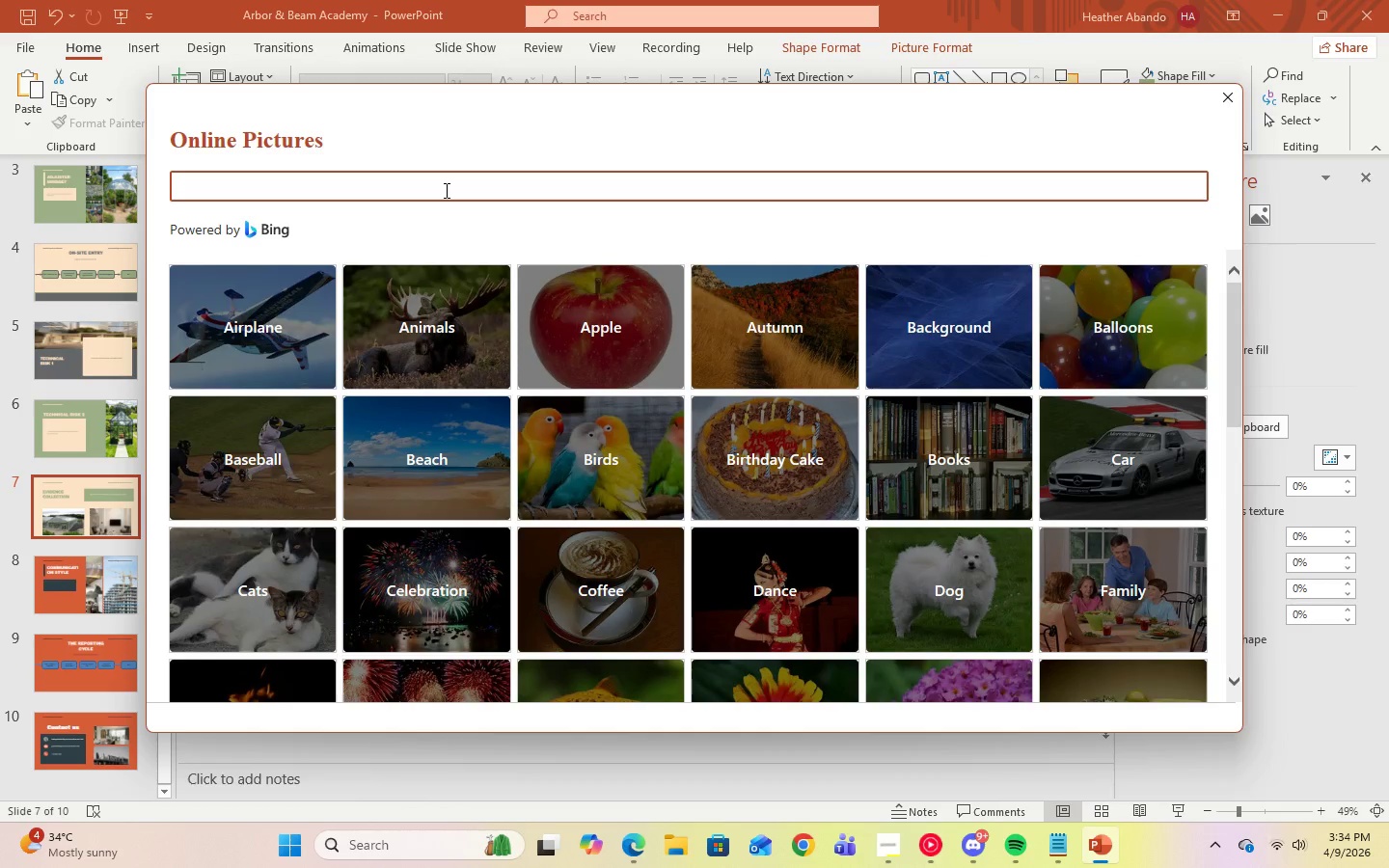 
type(rooftop garden)
 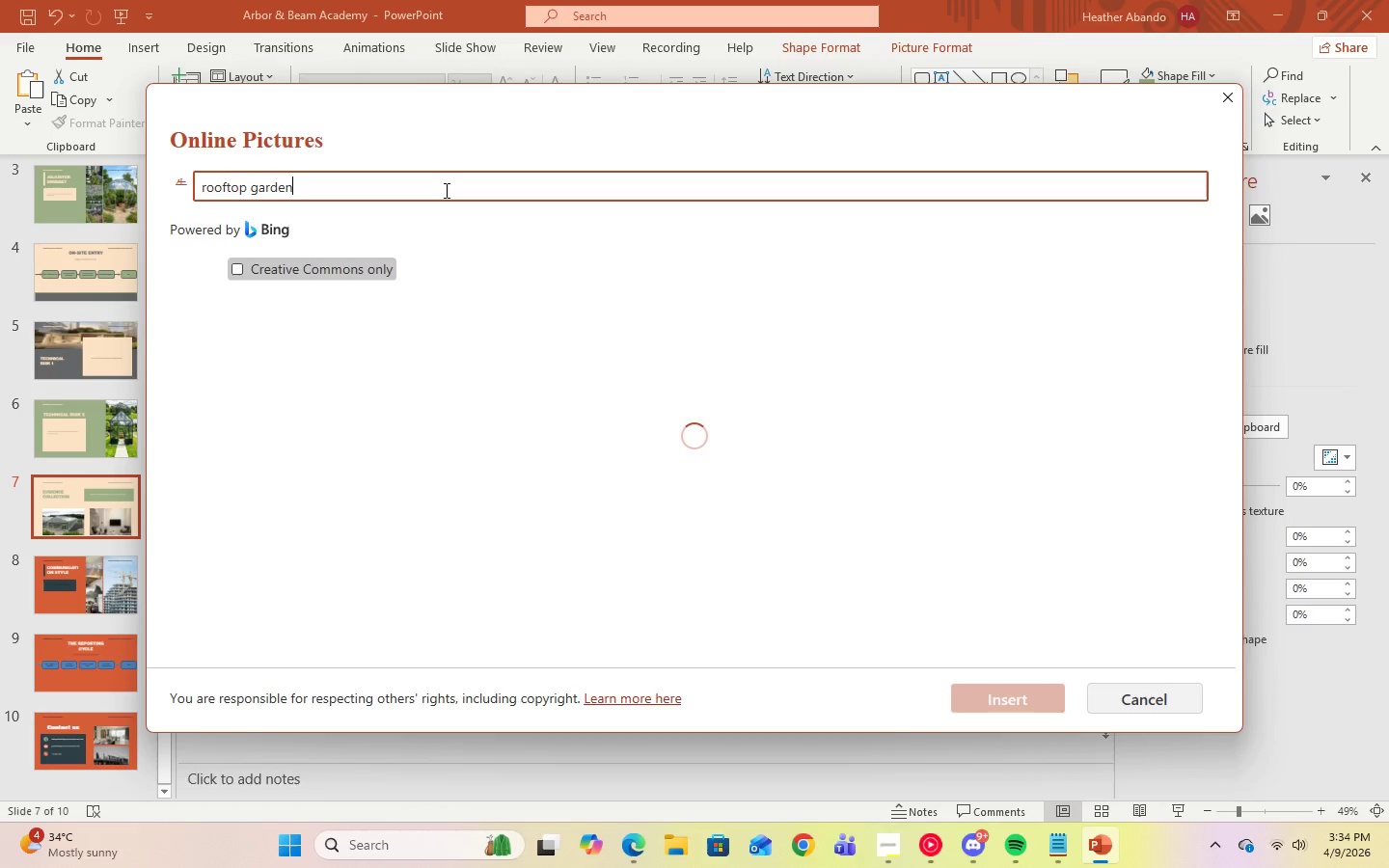 
key(Enter)
 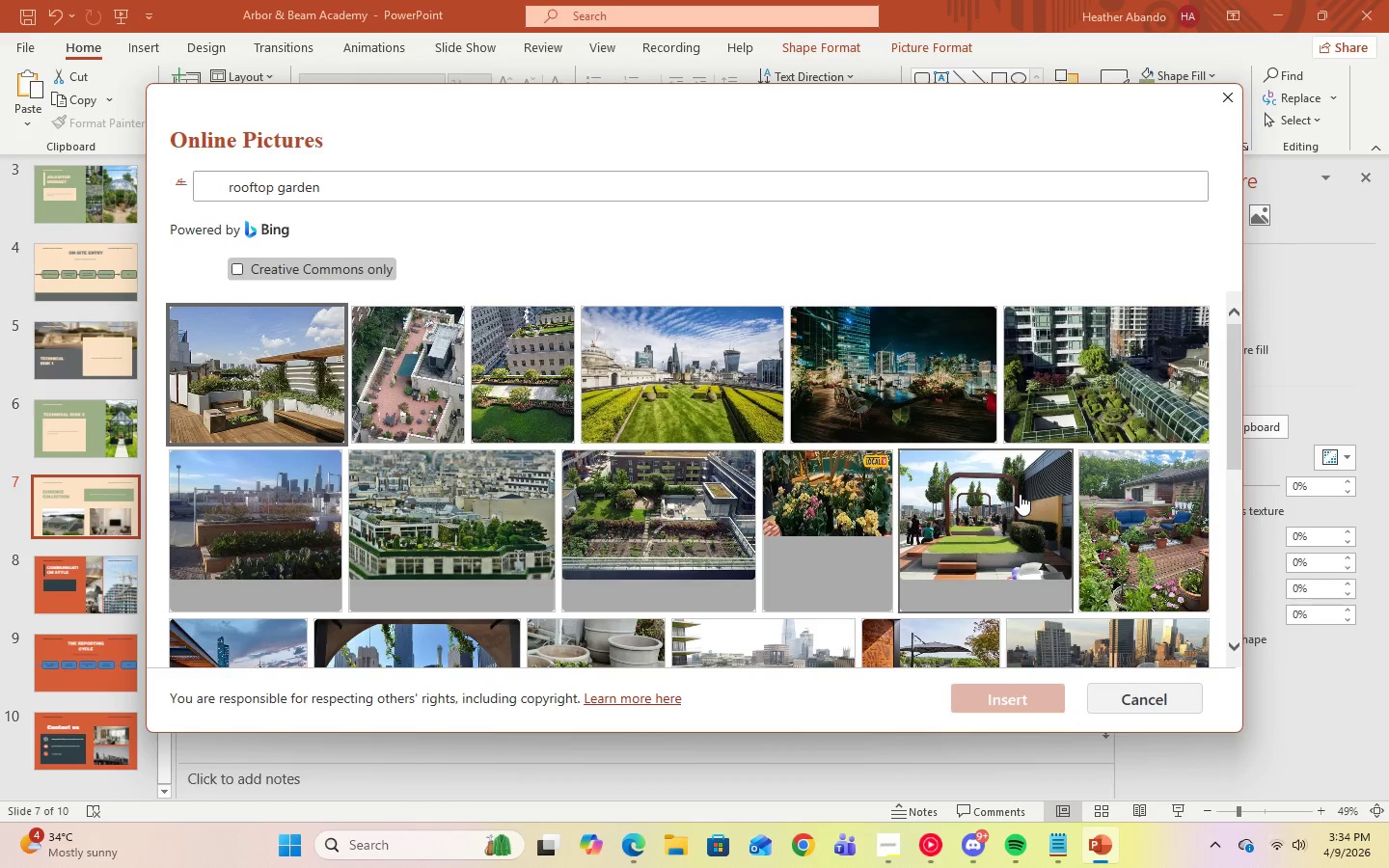 
scroll: coordinate [1130, 554], scroll_direction: down, amount: 11.0
 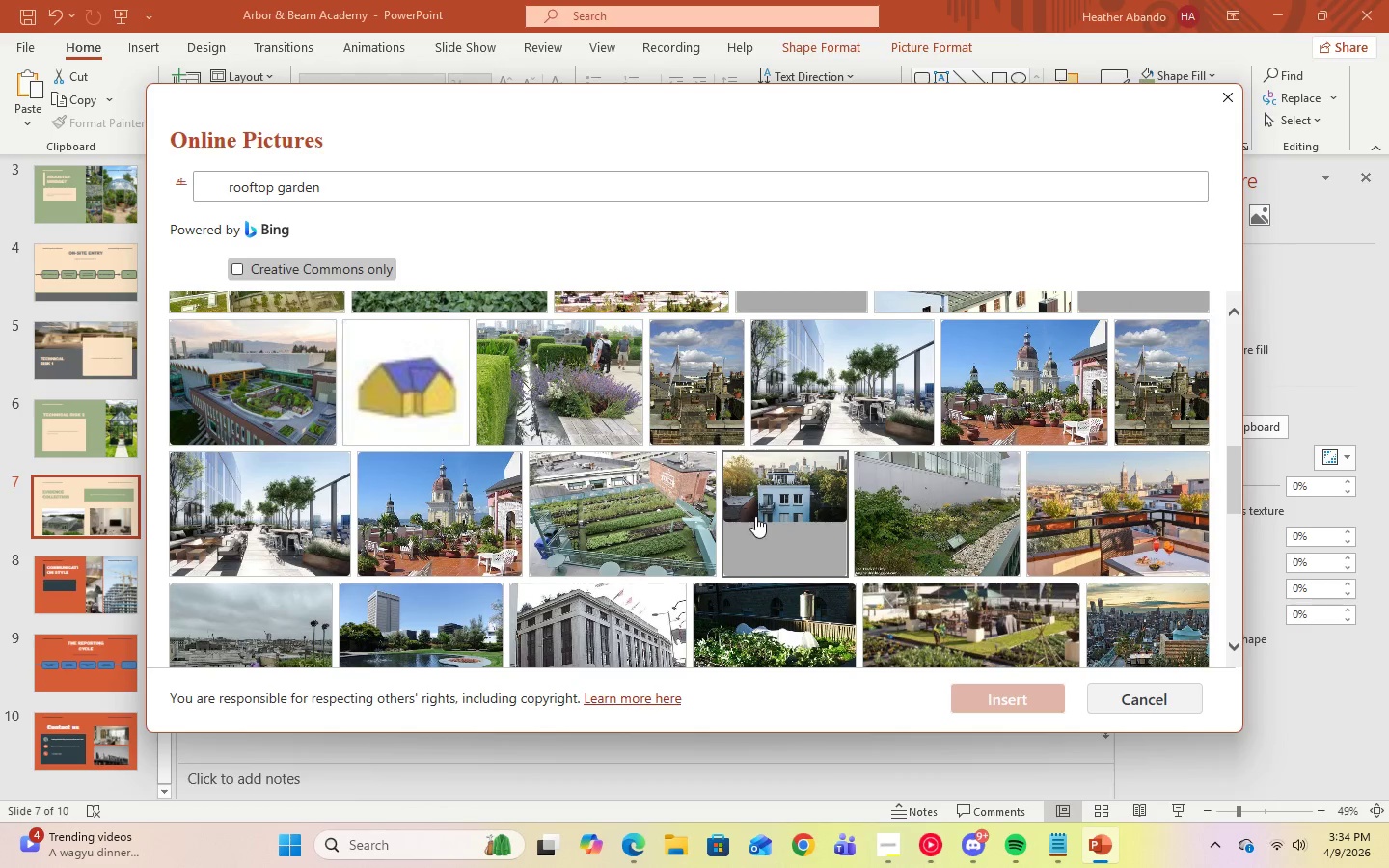 
scroll: coordinate [774, 555], scroll_direction: down, amount: 1.0
 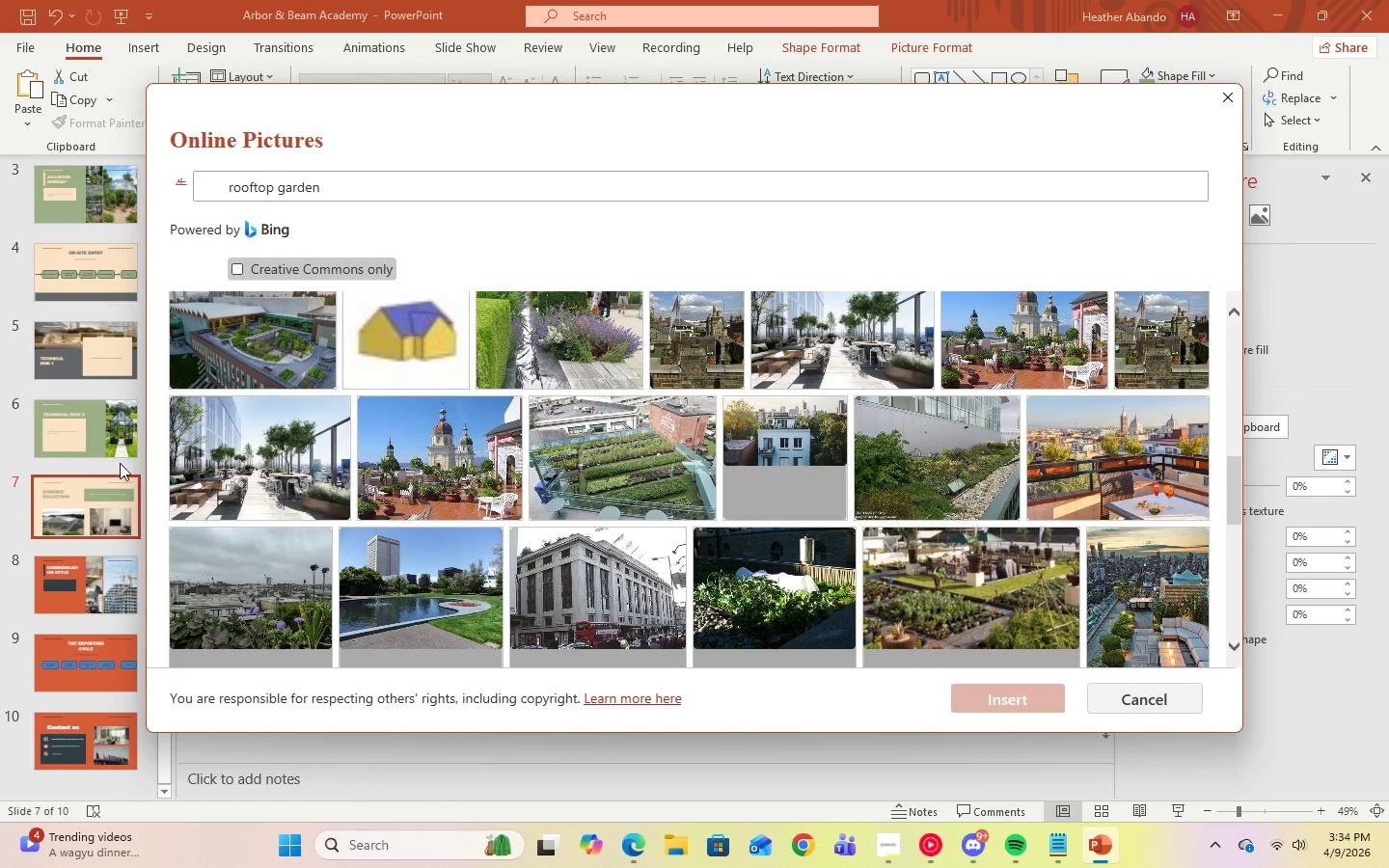 
left_click([258, 461])
 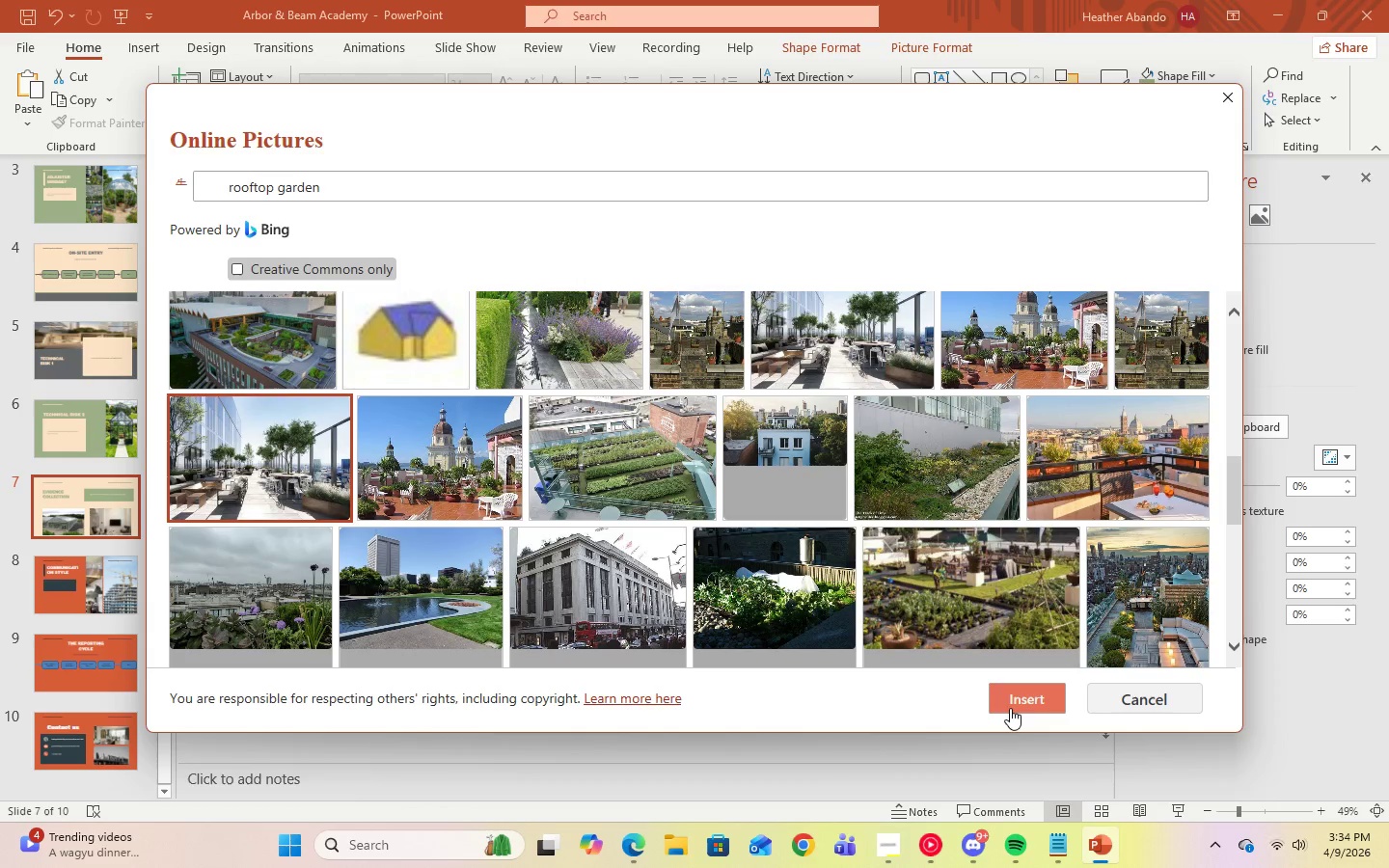 
left_click([1010, 708])
 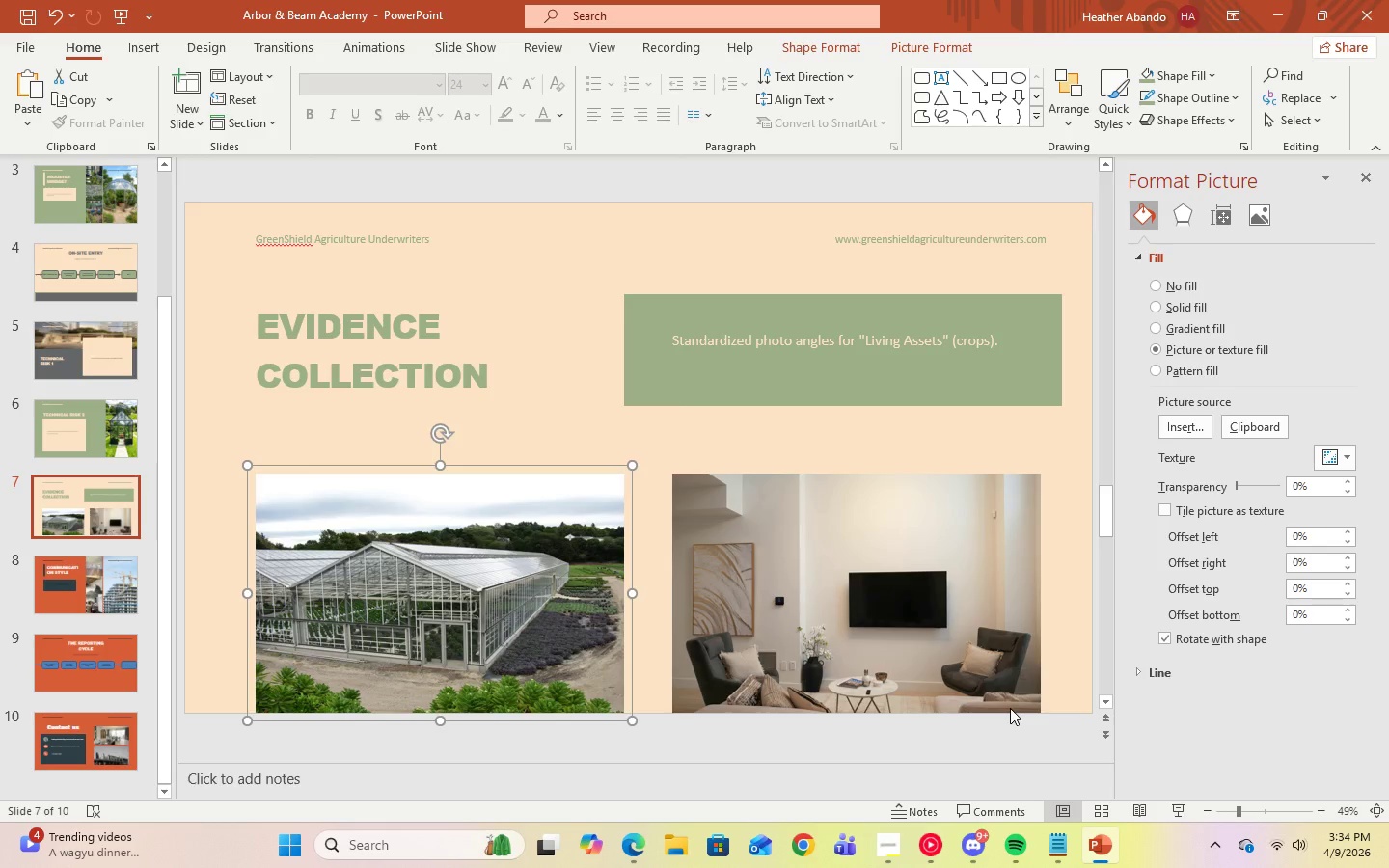 
wait(10.95)
 